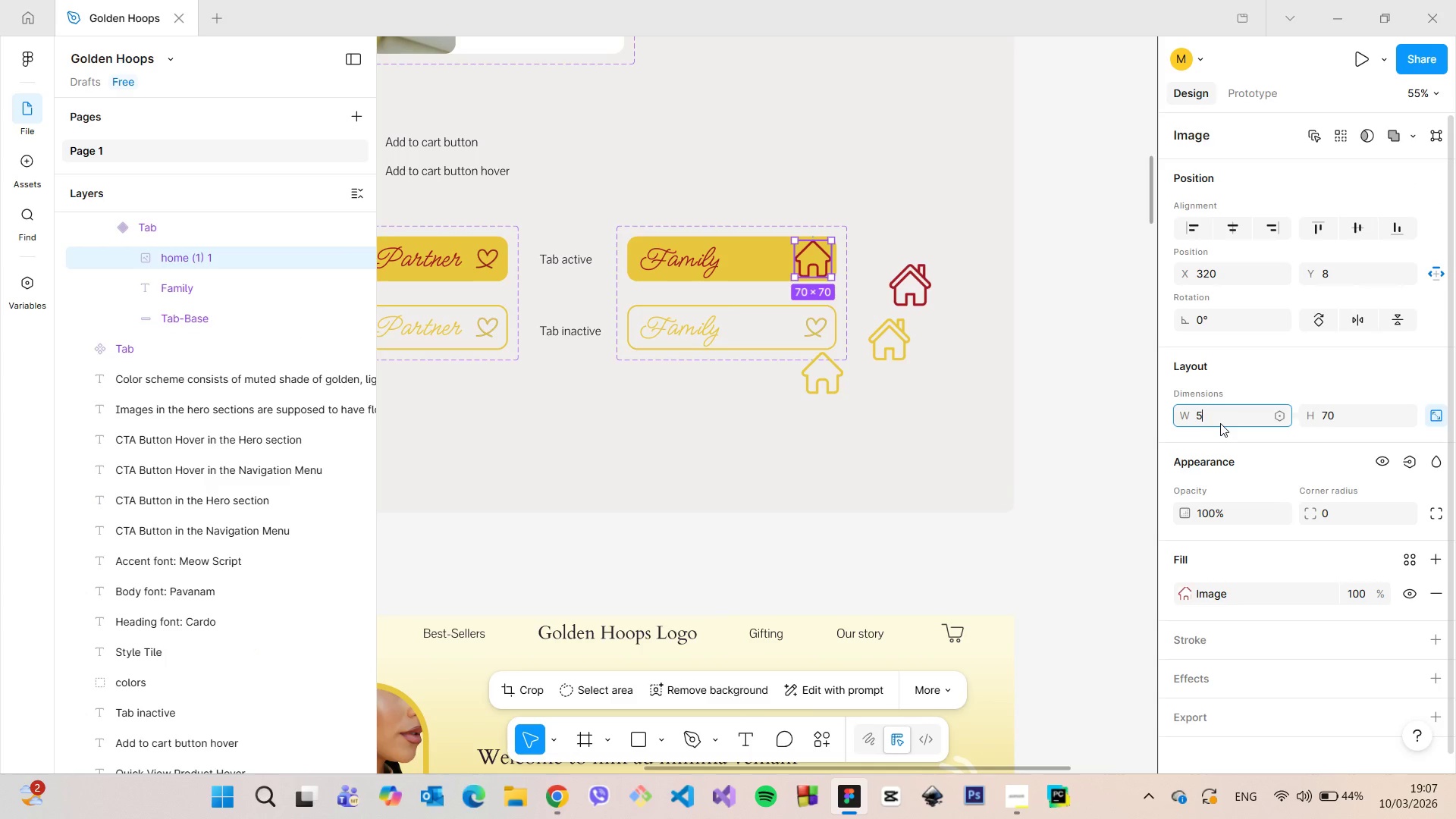 
type(50)
 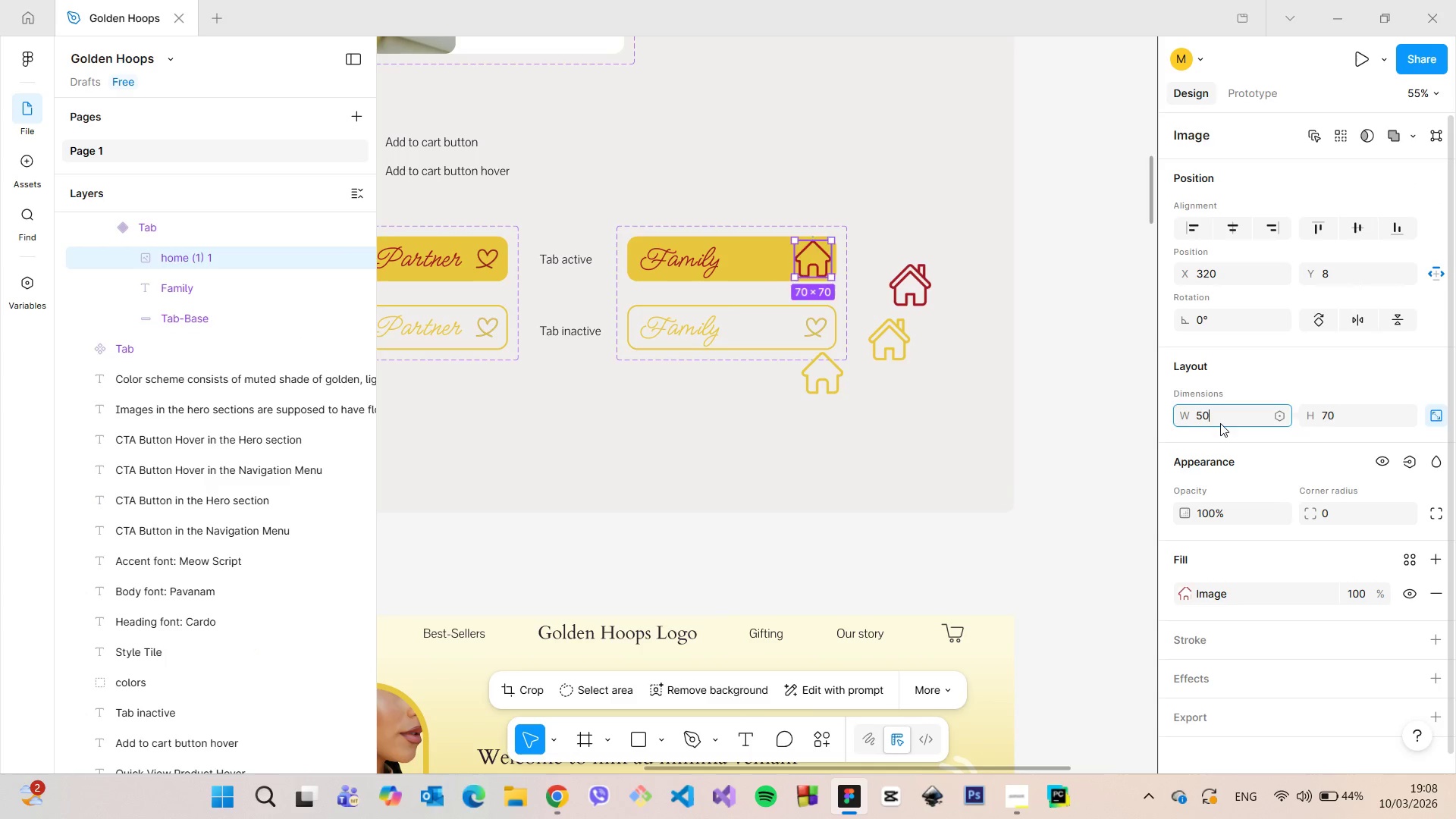 
key(Enter)
 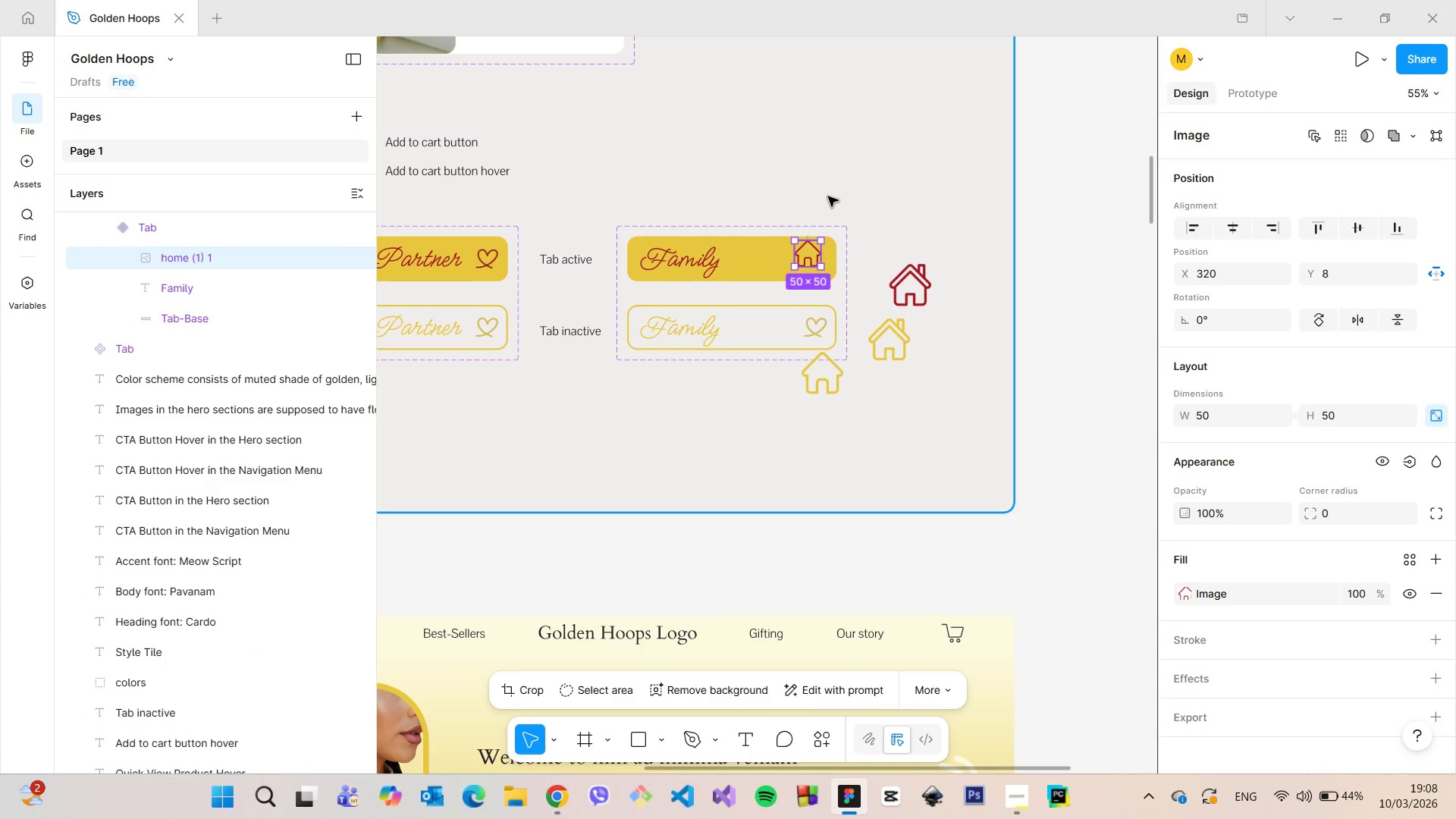 
scroll: coordinate [780, 211], scroll_direction: up, amount: 5.0
 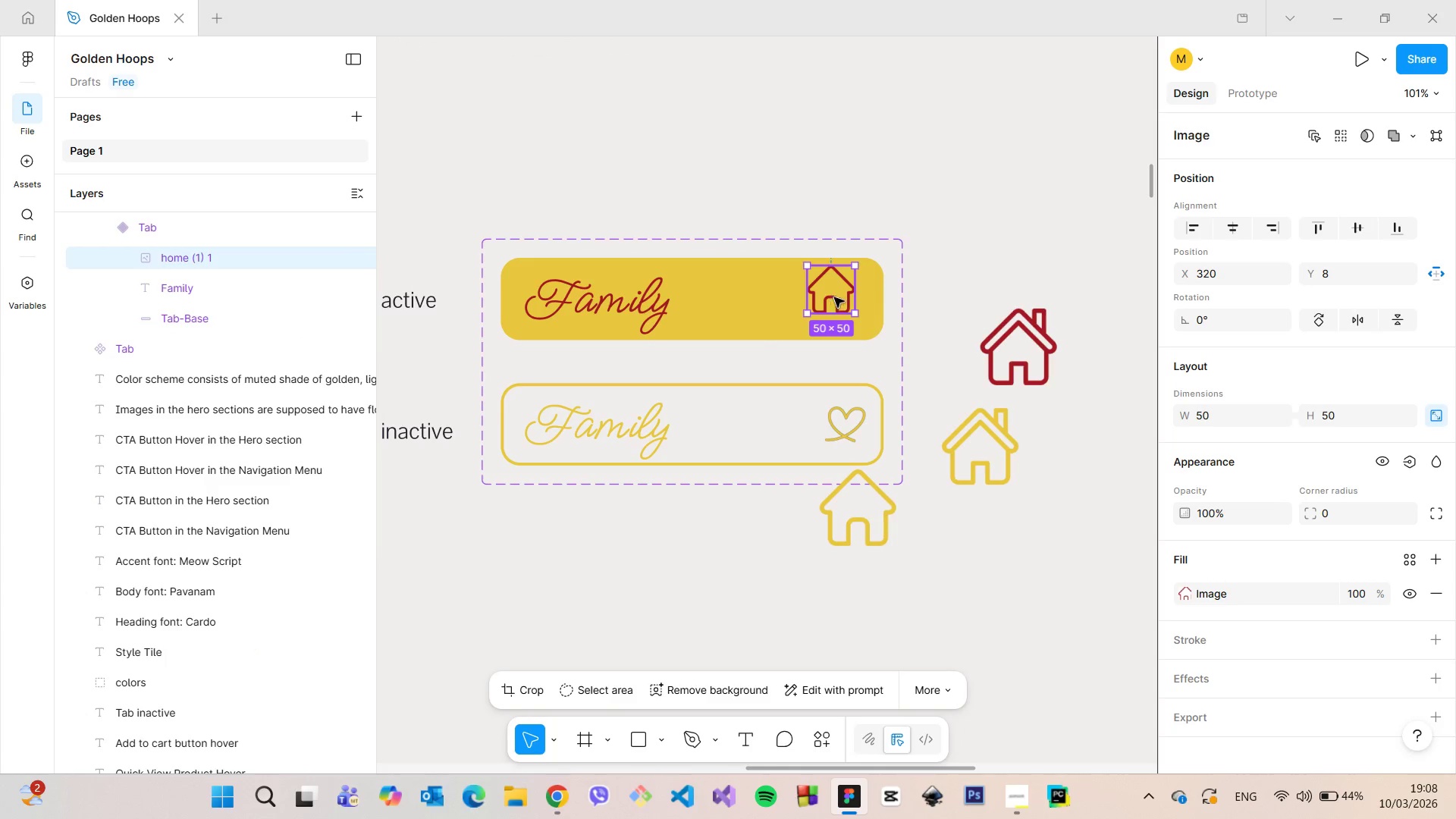 
left_click_drag(start_coordinate=[834, 295], to_coordinate=[849, 300])
 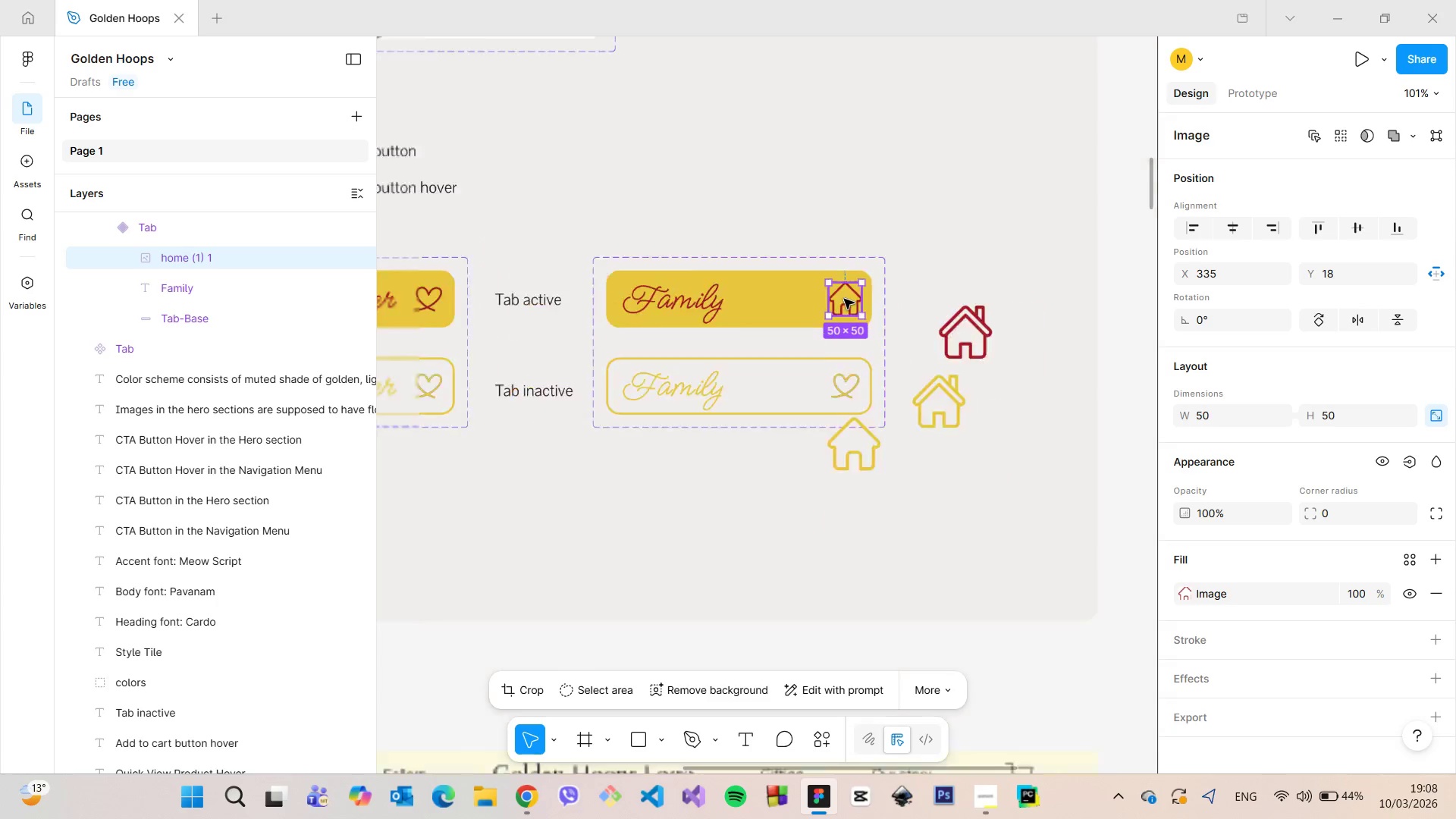 
scroll: coordinate [844, 299], scroll_direction: down, amount: 6.0
 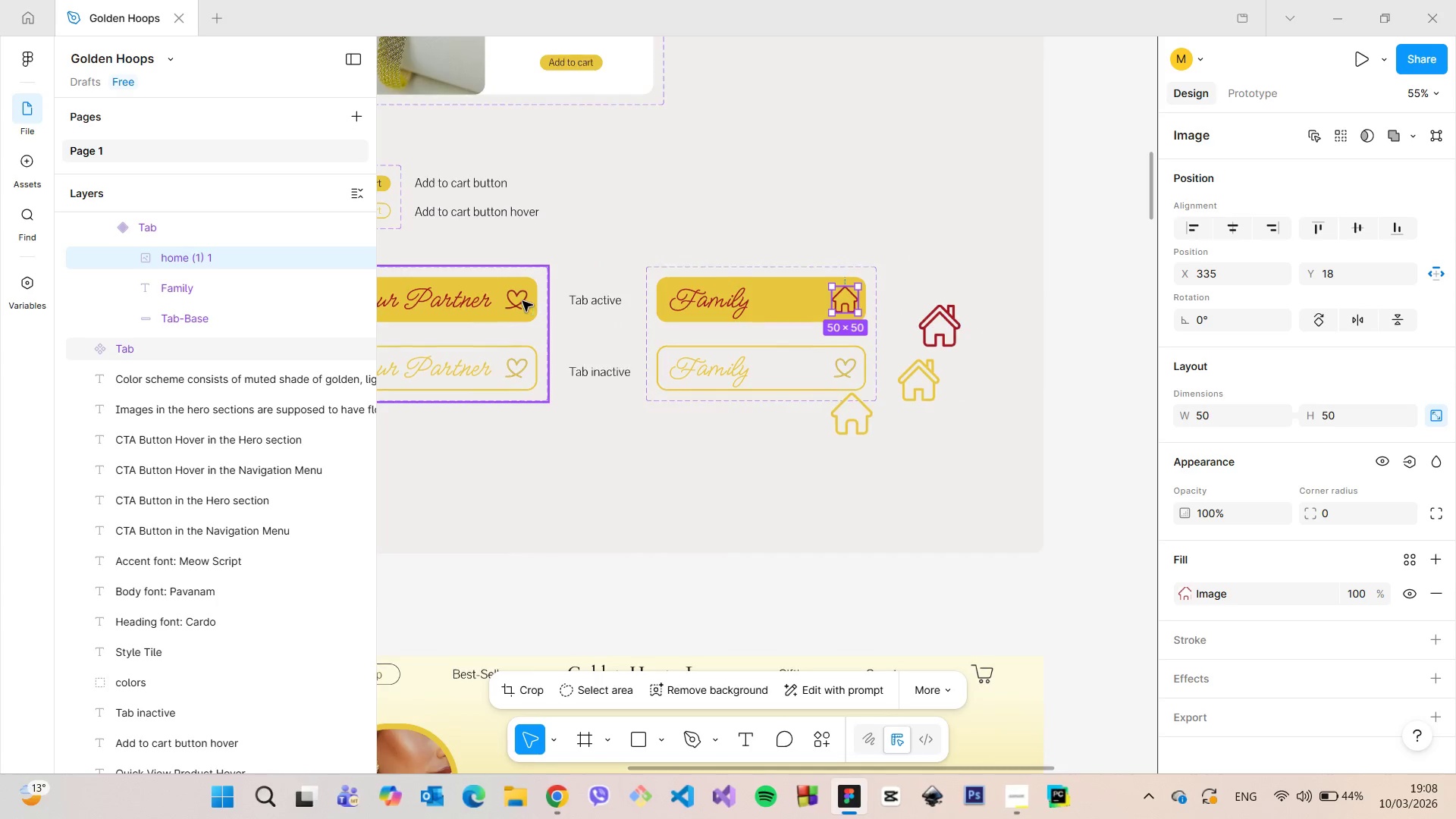 
double_click([522, 300])
 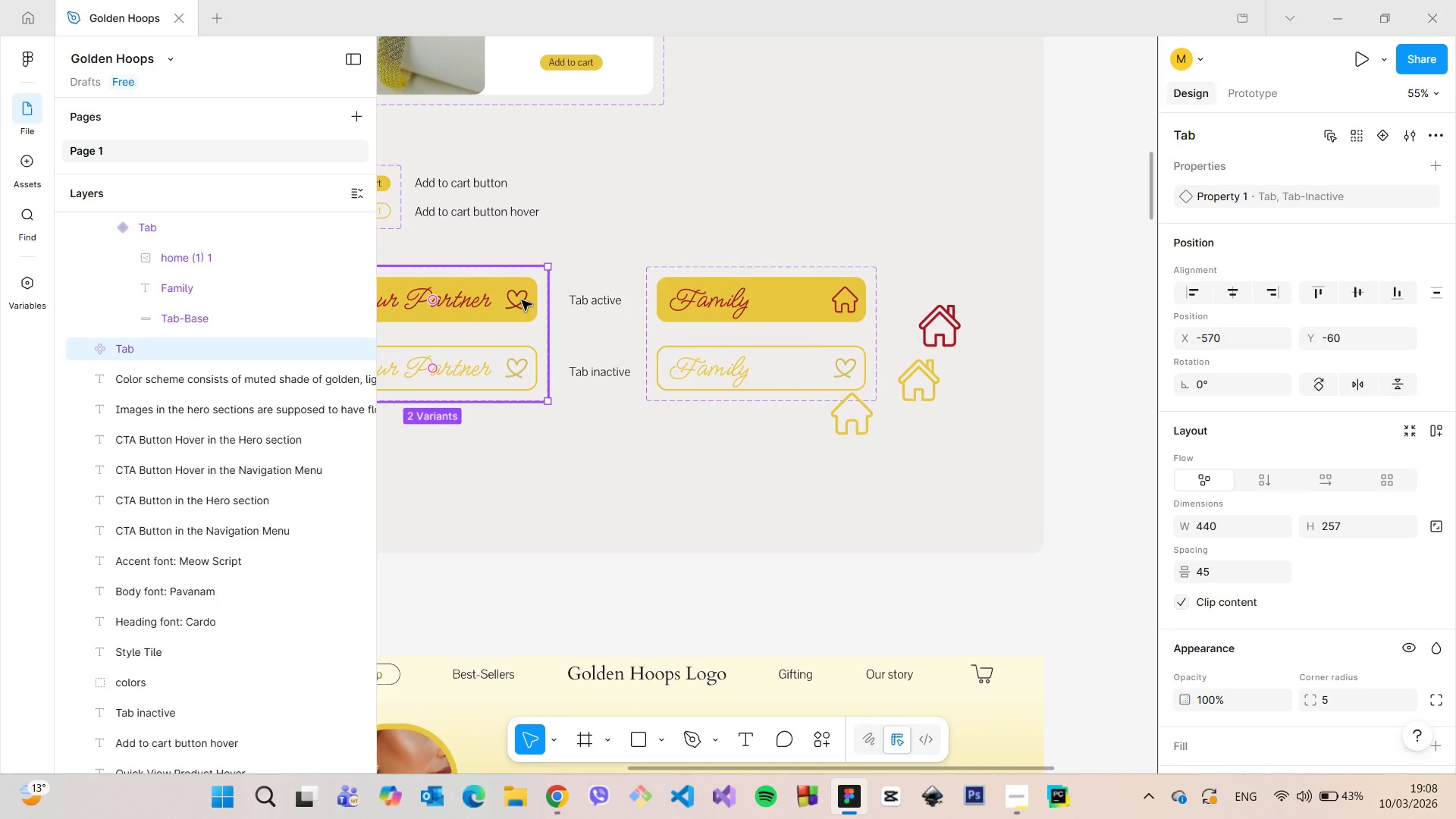 
triple_click([522, 300])
 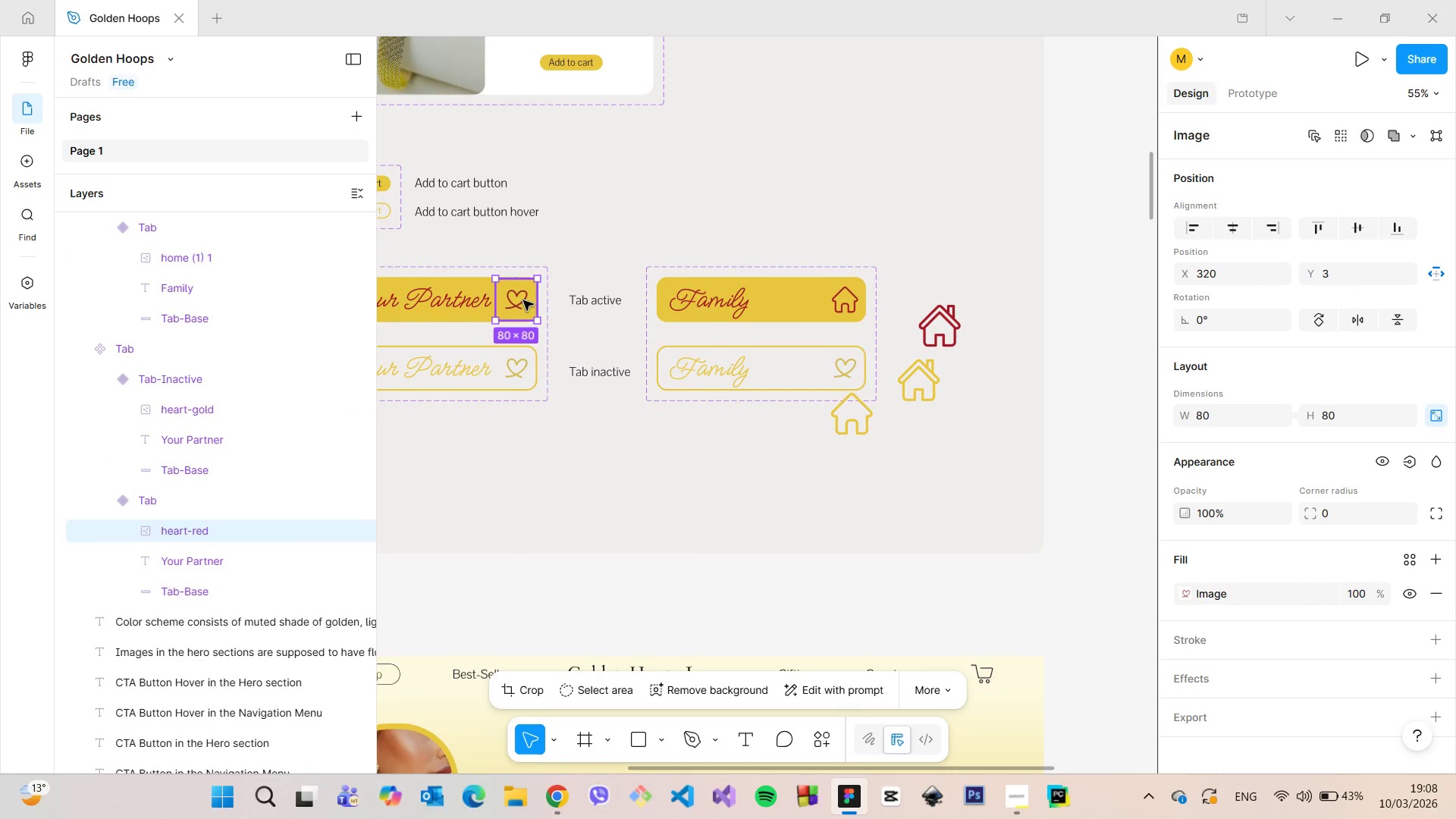 
hold_key(key=AltLeft, duration=0.73)
 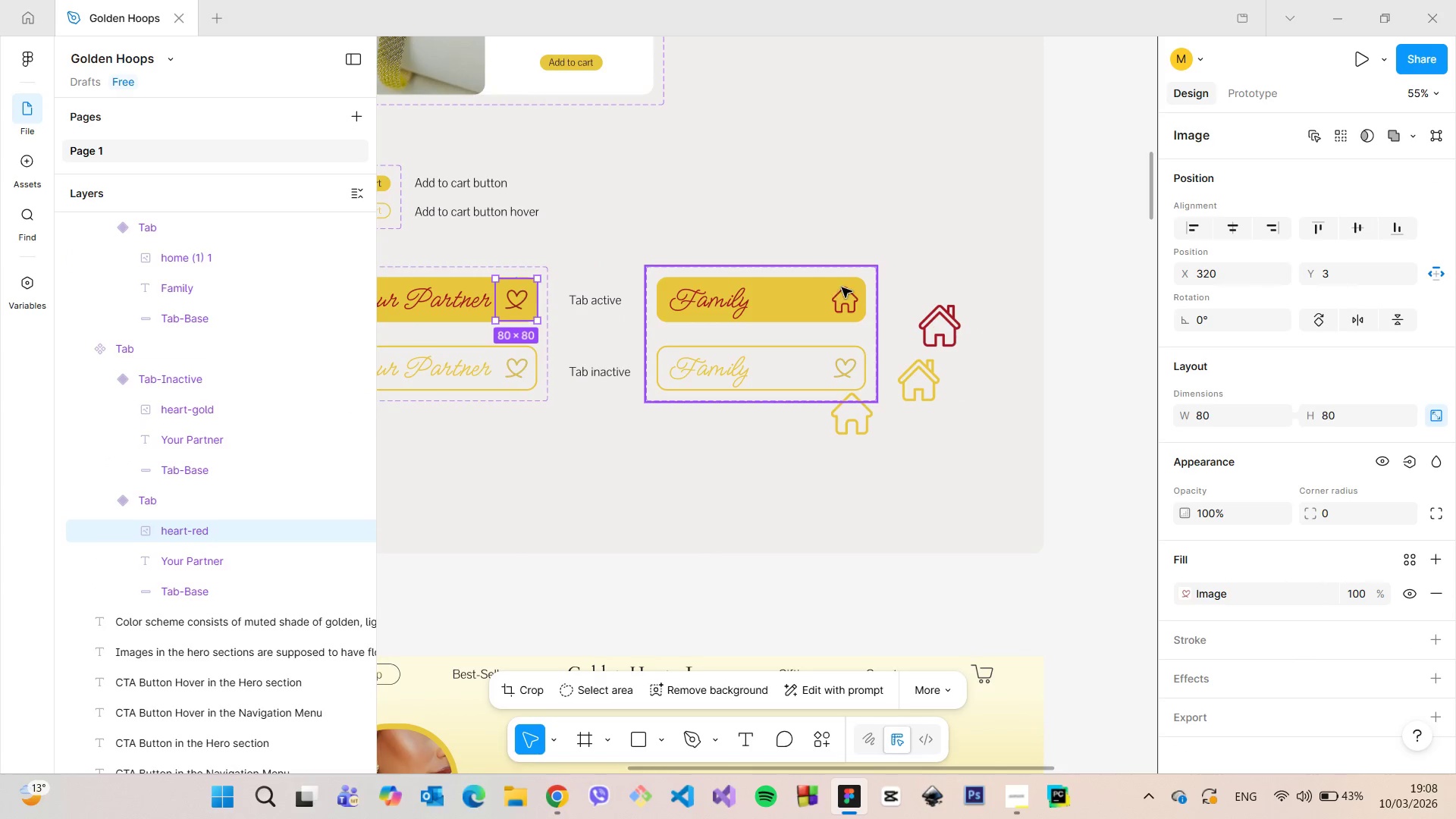 
hold_key(key=AltLeft, duration=21.41)
scroll: coordinate [522, 298], scroll_direction: up, amount: 33.0
 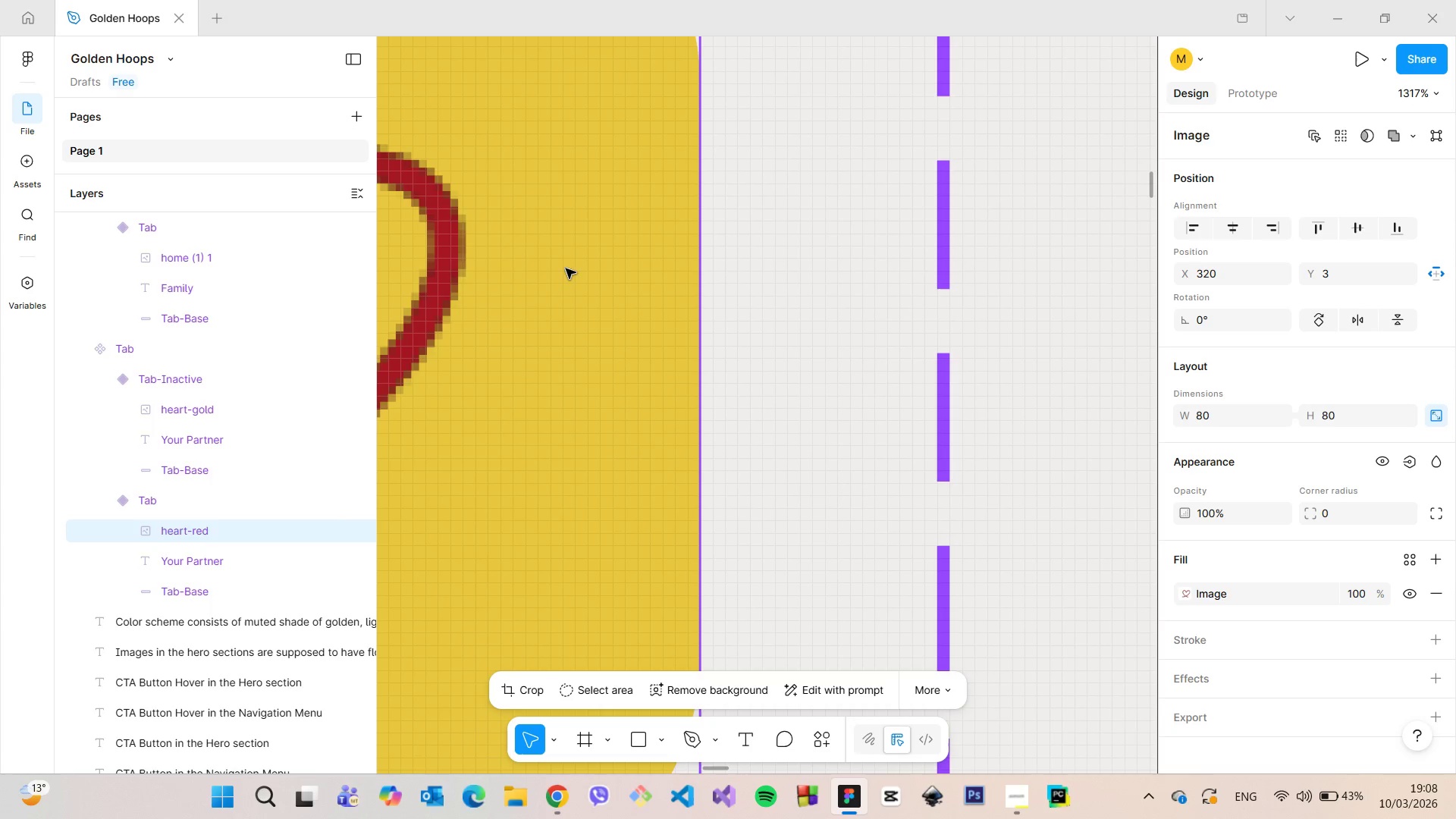 
scroll: coordinate [993, 346], scroll_direction: down, amount: 31.0
 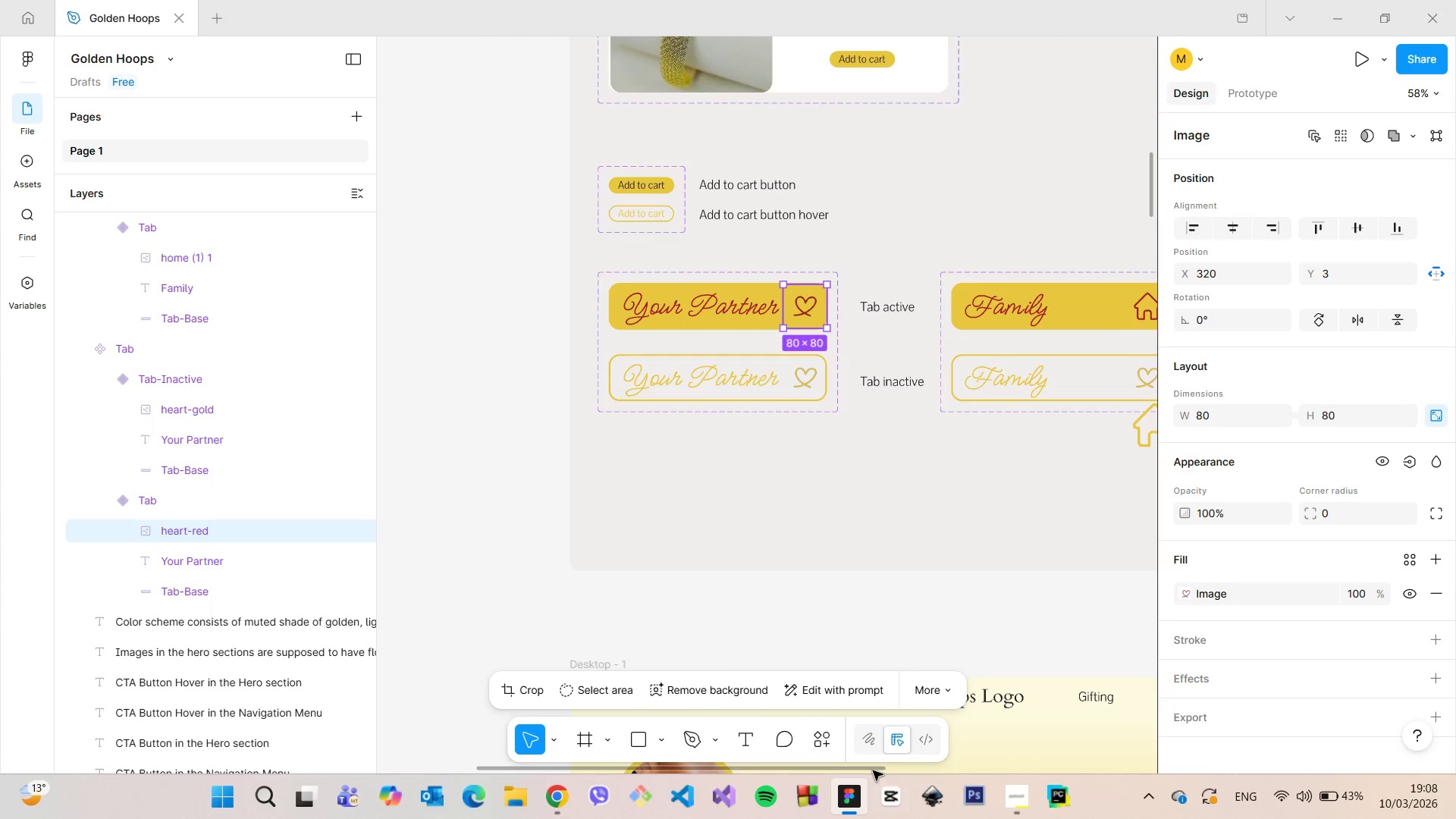 
left_click_drag(start_coordinate=[873, 770], to_coordinate=[1021, 739])
 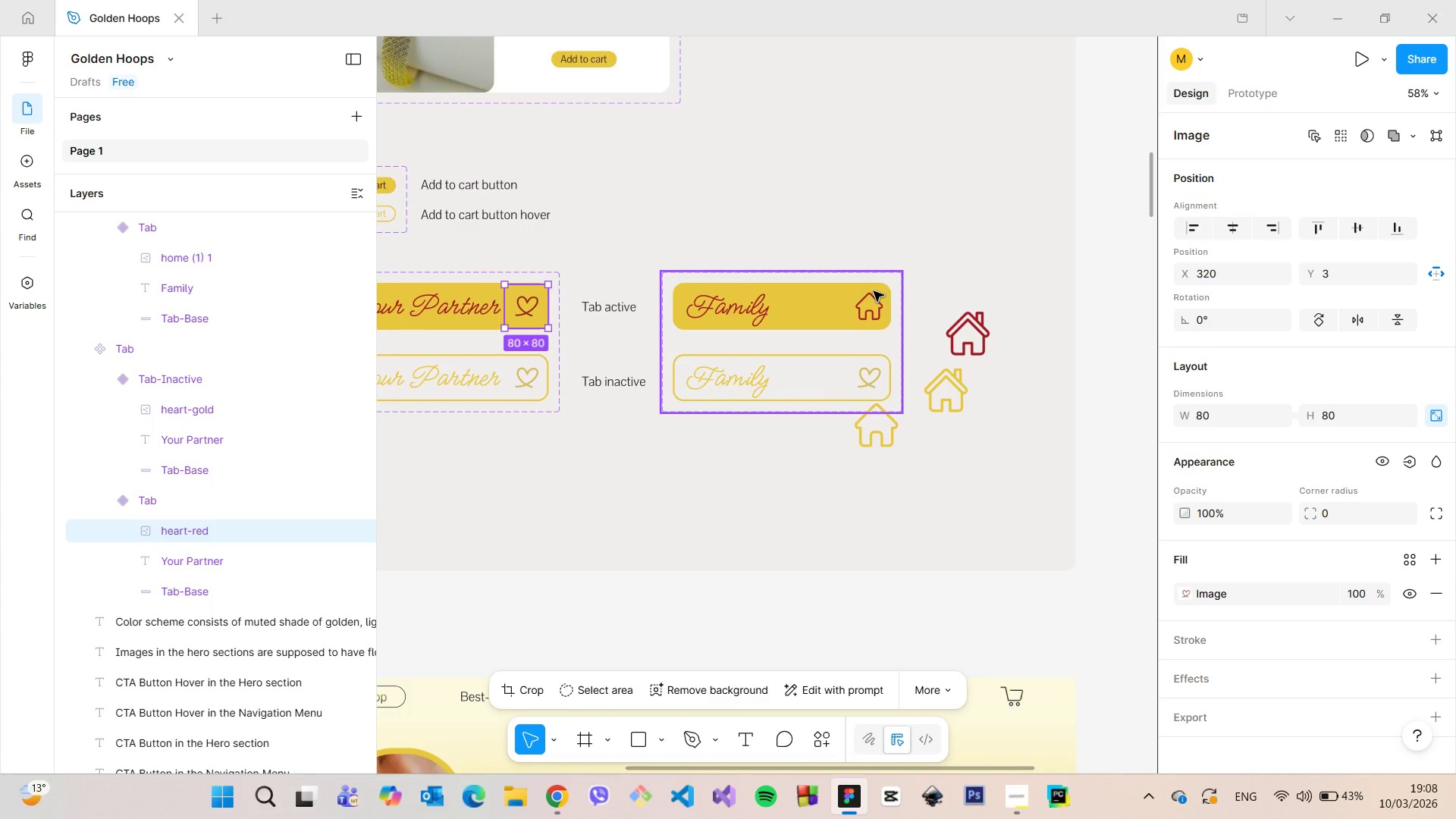 
scroll: coordinate [874, 292], scroll_direction: up, amount: 7.0
 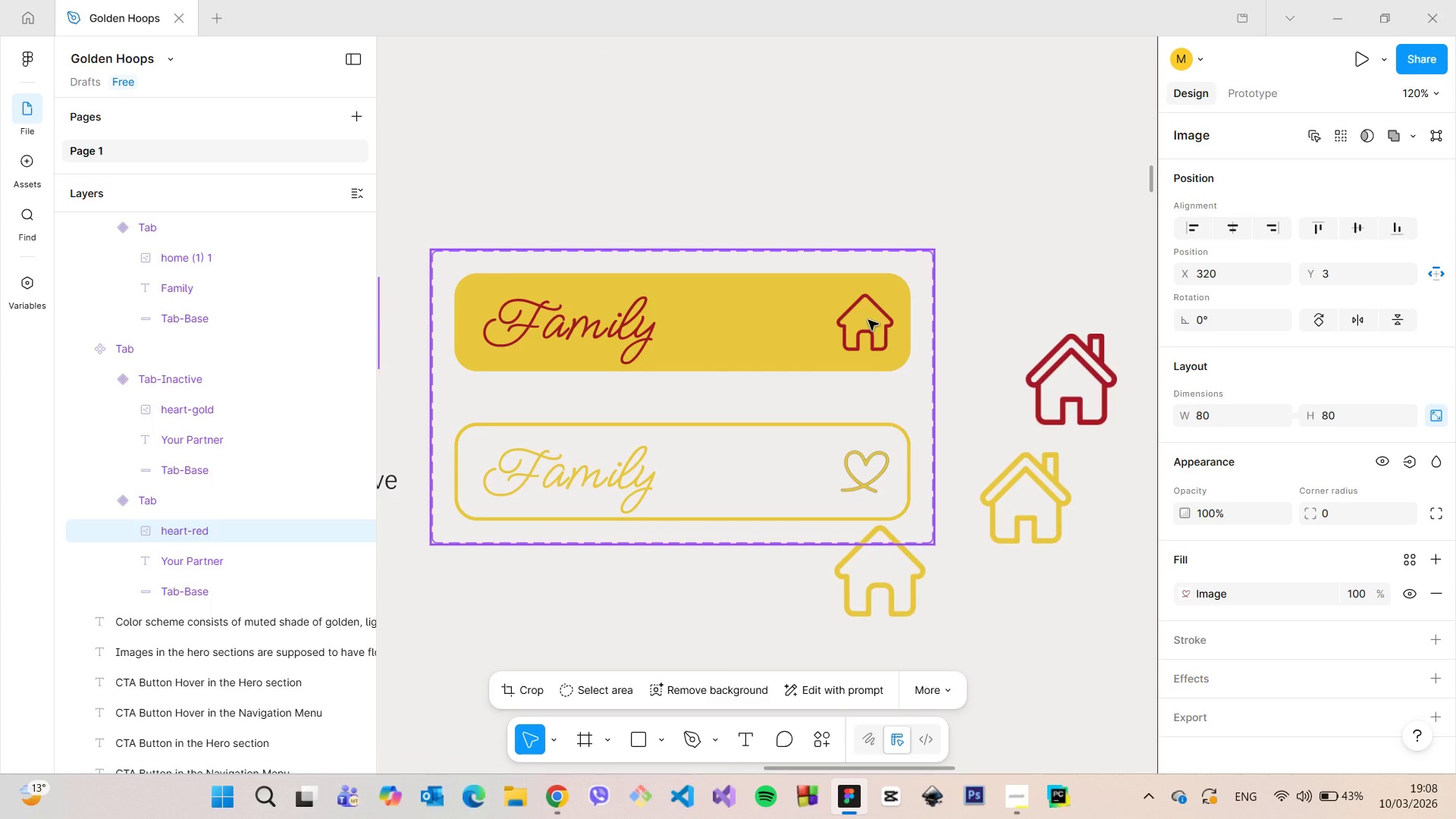 
double_click([868, 320])
 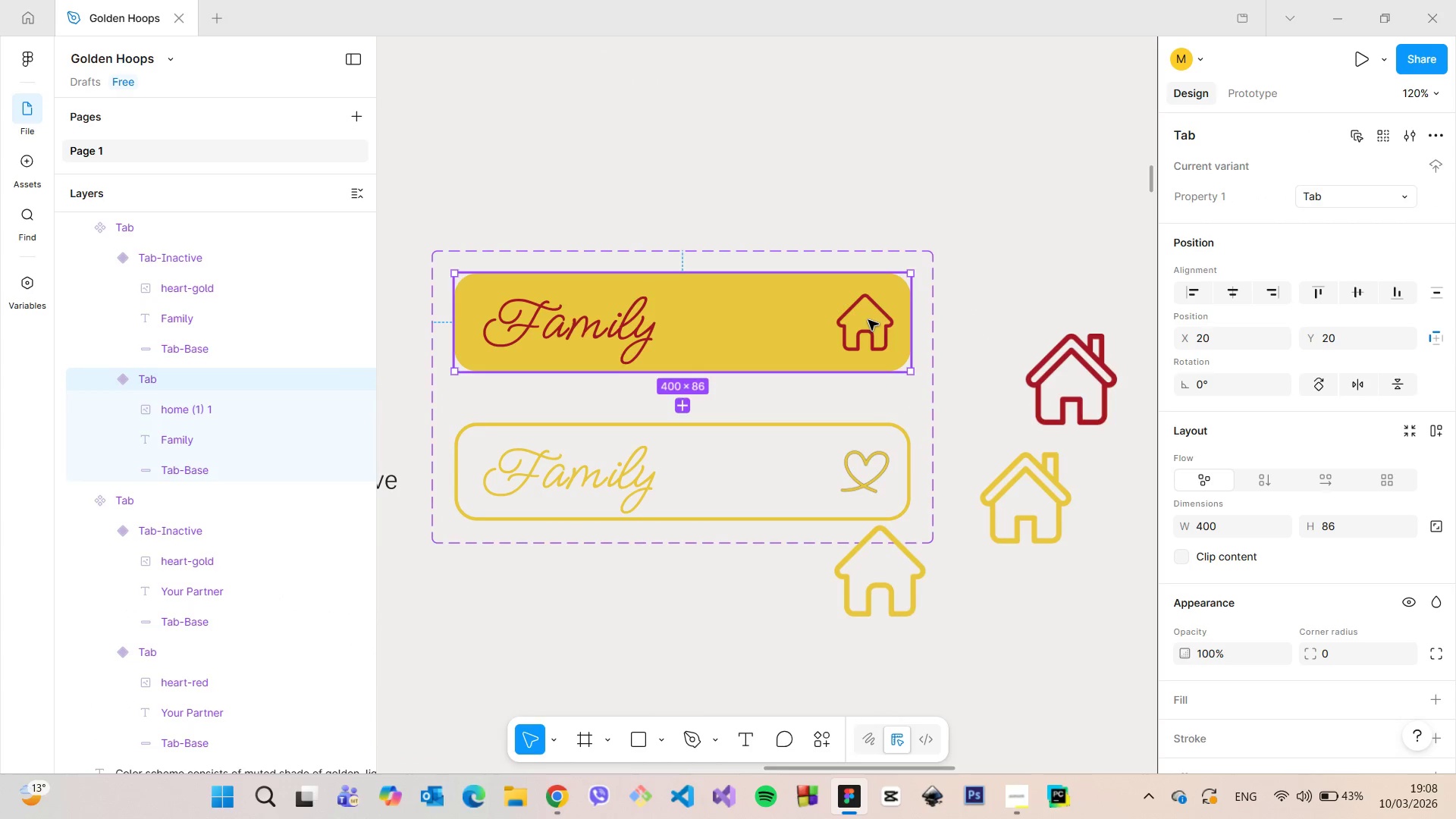 
double_click([868, 320])
 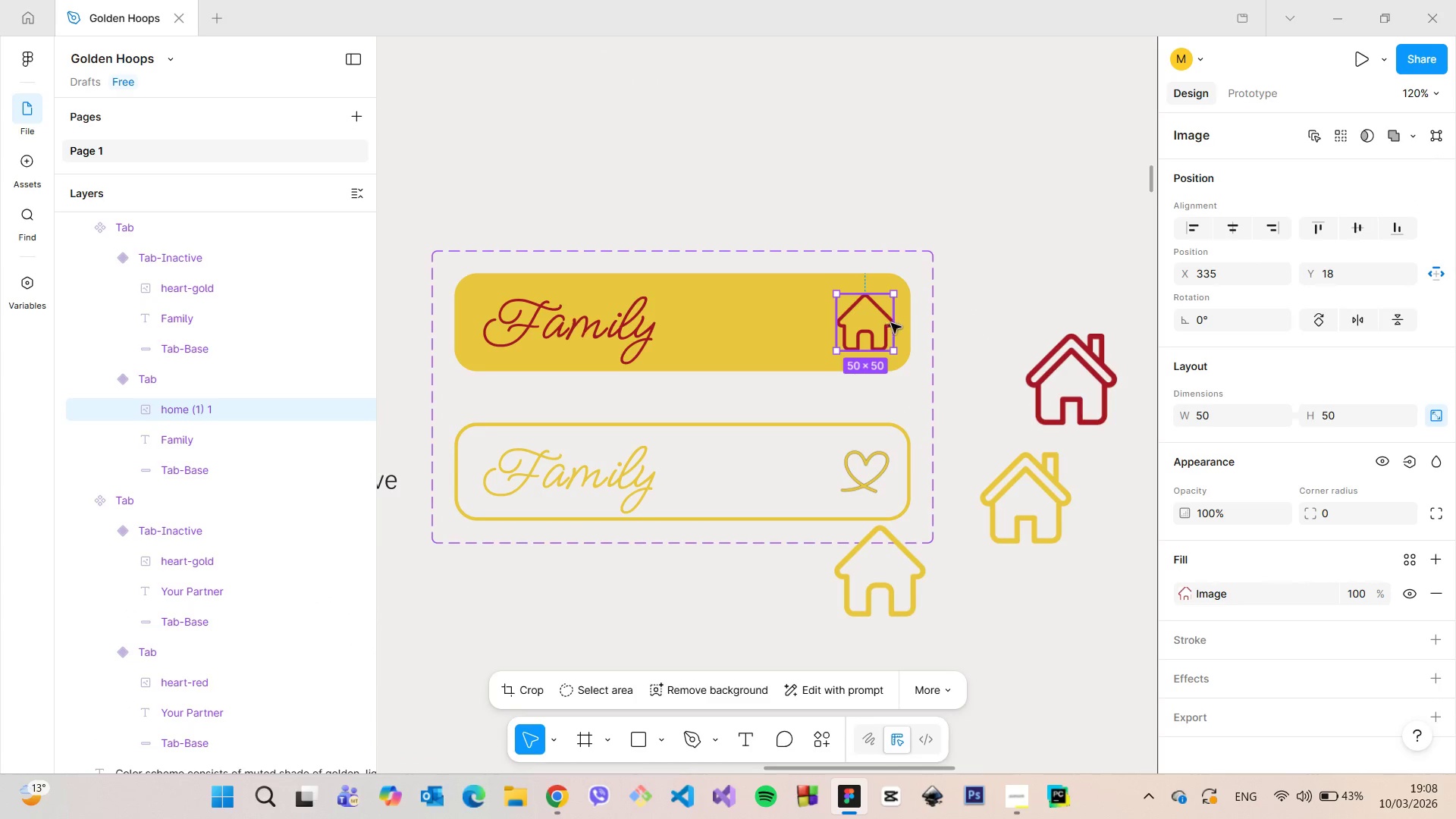 
hold_key(key=AltLeft, duration=0.81)
 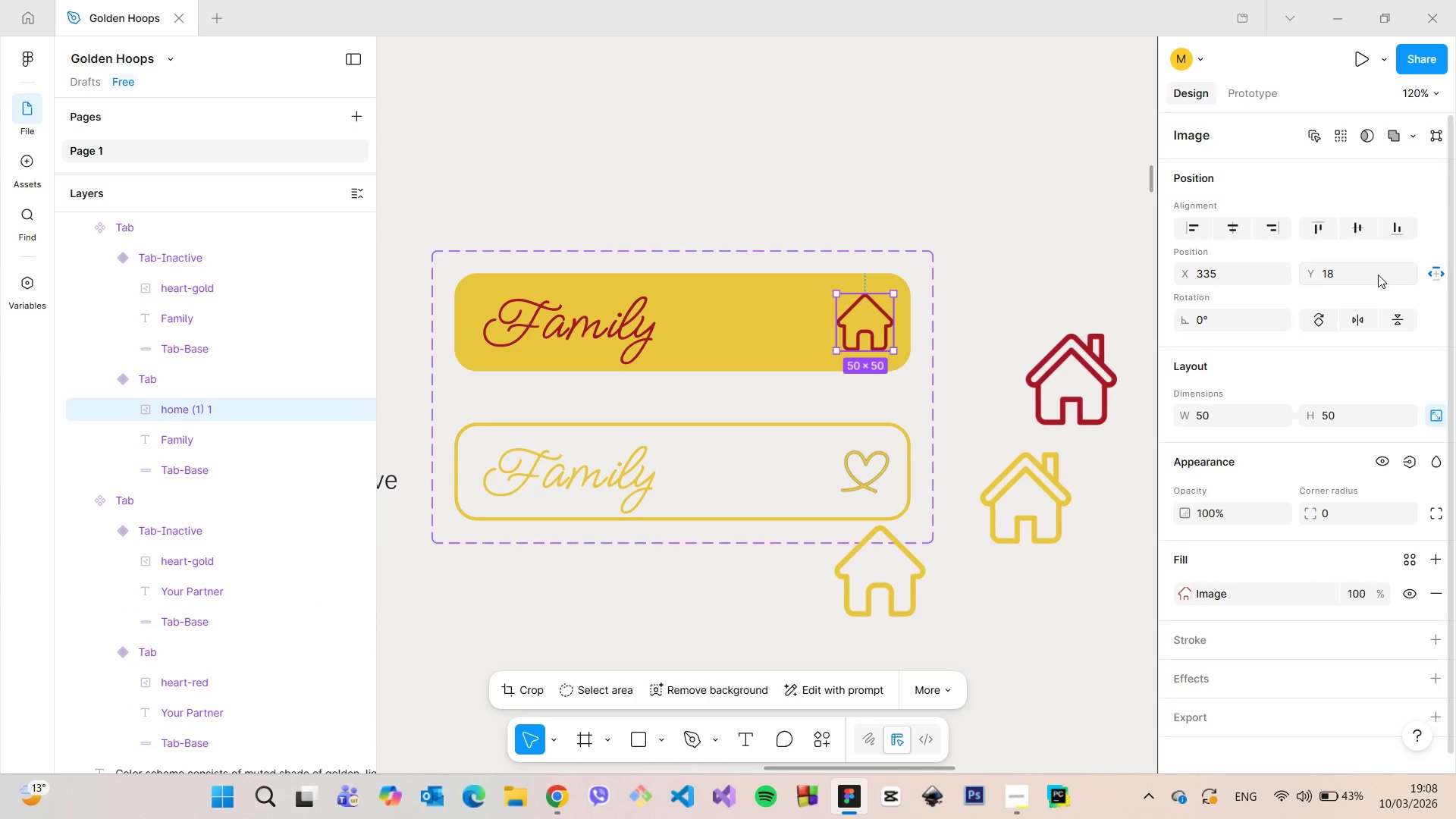 
left_click([1238, 280])
 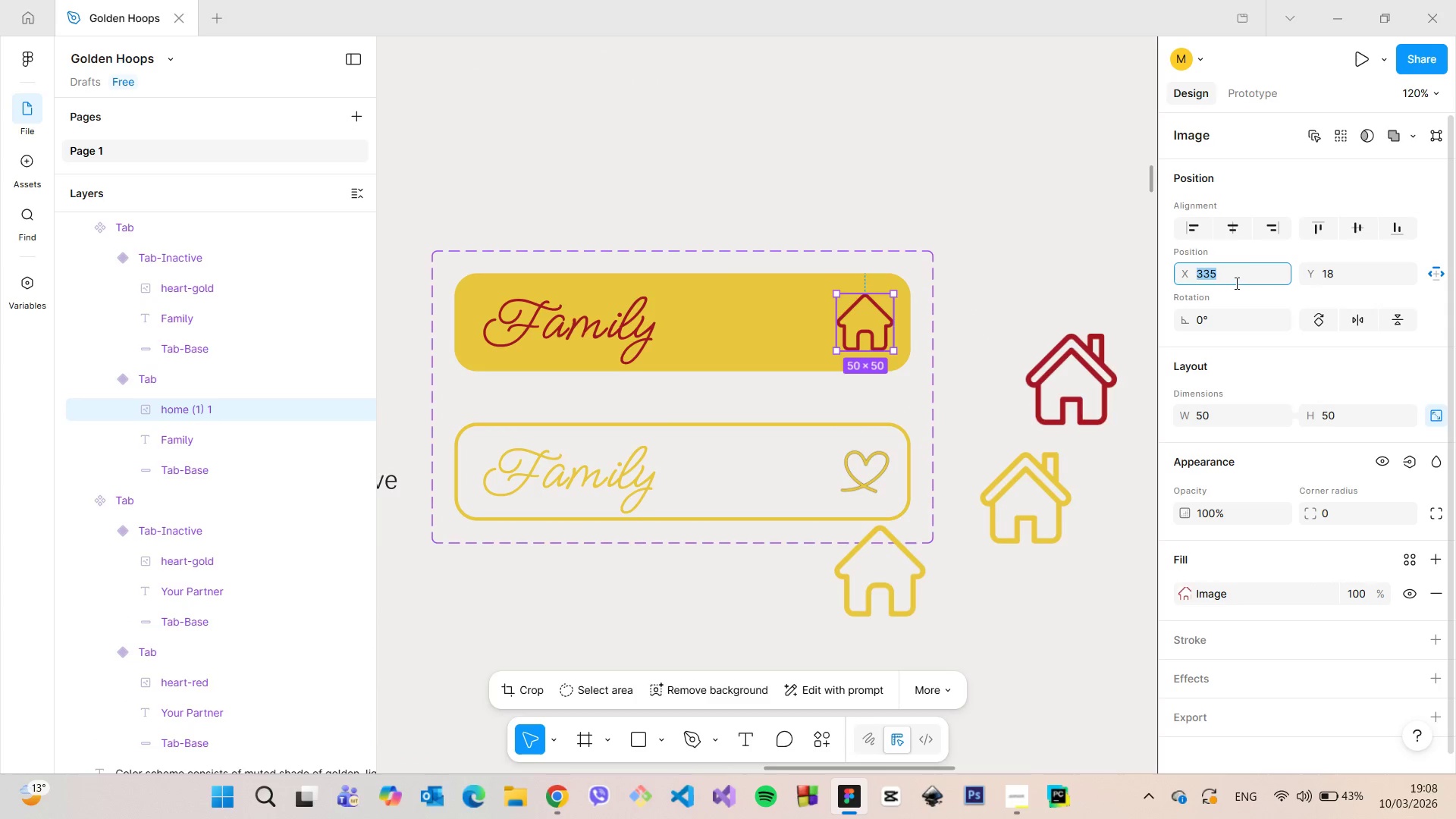 
key(ArrowDown)
 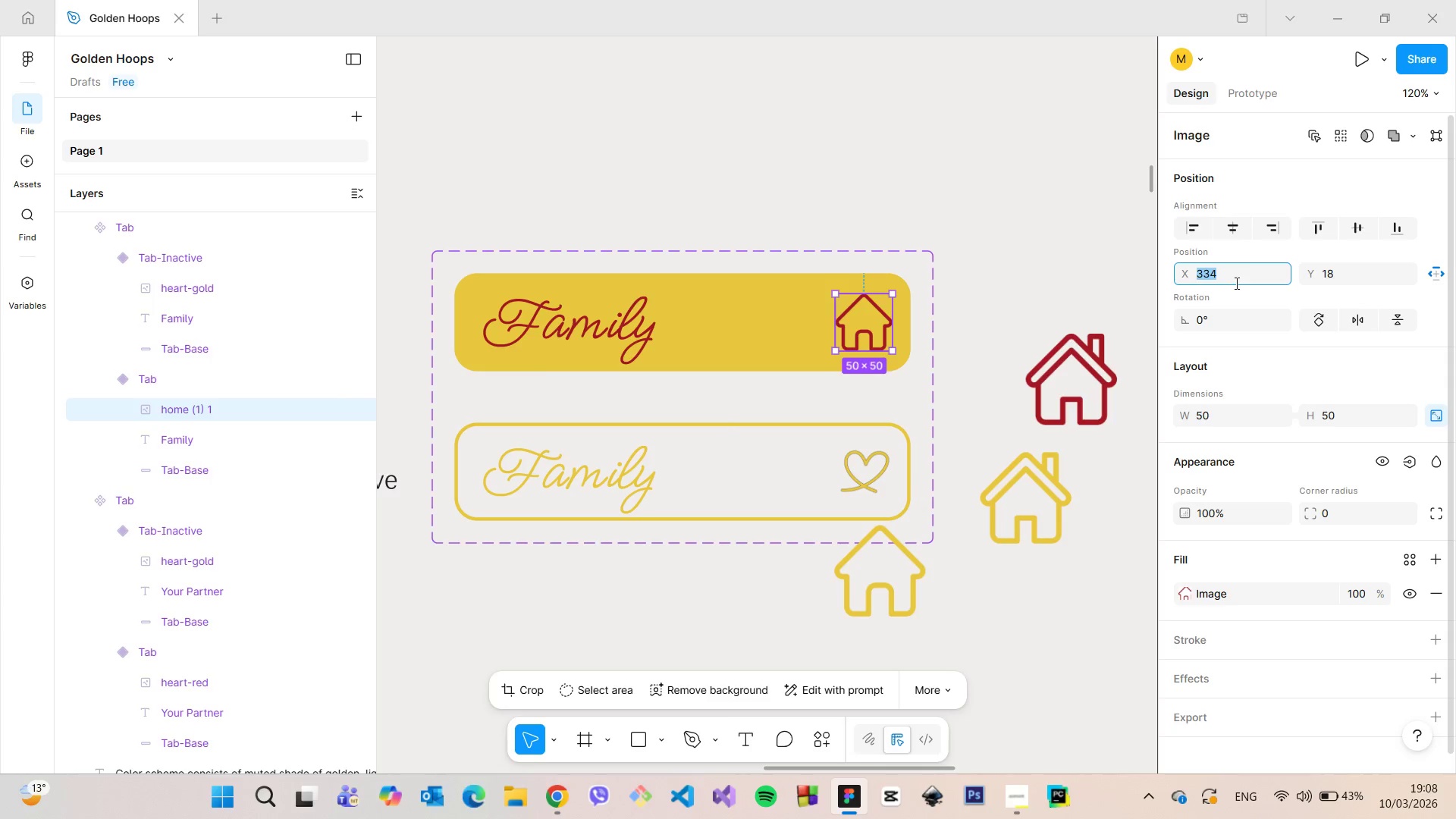 
key(ArrowDown)
 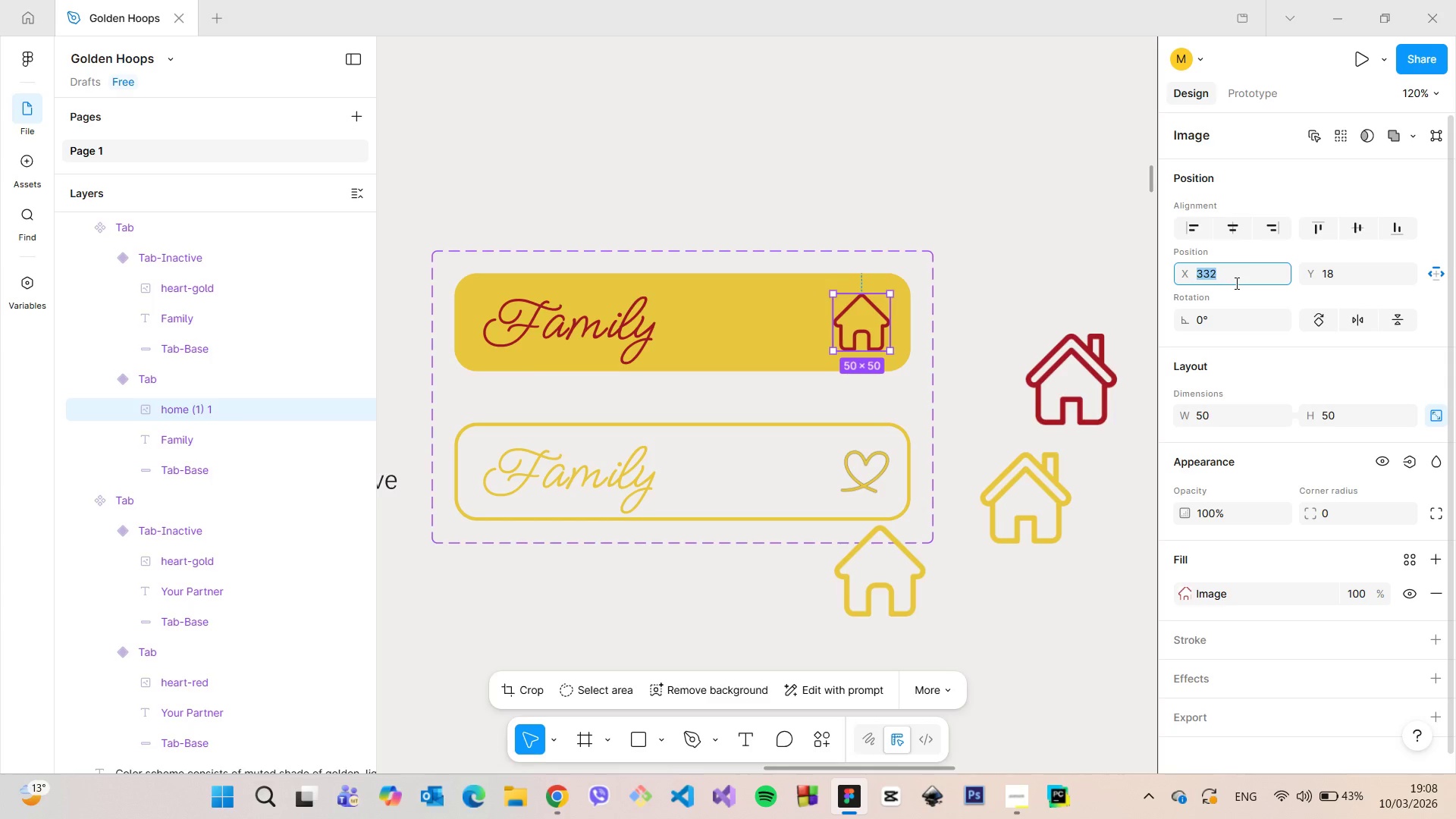 
key(ArrowDown)
 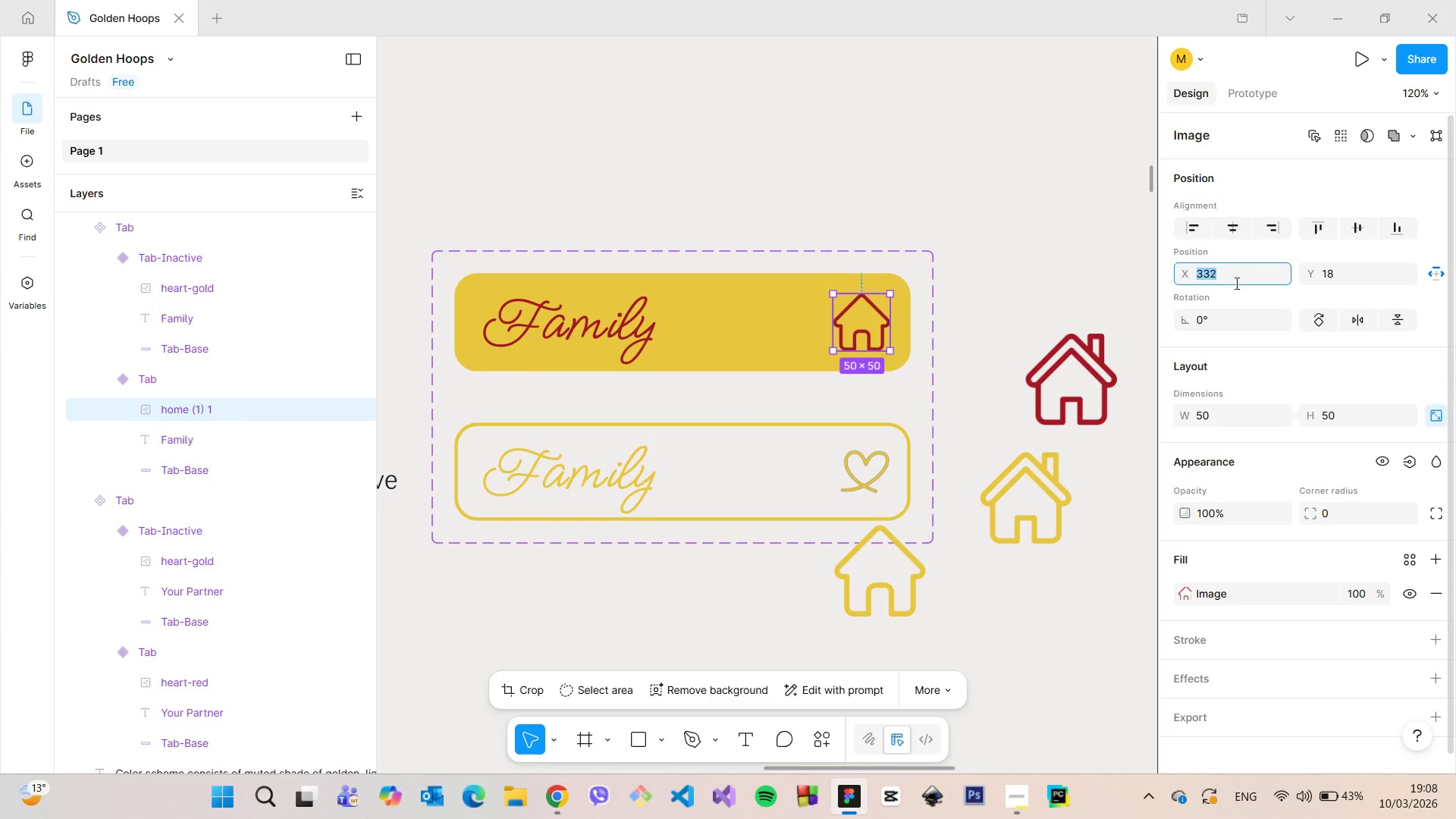 
key(ArrowDown)
 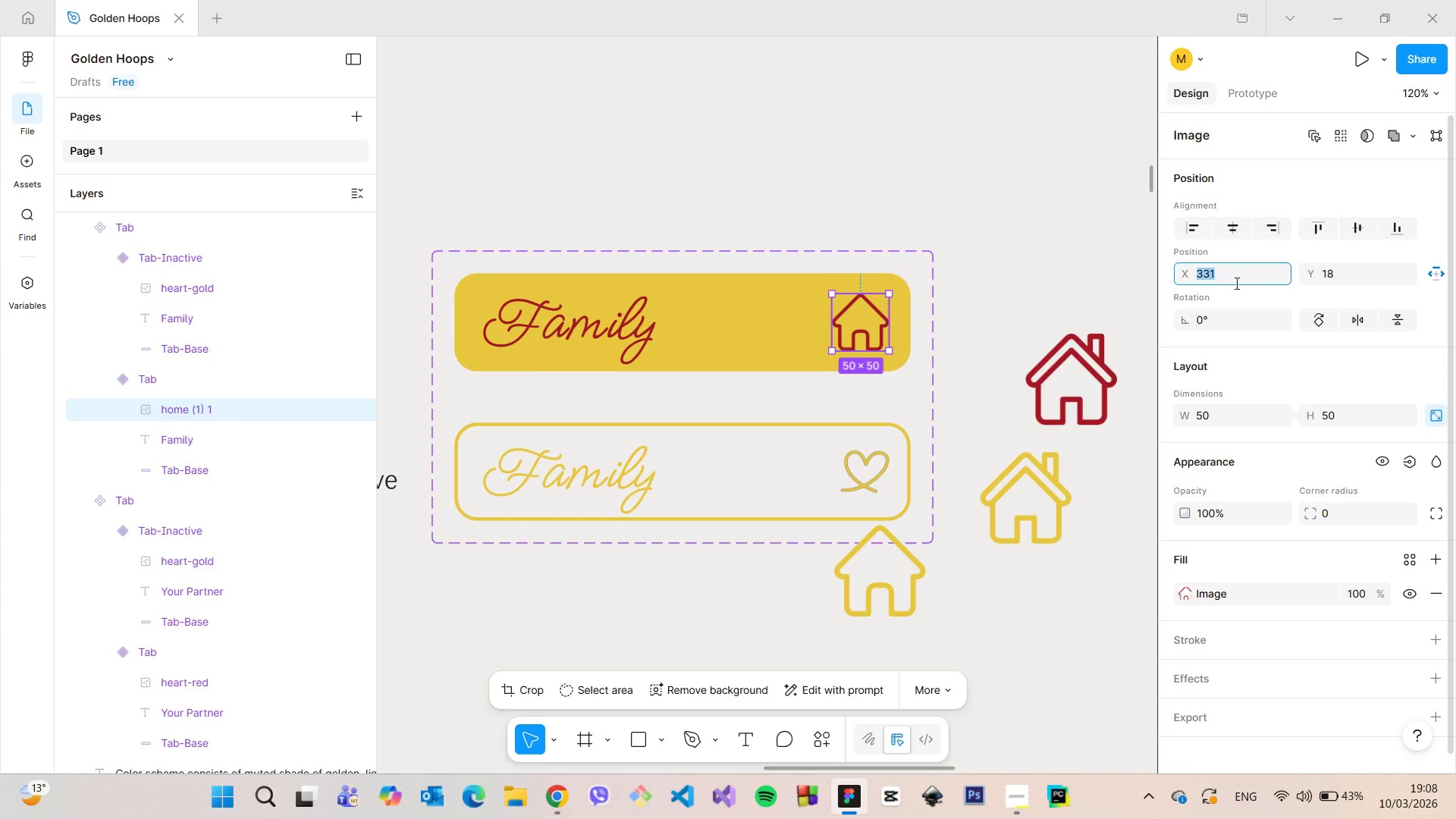 
key(ArrowDown)
 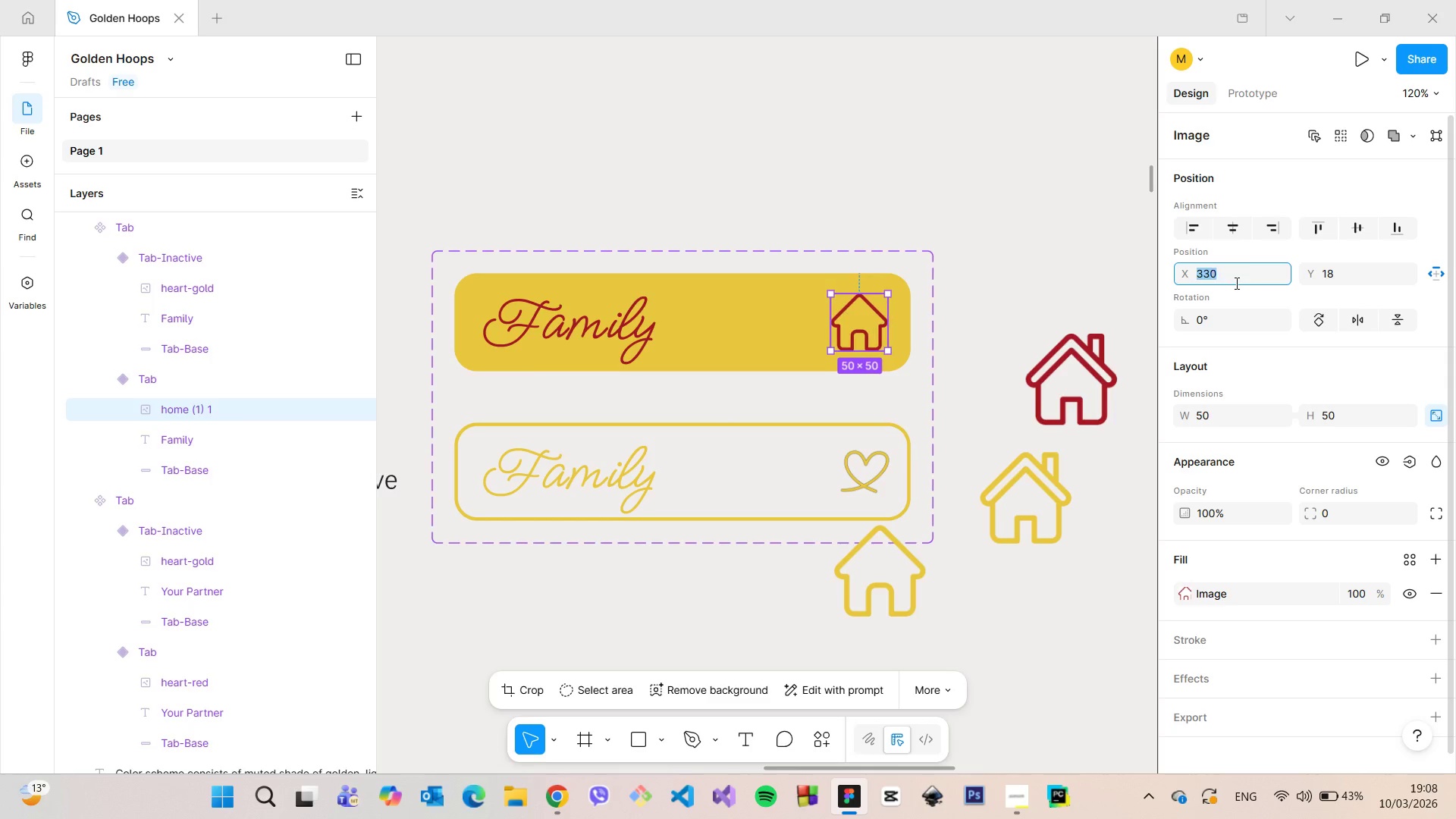 
key(ArrowDown)
 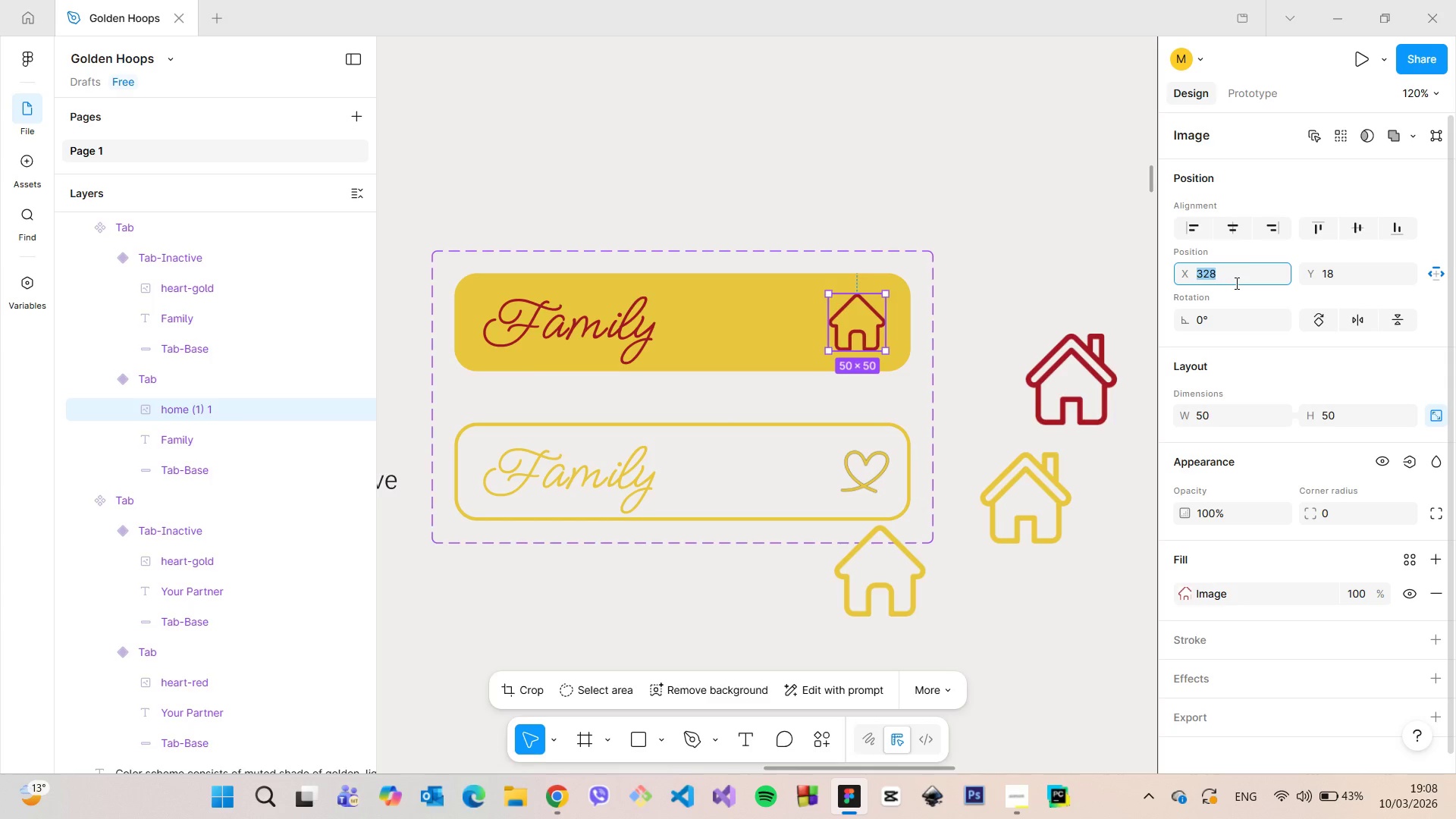 
key(ArrowDown)
 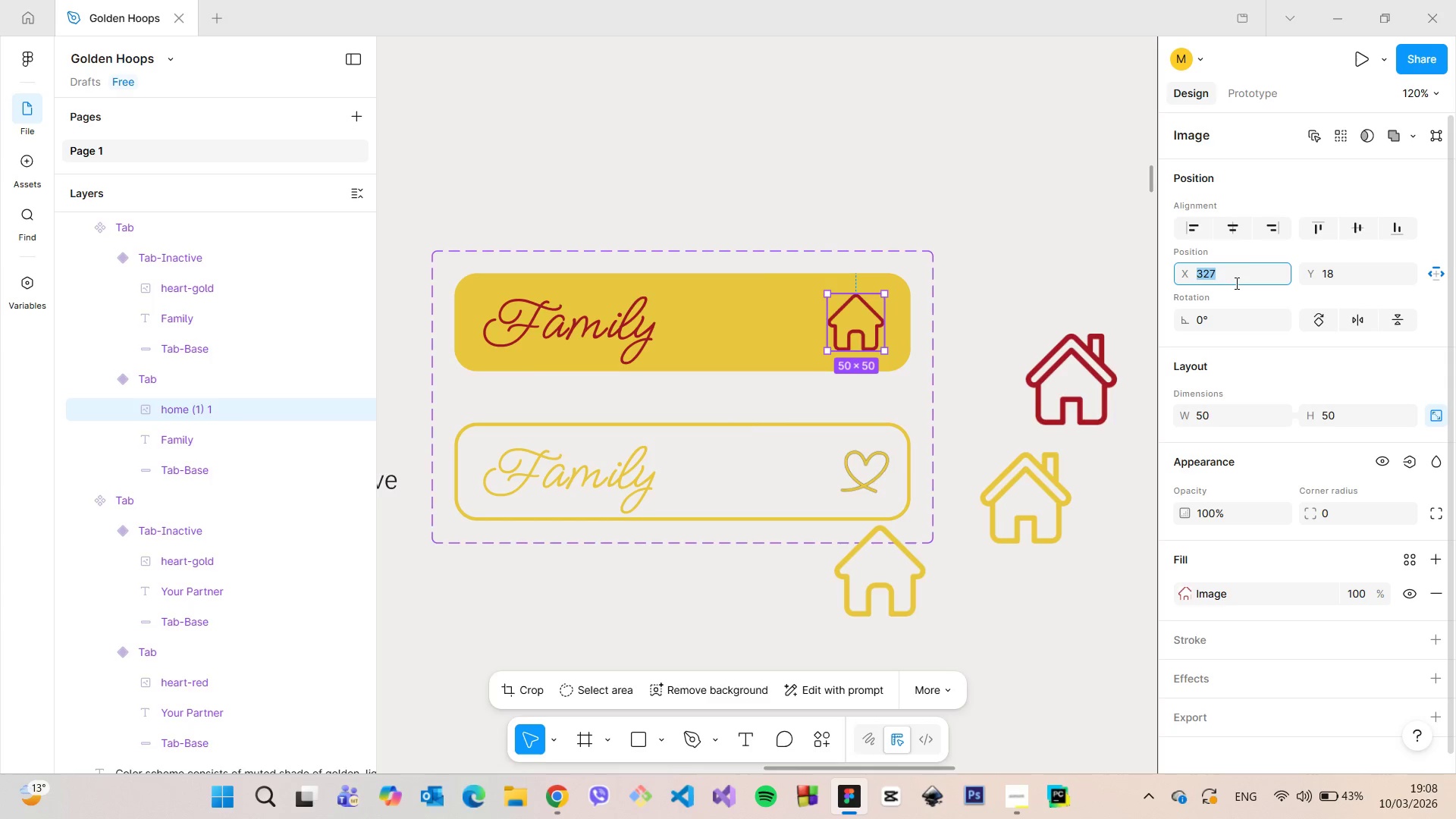 
key(ArrowDown)
 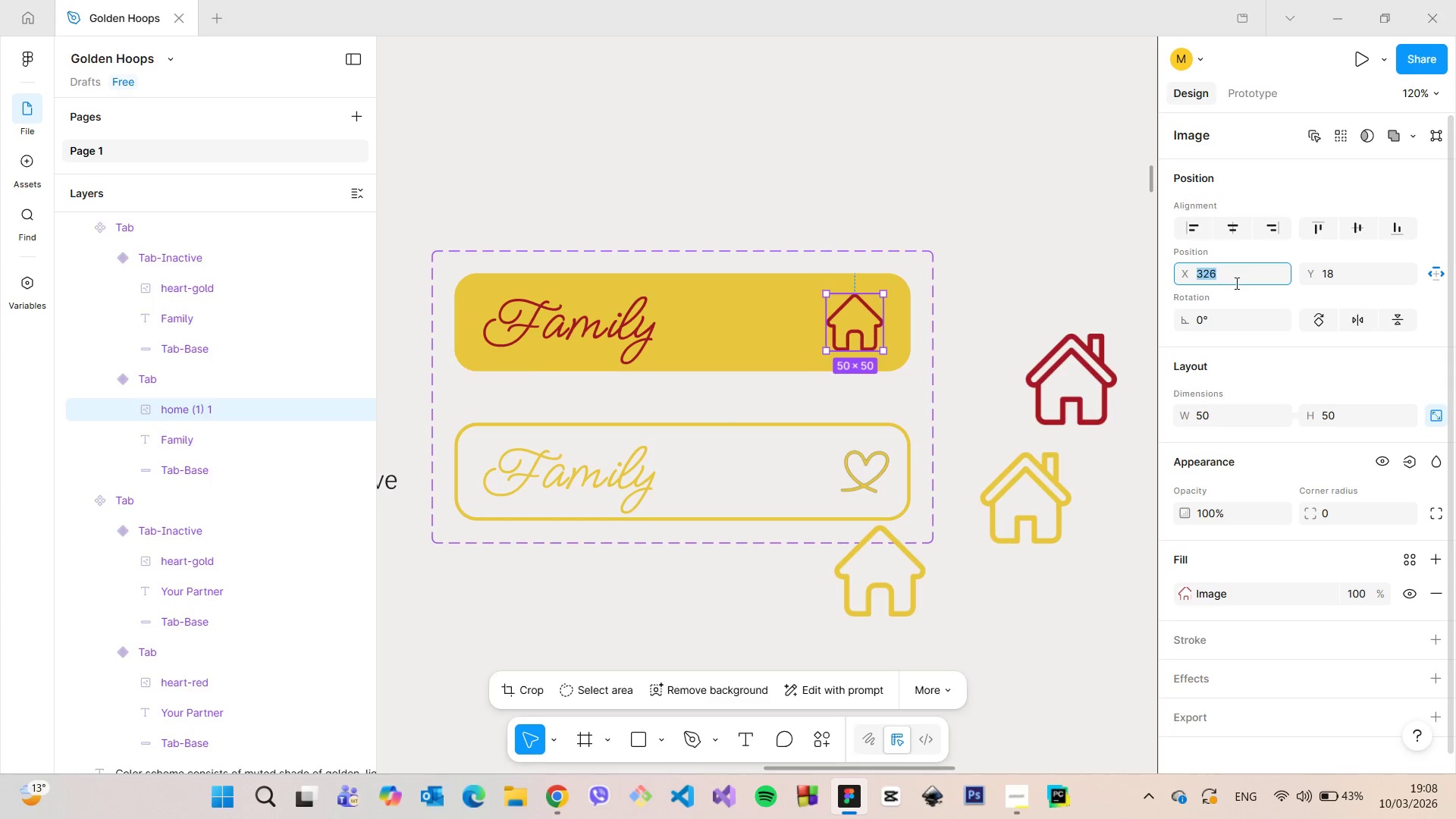 
key(ArrowDown)
 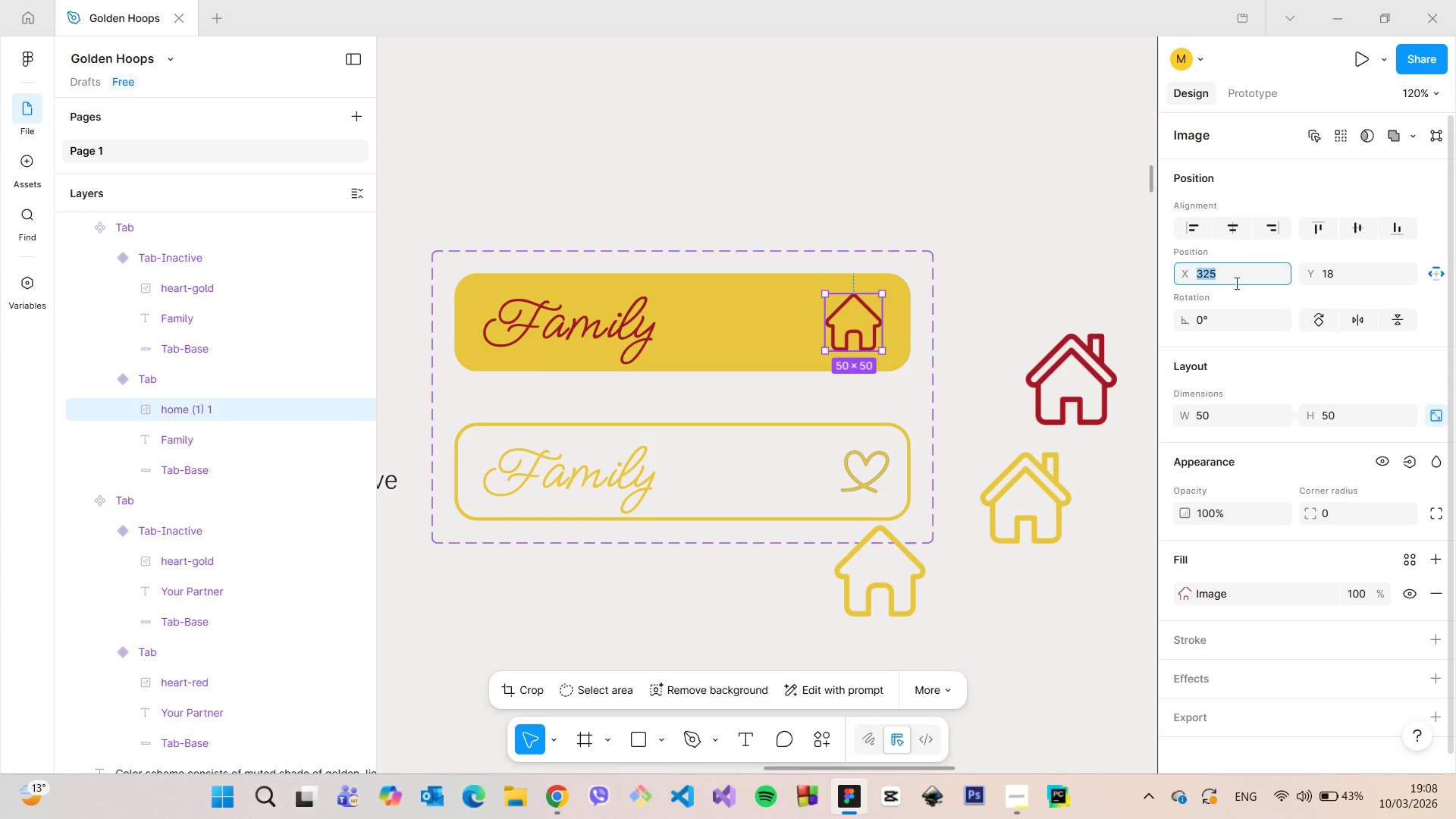 
key(ArrowDown)
 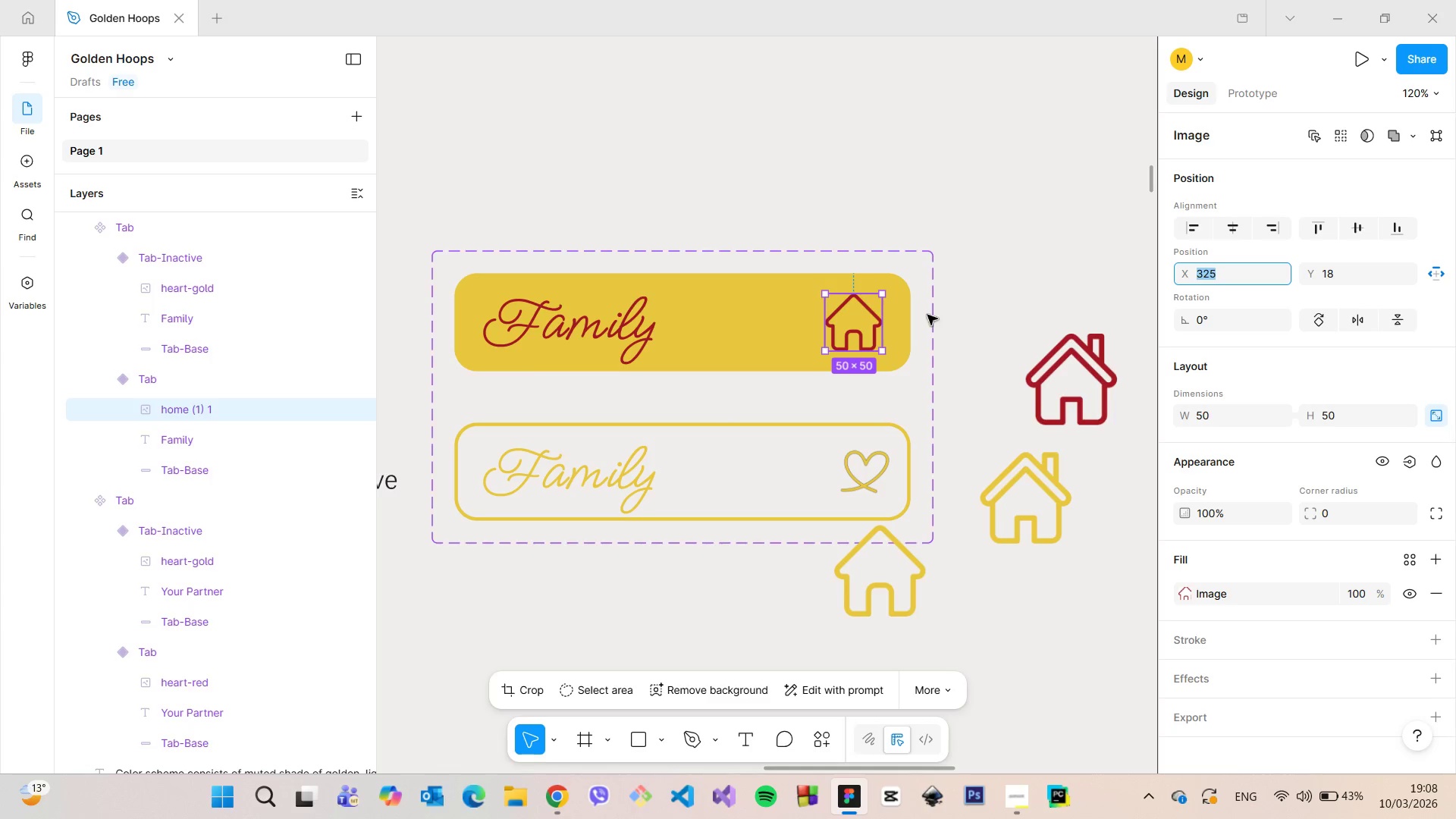 
hold_key(key=AltLeft, duration=0.73)
 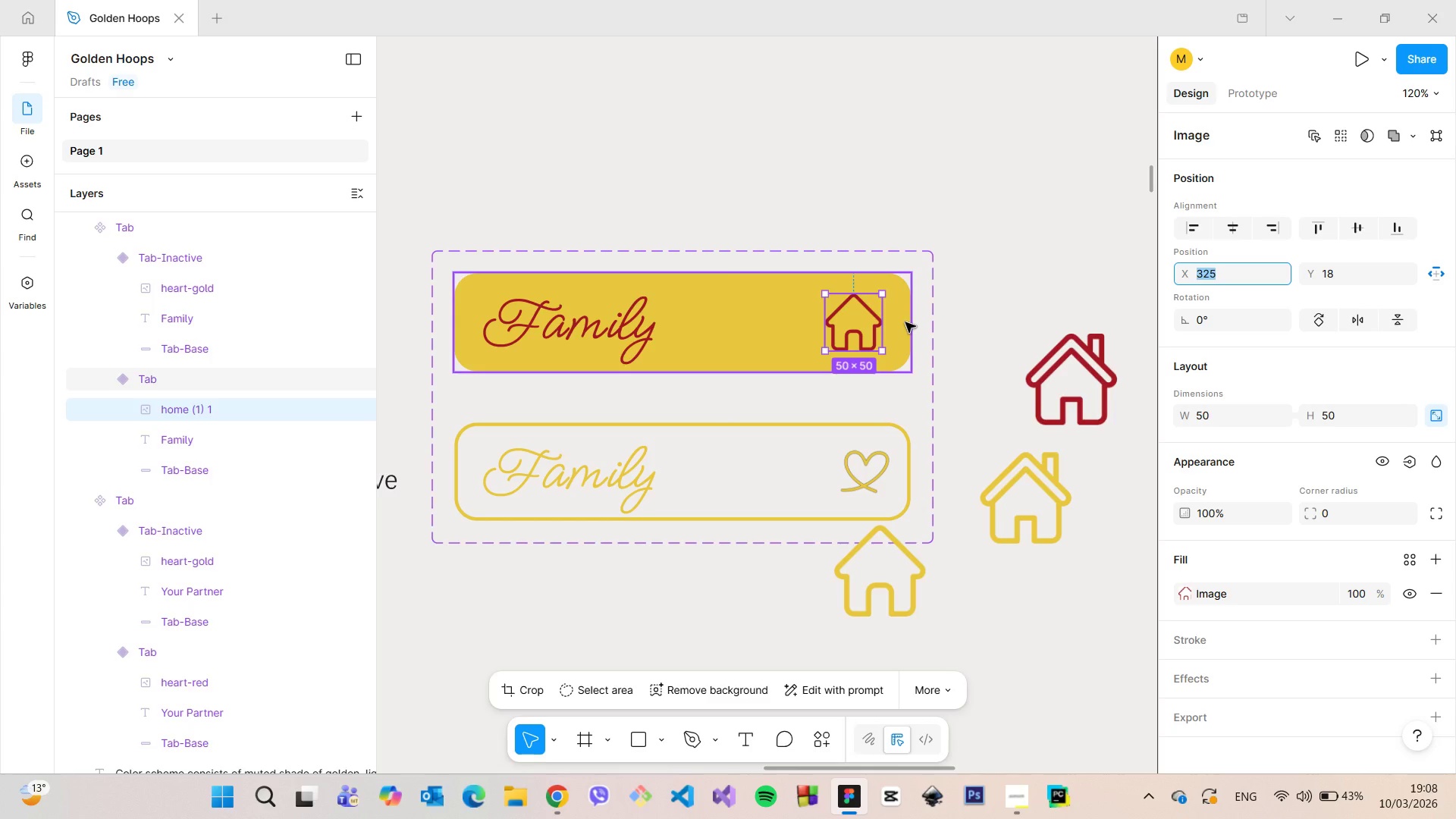 
hold_key(key=AltLeft, duration=3.55)
 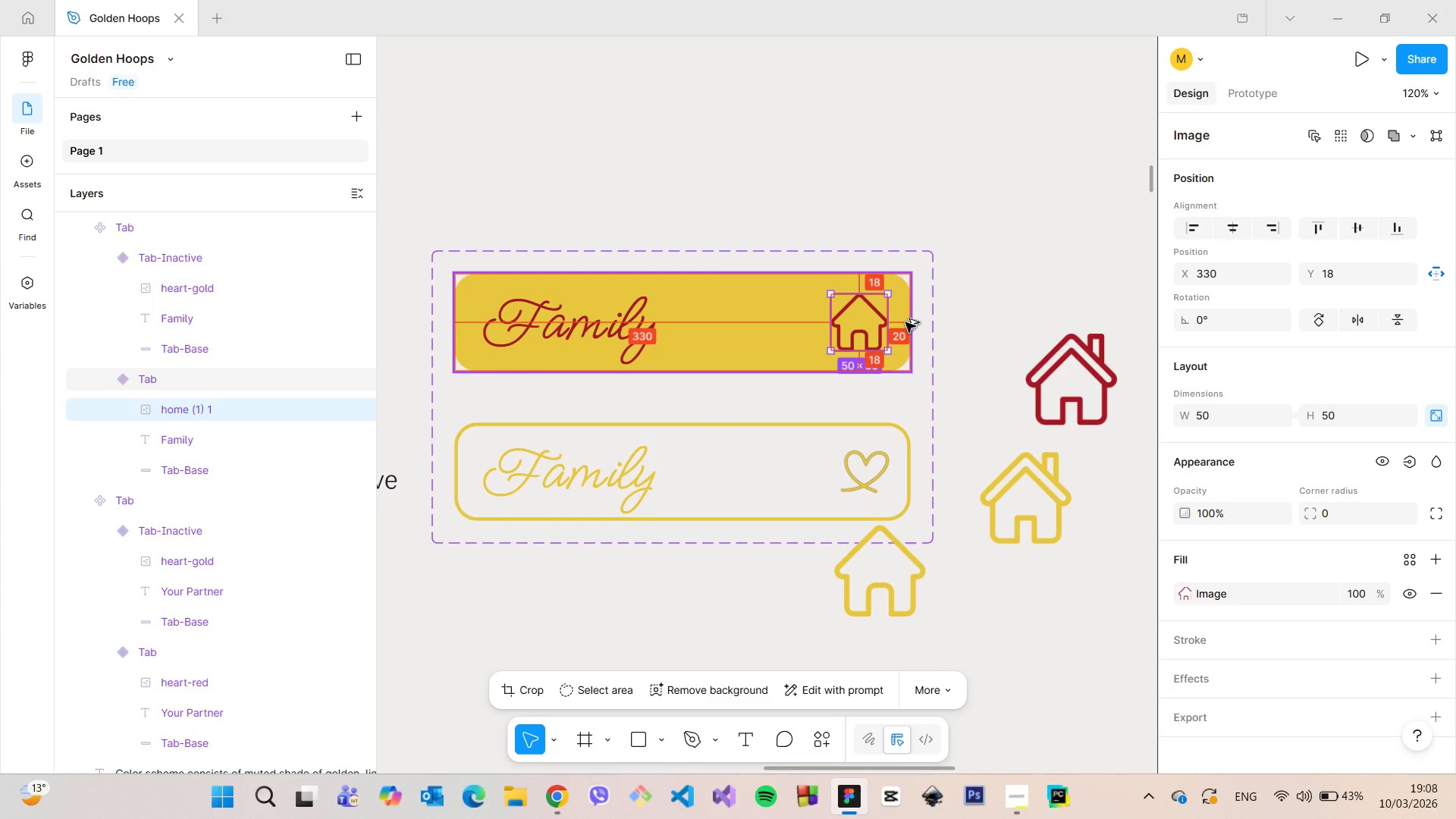 
type(330)
 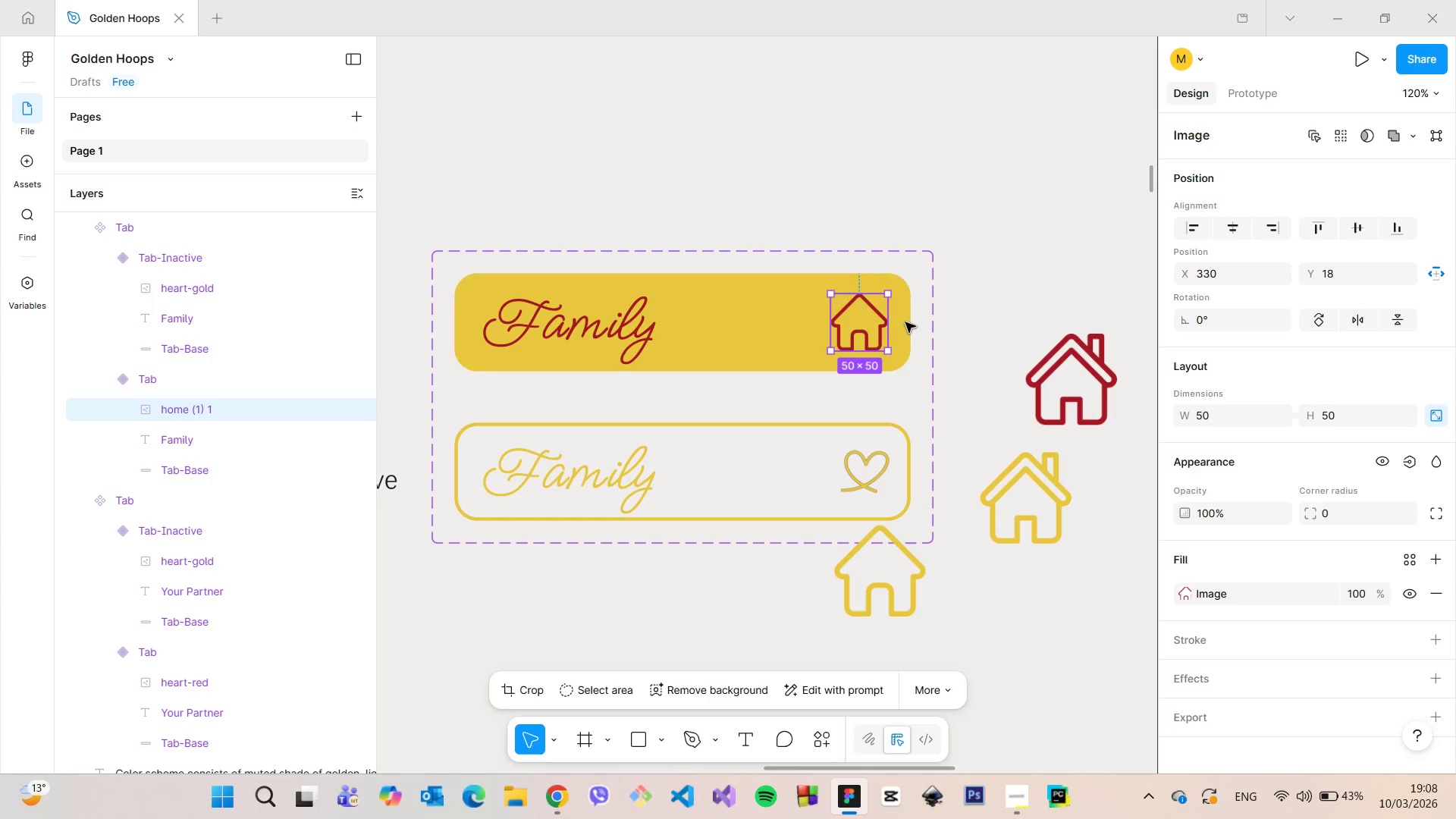 
key(Enter)
 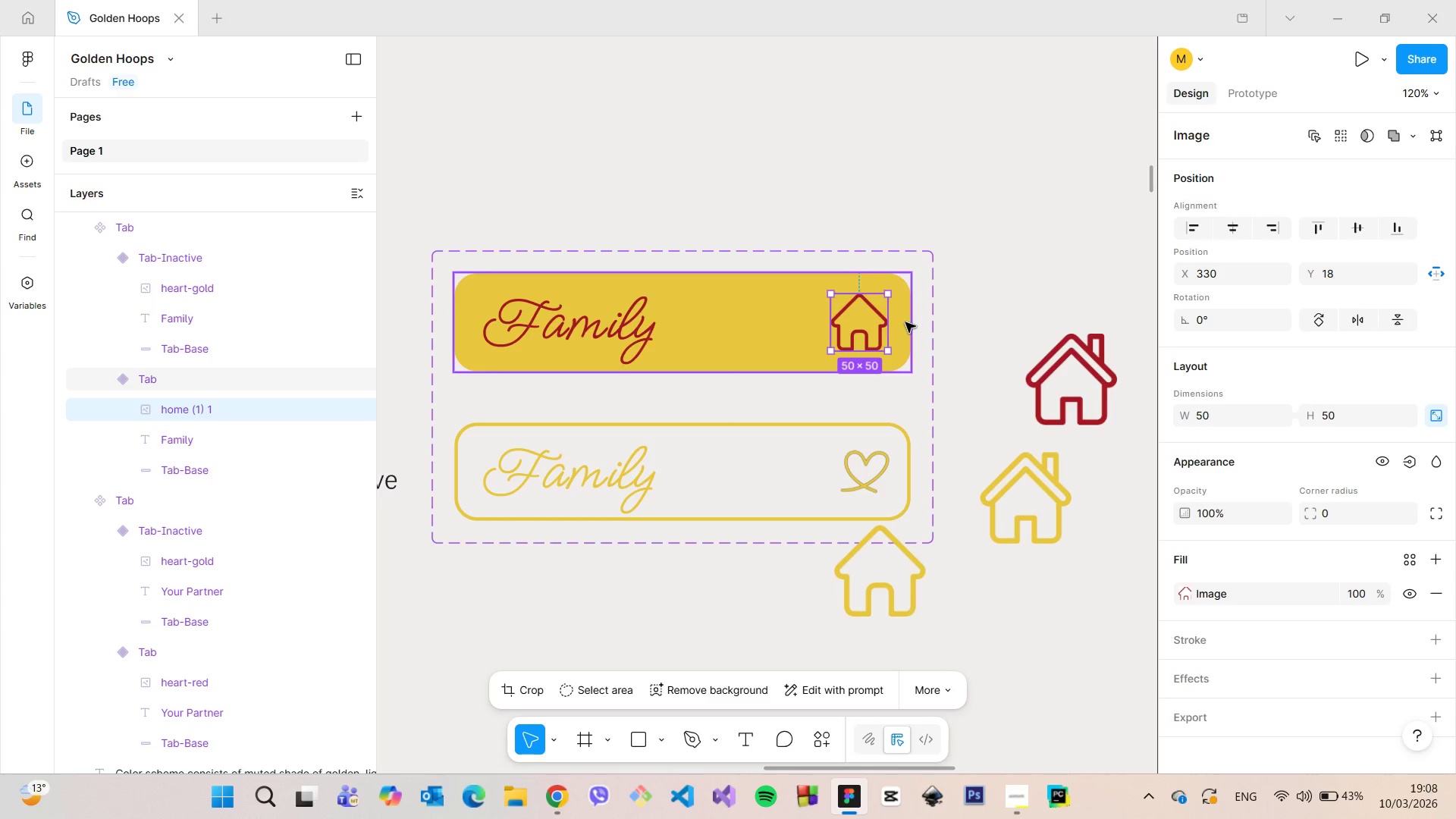 
hold_key(key=AltLeft, duration=0.95)
 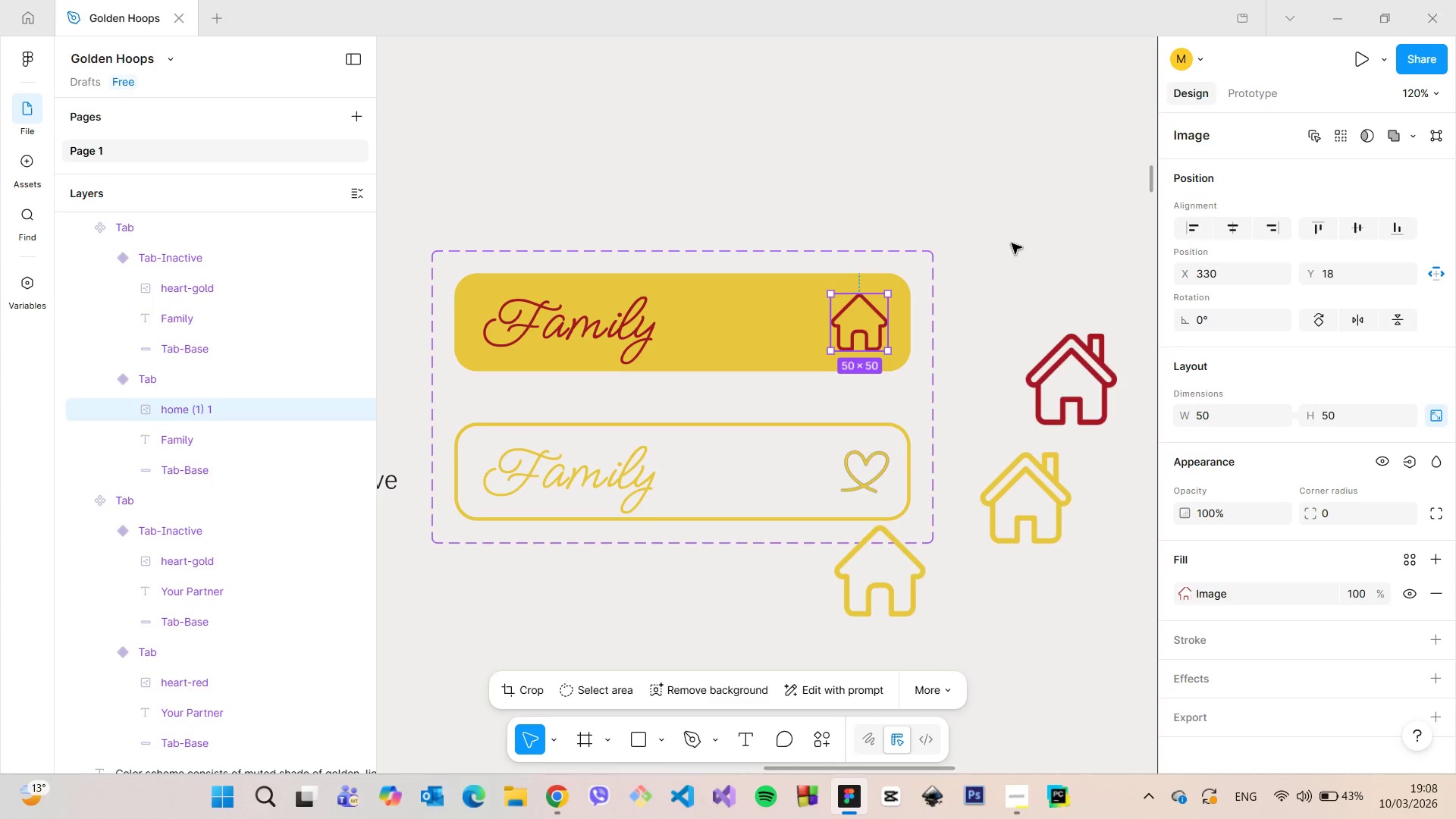 
left_click([1049, 215])
 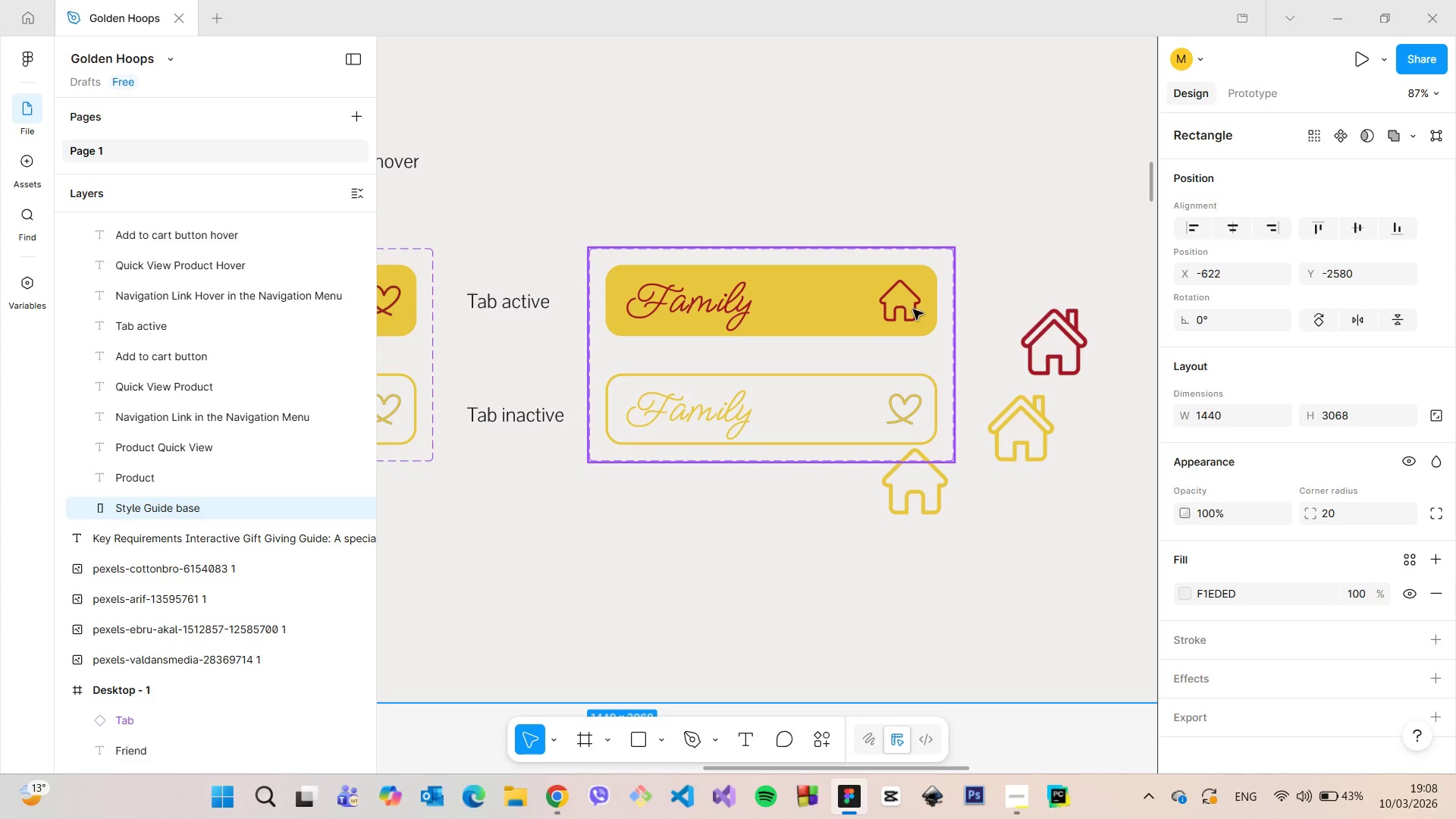 
scroll: coordinate [1012, 243], scroll_direction: down, amount: 3.0
 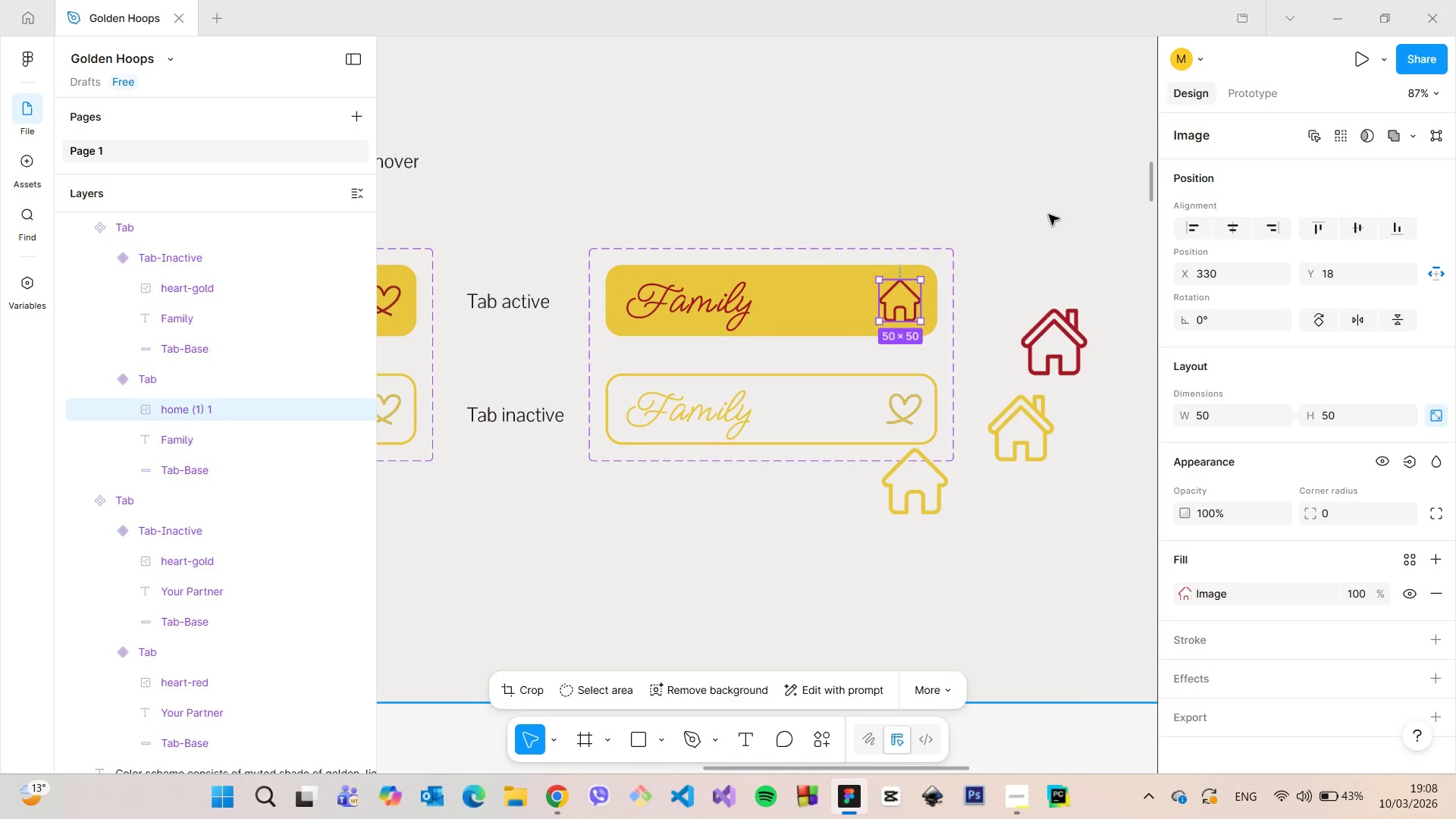 
double_click([902, 301])
 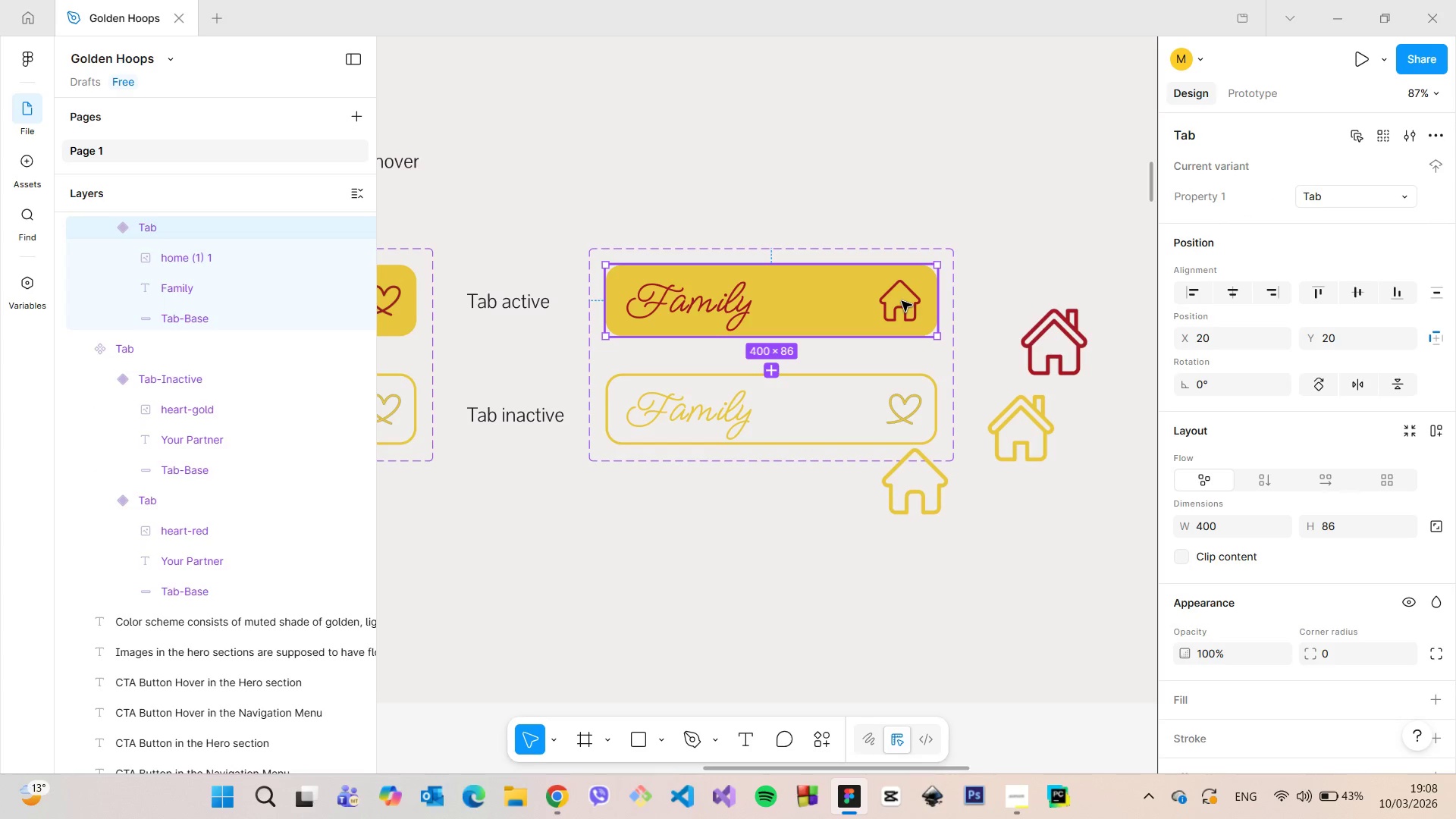 
double_click([902, 301])
 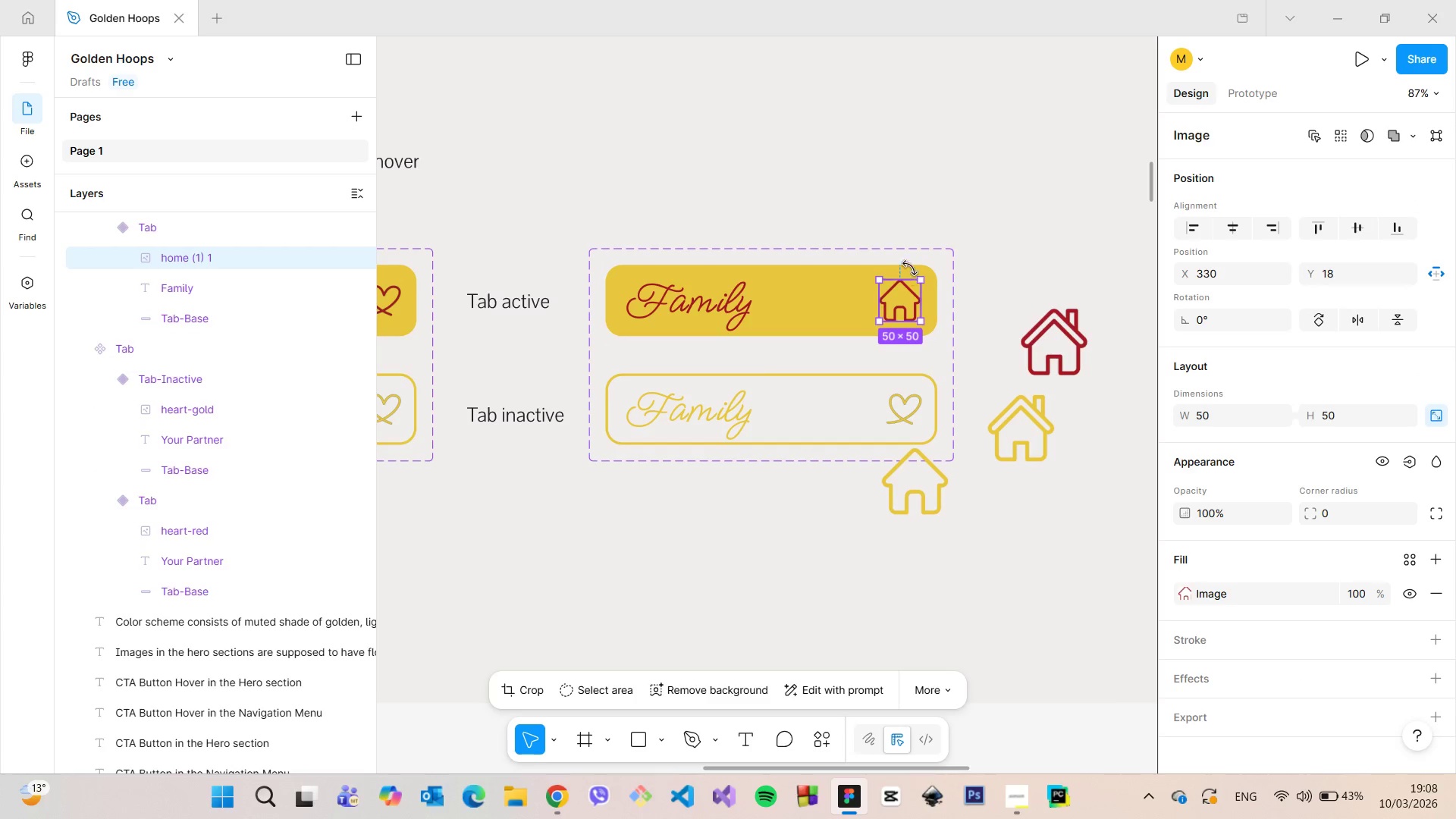 
hold_key(key=AltLeft, duration=1.5)
 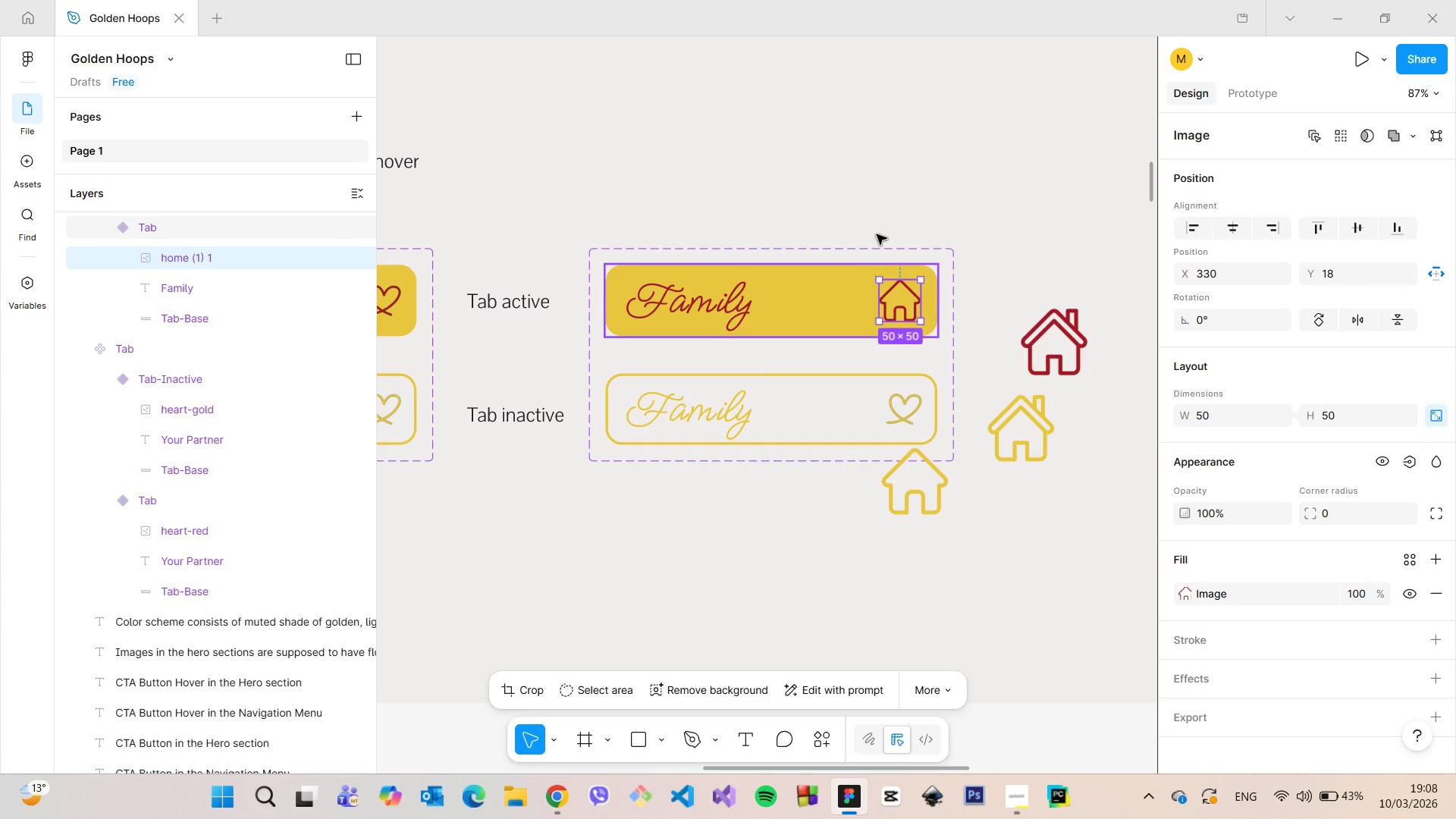 
hold_key(key=AltLeft, duration=0.47)
 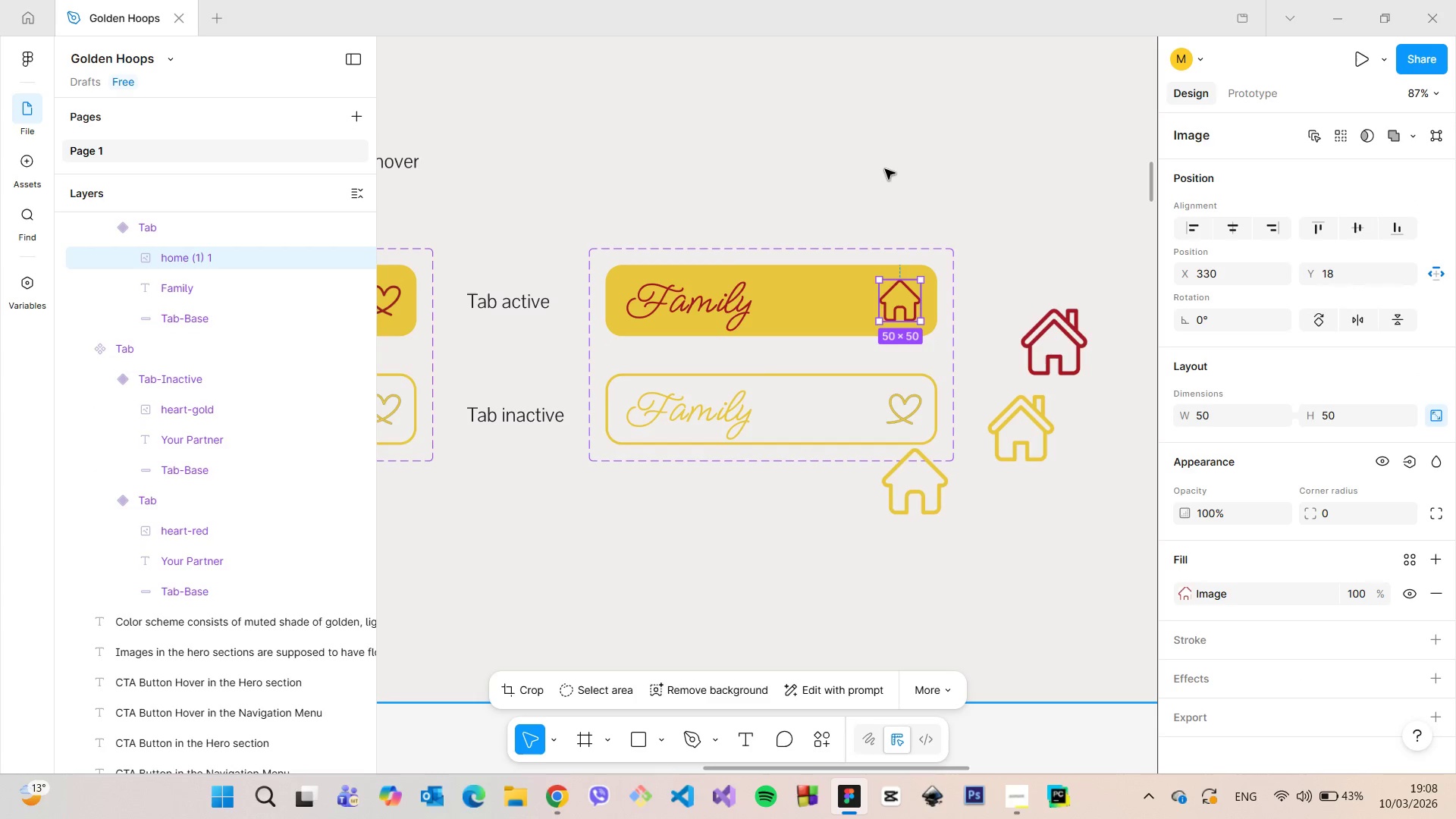 
left_click([885, 169])
 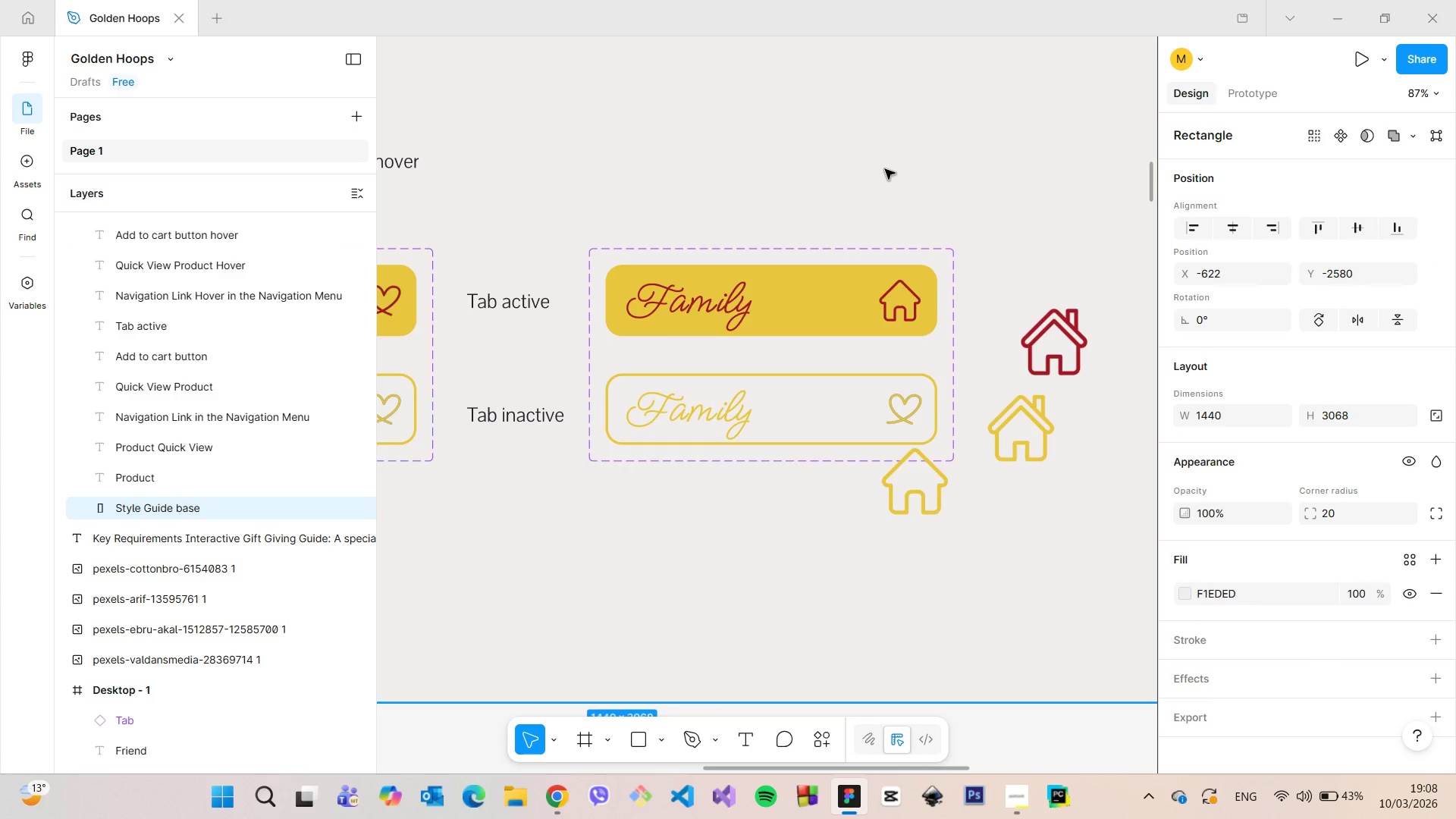 
scroll: coordinate [885, 169], scroll_direction: down, amount: 4.0
 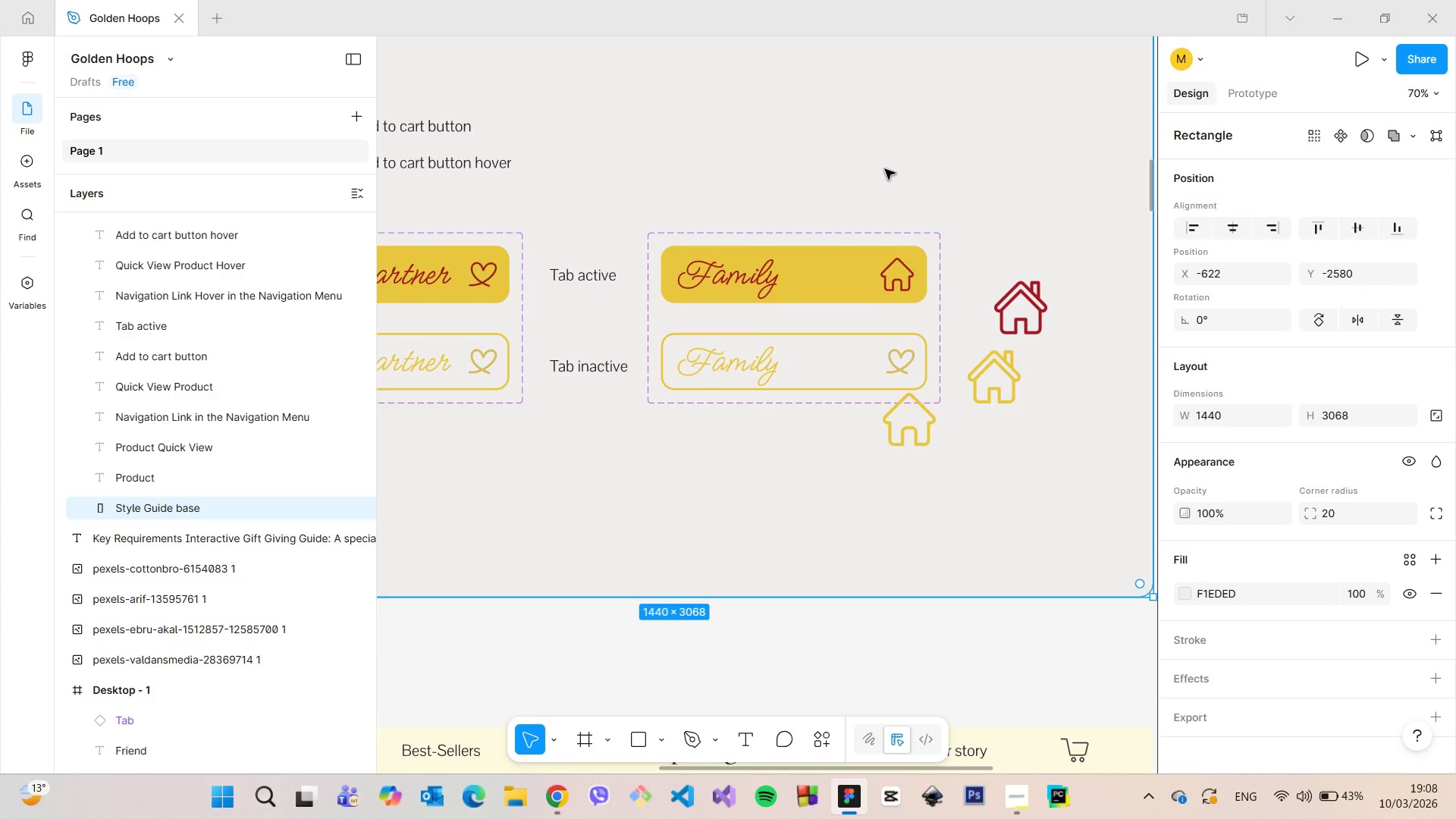 
scroll: coordinate [886, 170], scroll_direction: up, amount: 2.0
 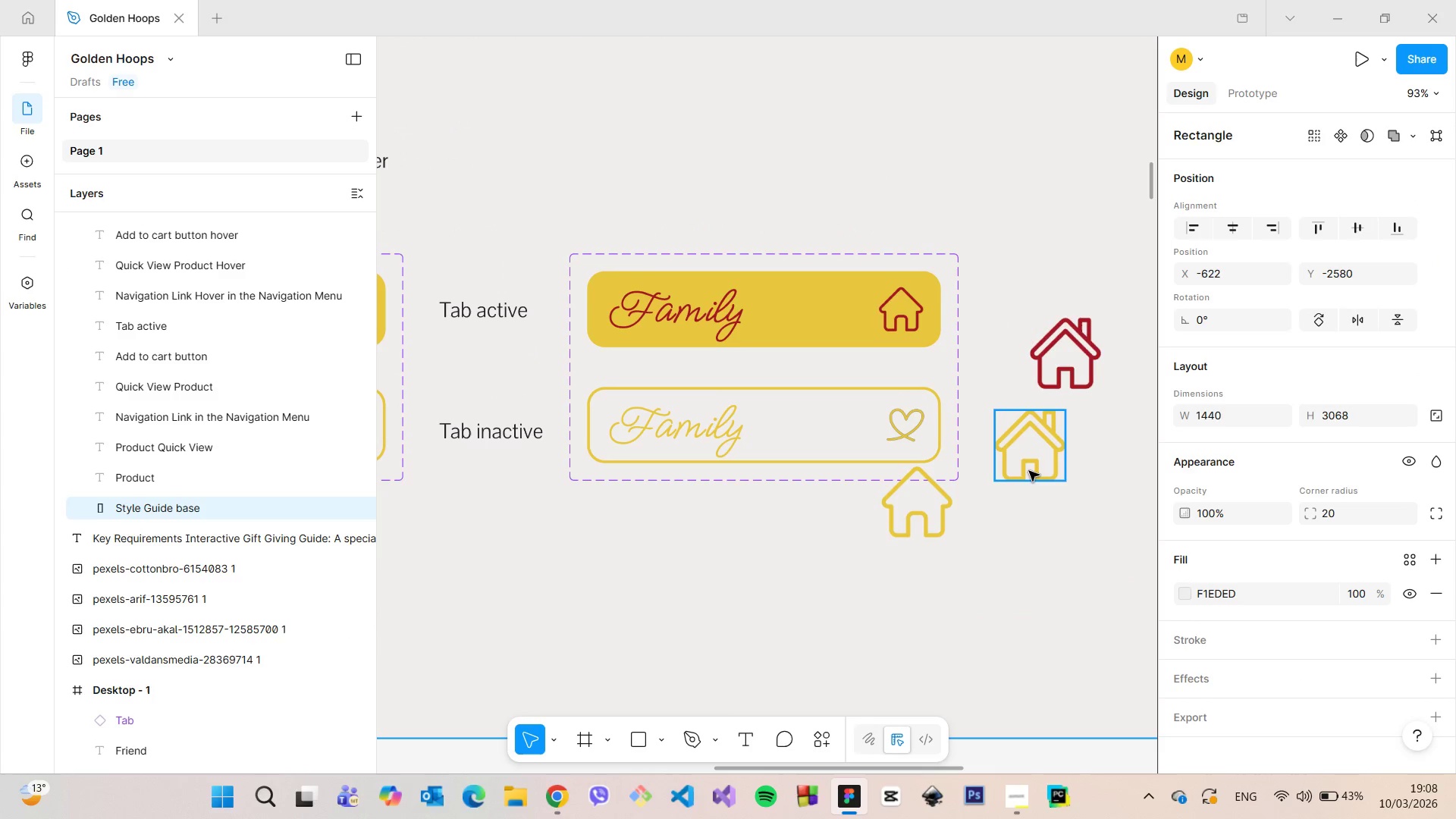 
left_click([1029, 471])
 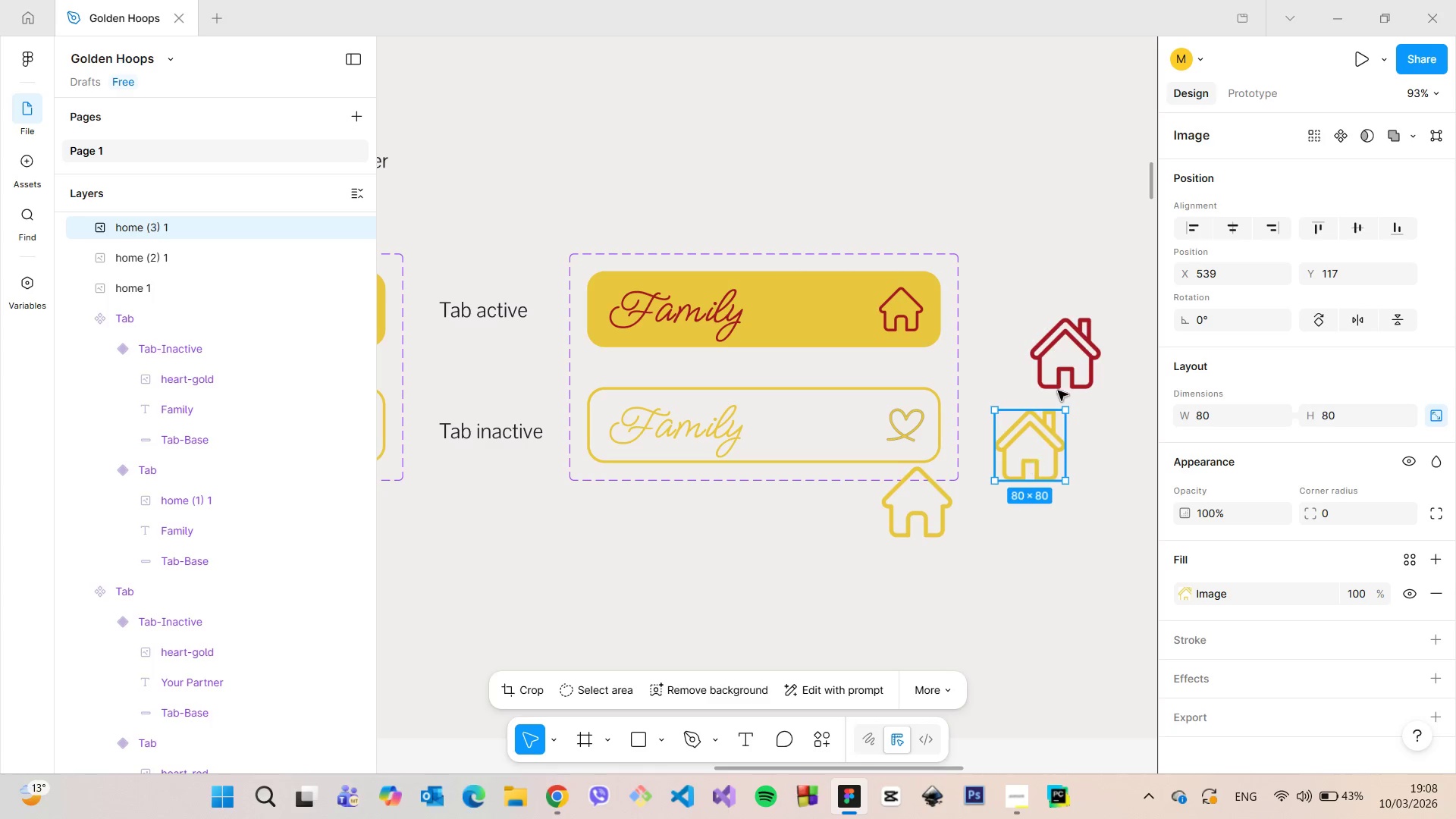 
left_click([1067, 364])
 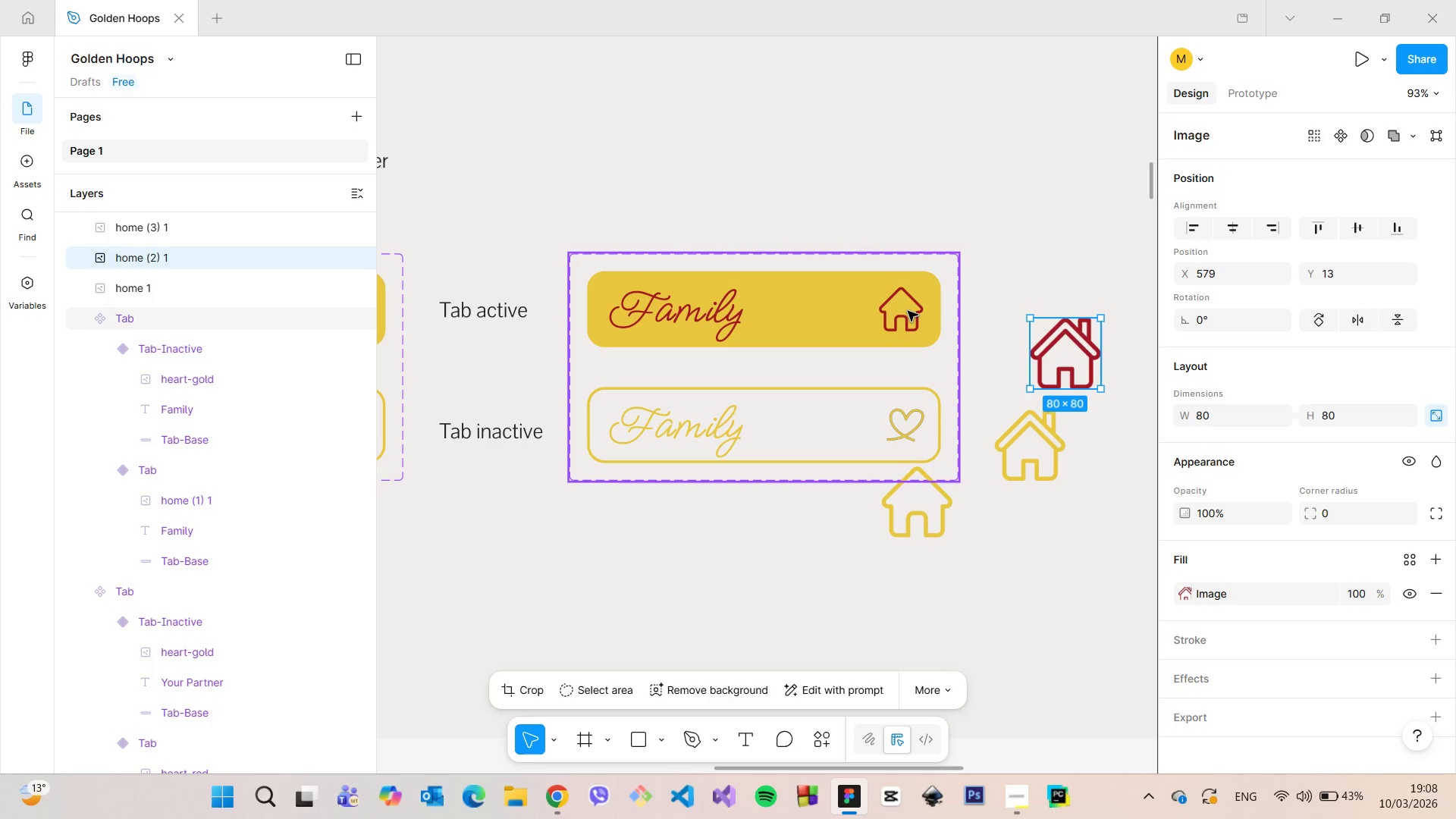 
double_click([908, 311])
 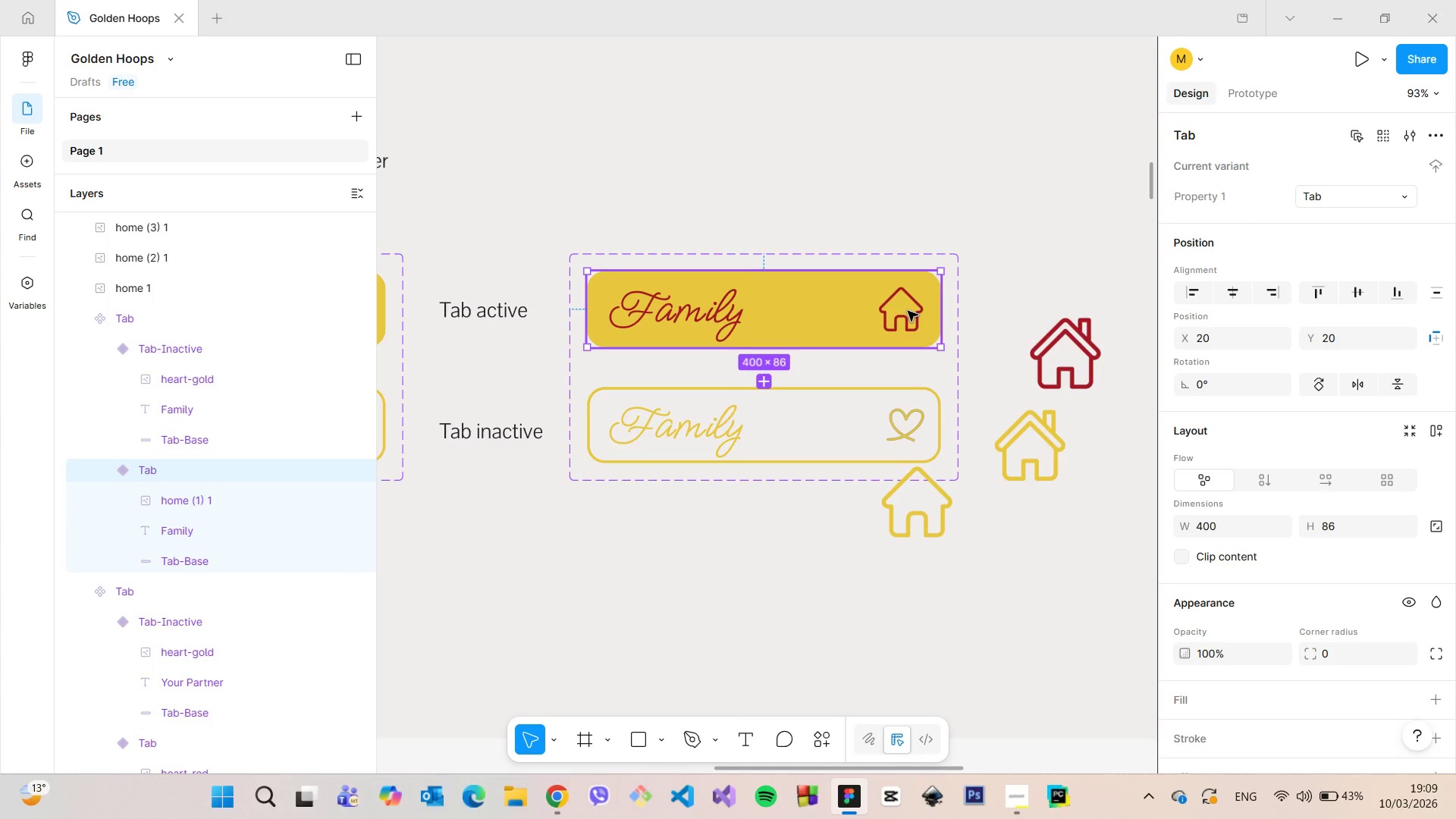 
double_click([908, 311])
 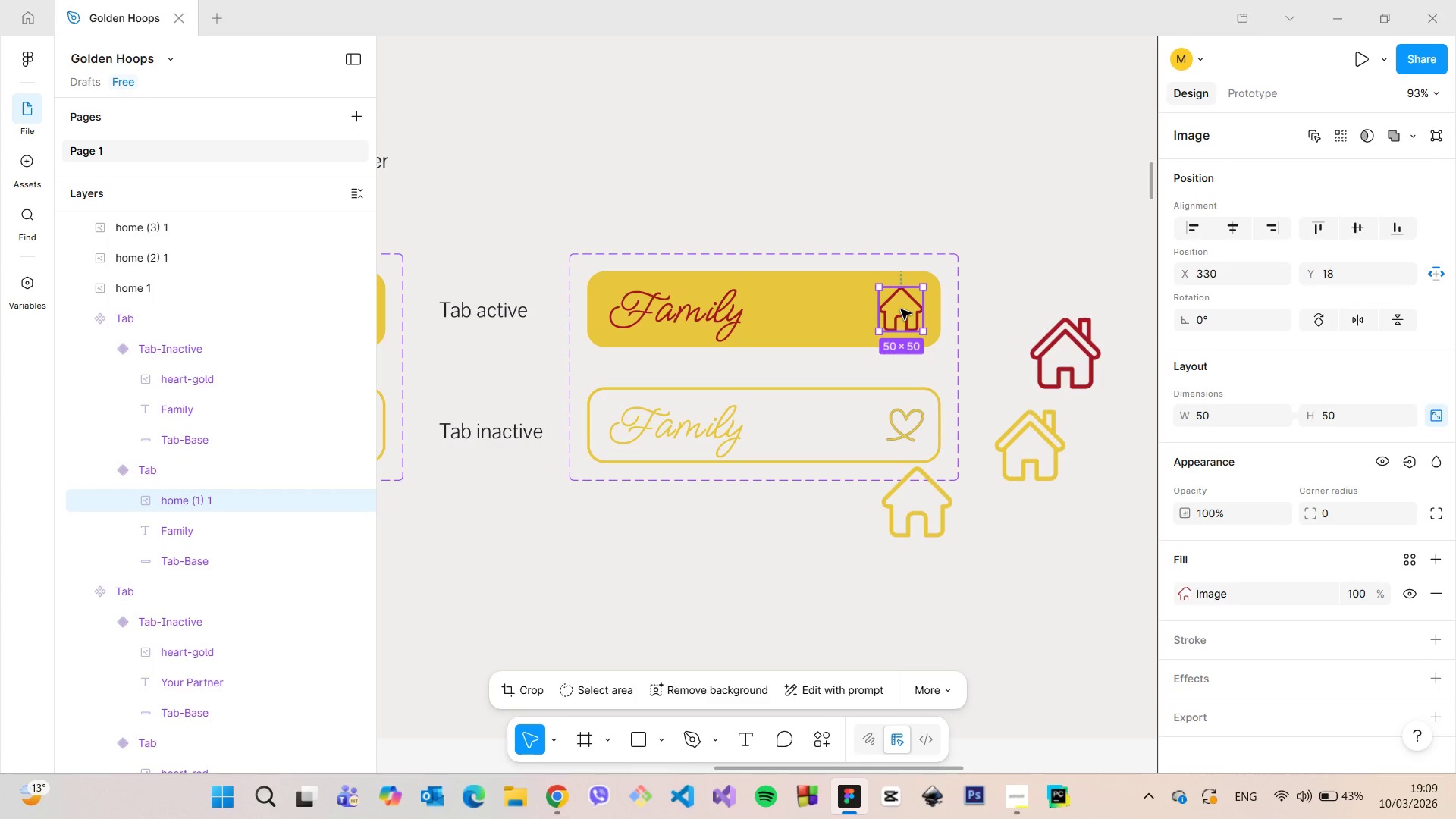 
left_click_drag(start_coordinate=[901, 309], to_coordinate=[1015, 296])
 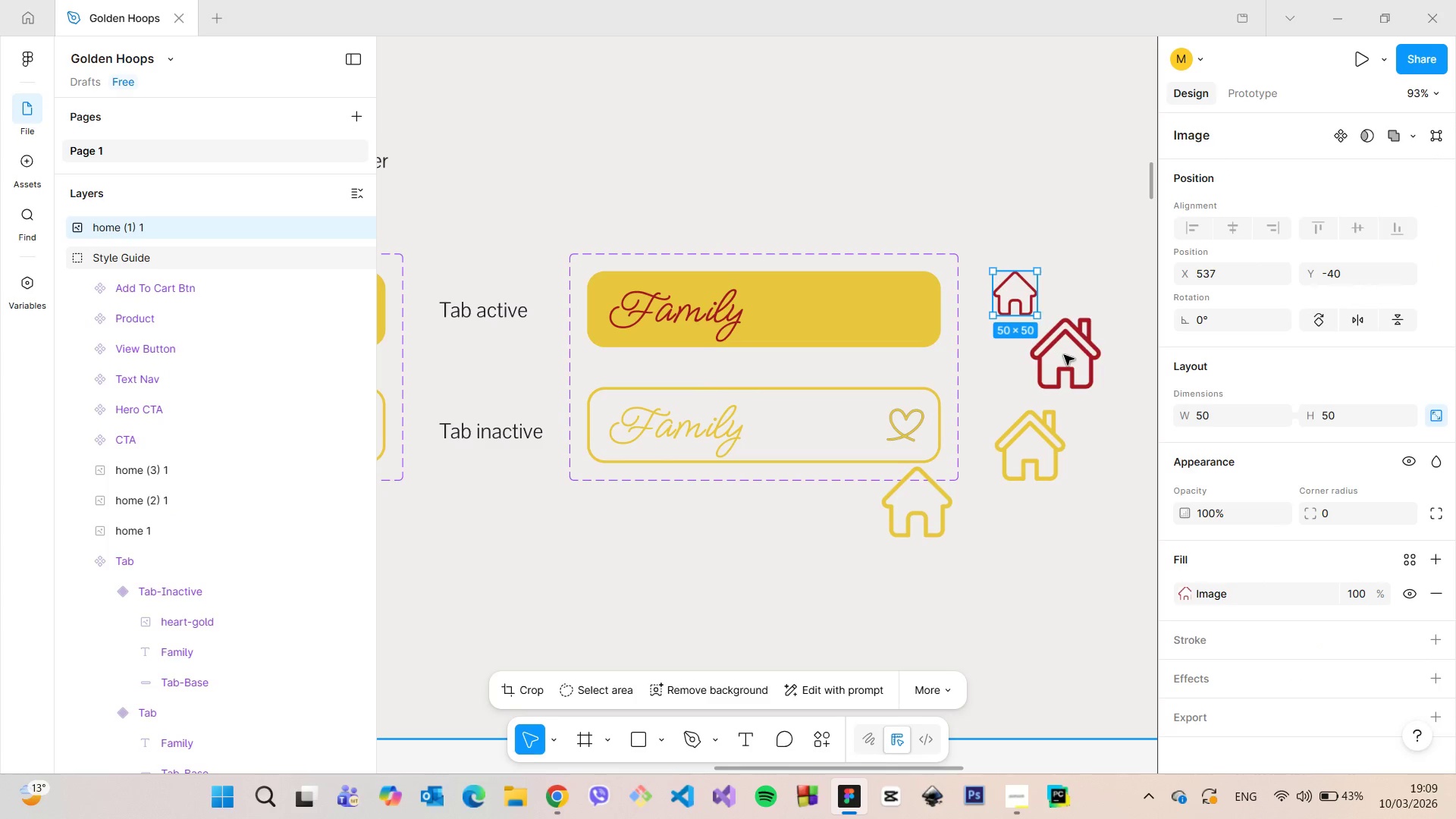 
double_click([1064, 355])
 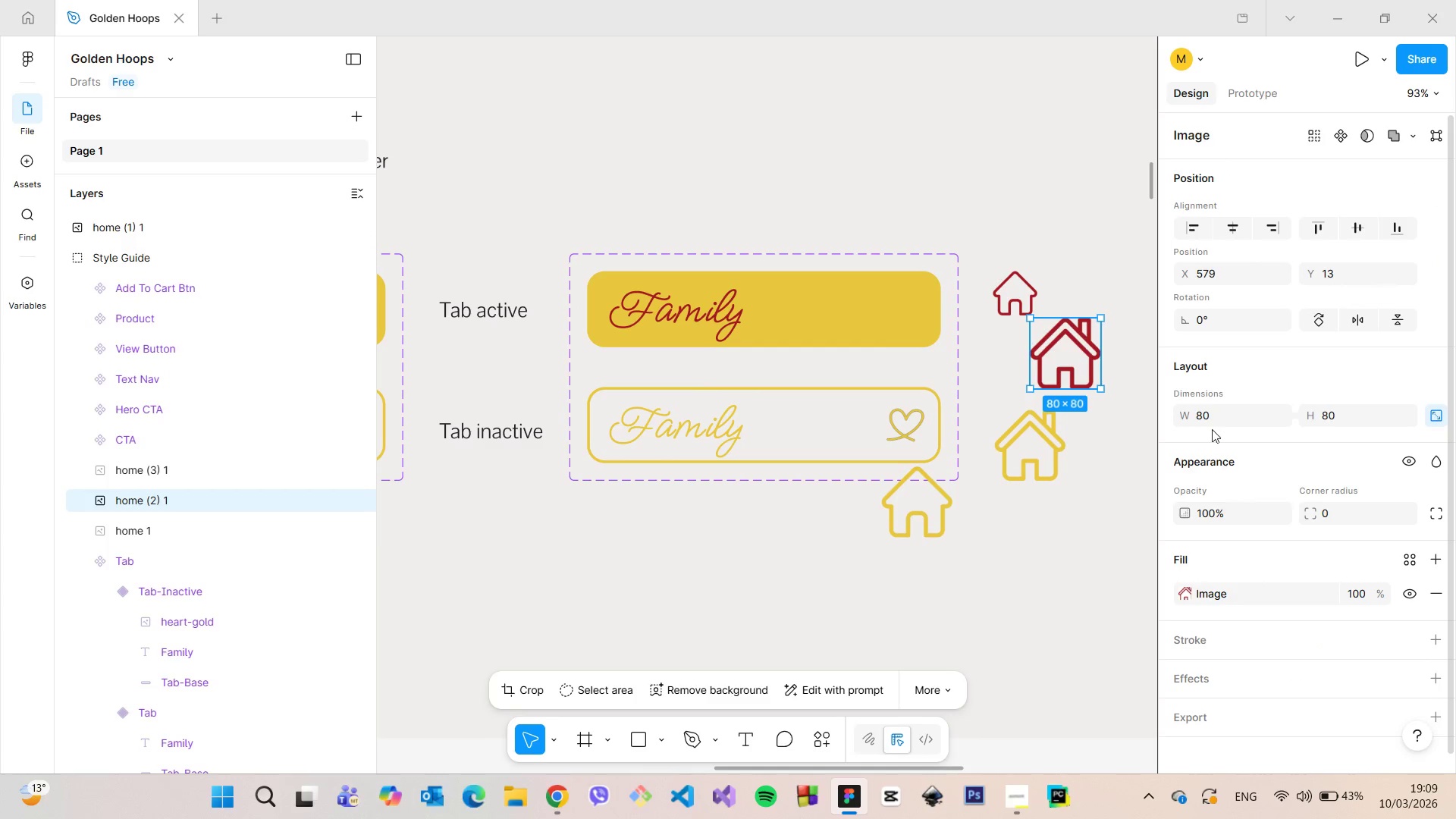 
left_click([1209, 414])
 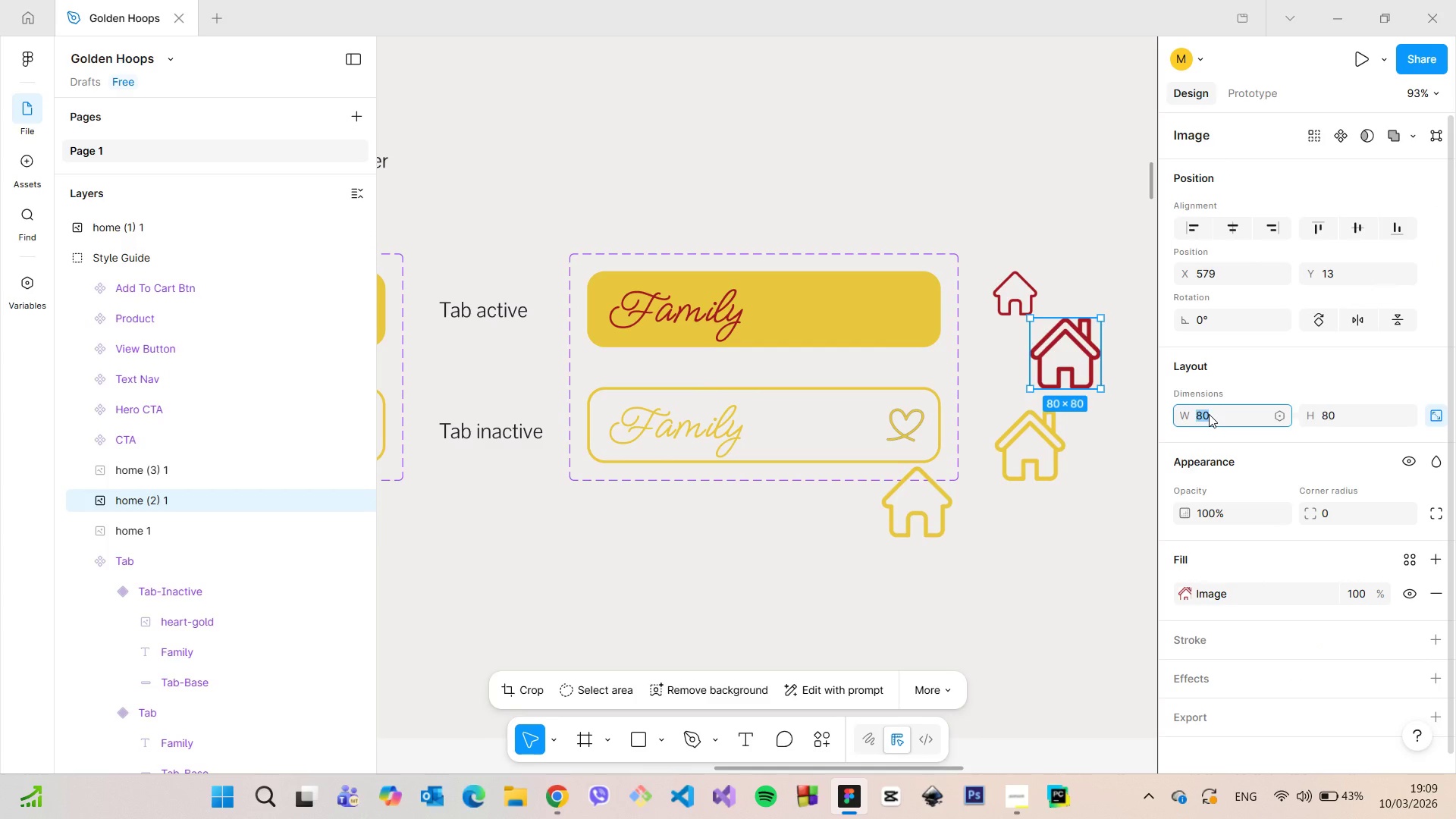 
type(60)
 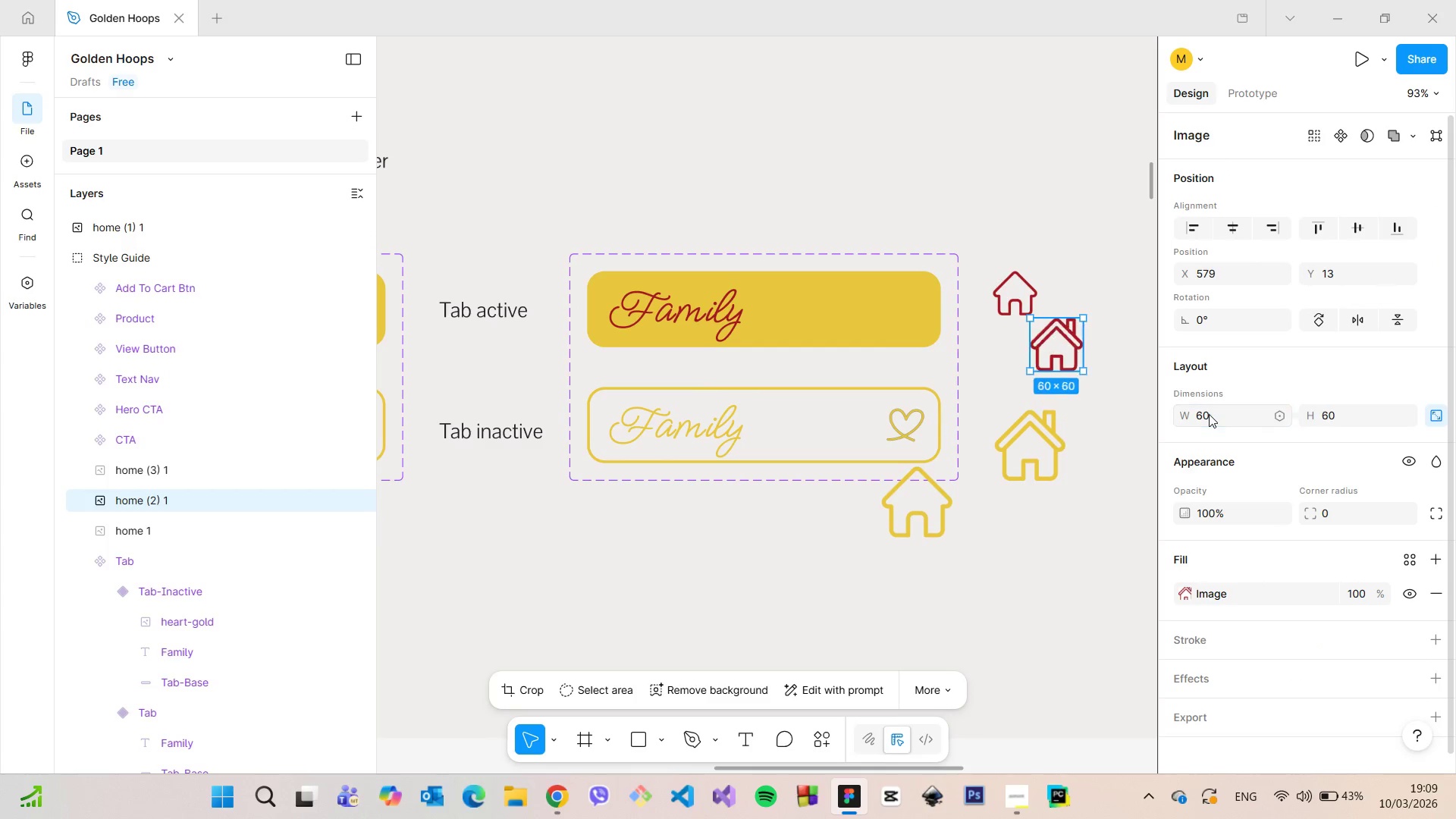 
key(Enter)
 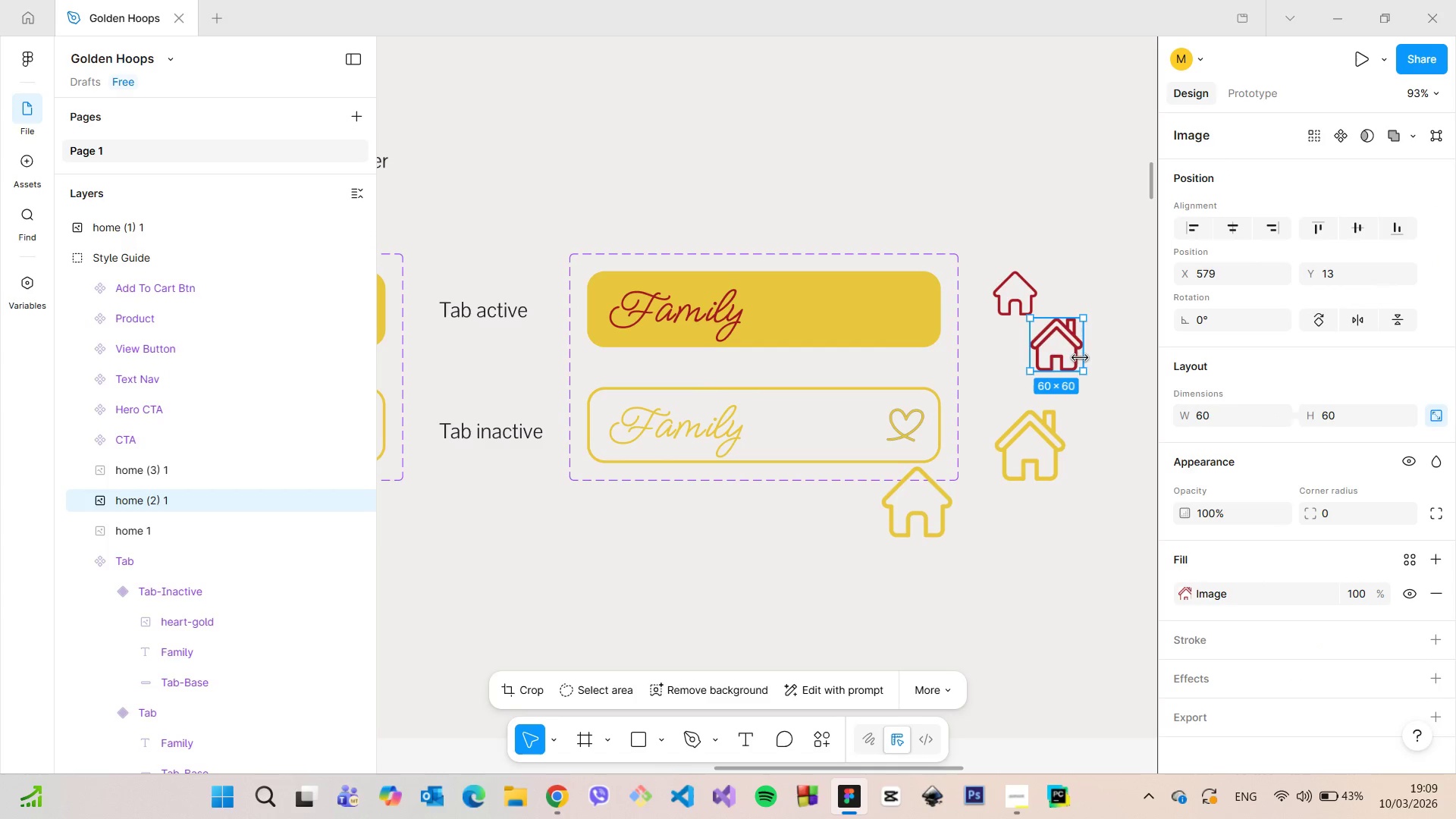 
left_click_drag(start_coordinate=[1060, 353], to_coordinate=[902, 316])
 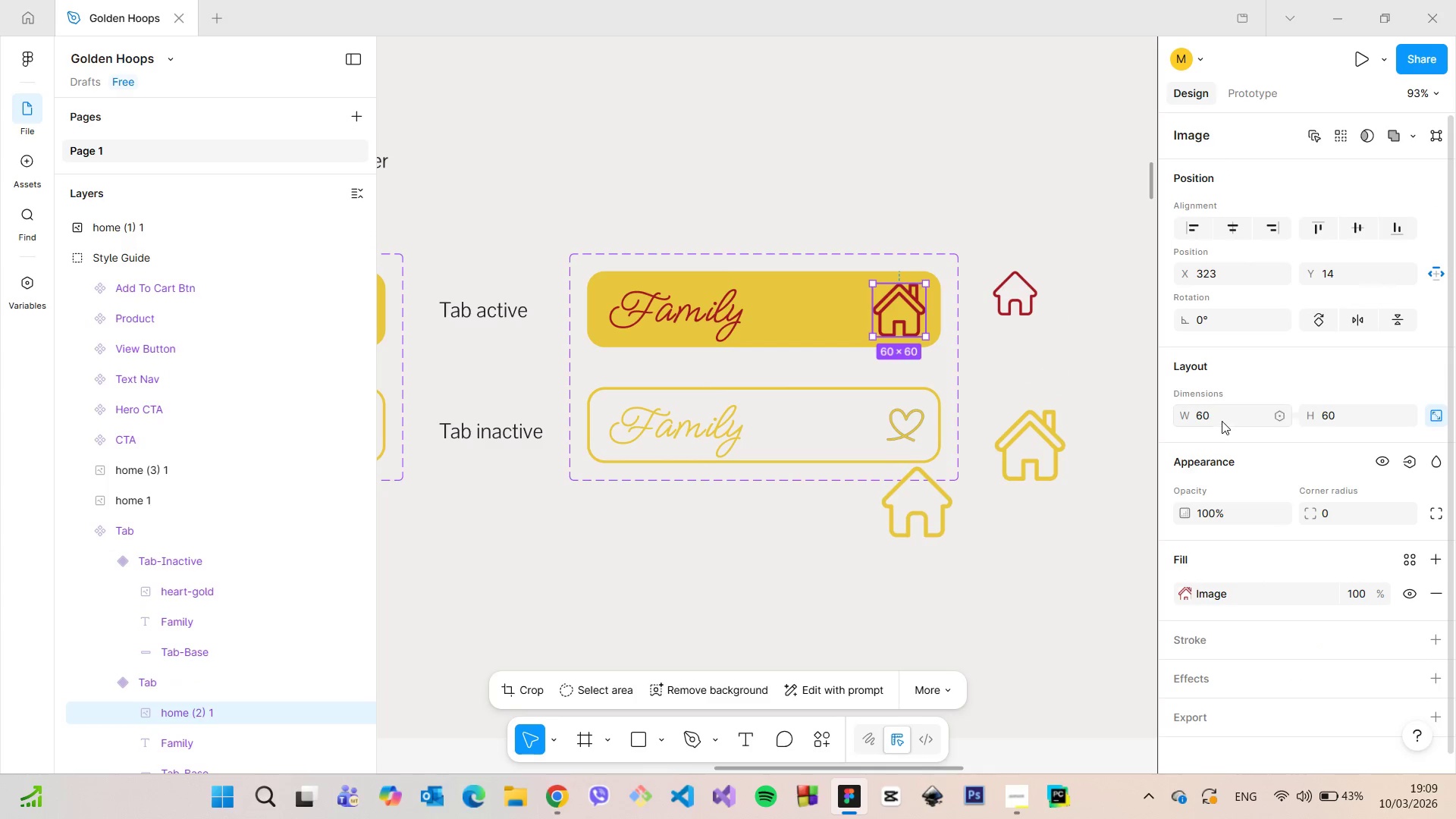 
left_click([1222, 421])
 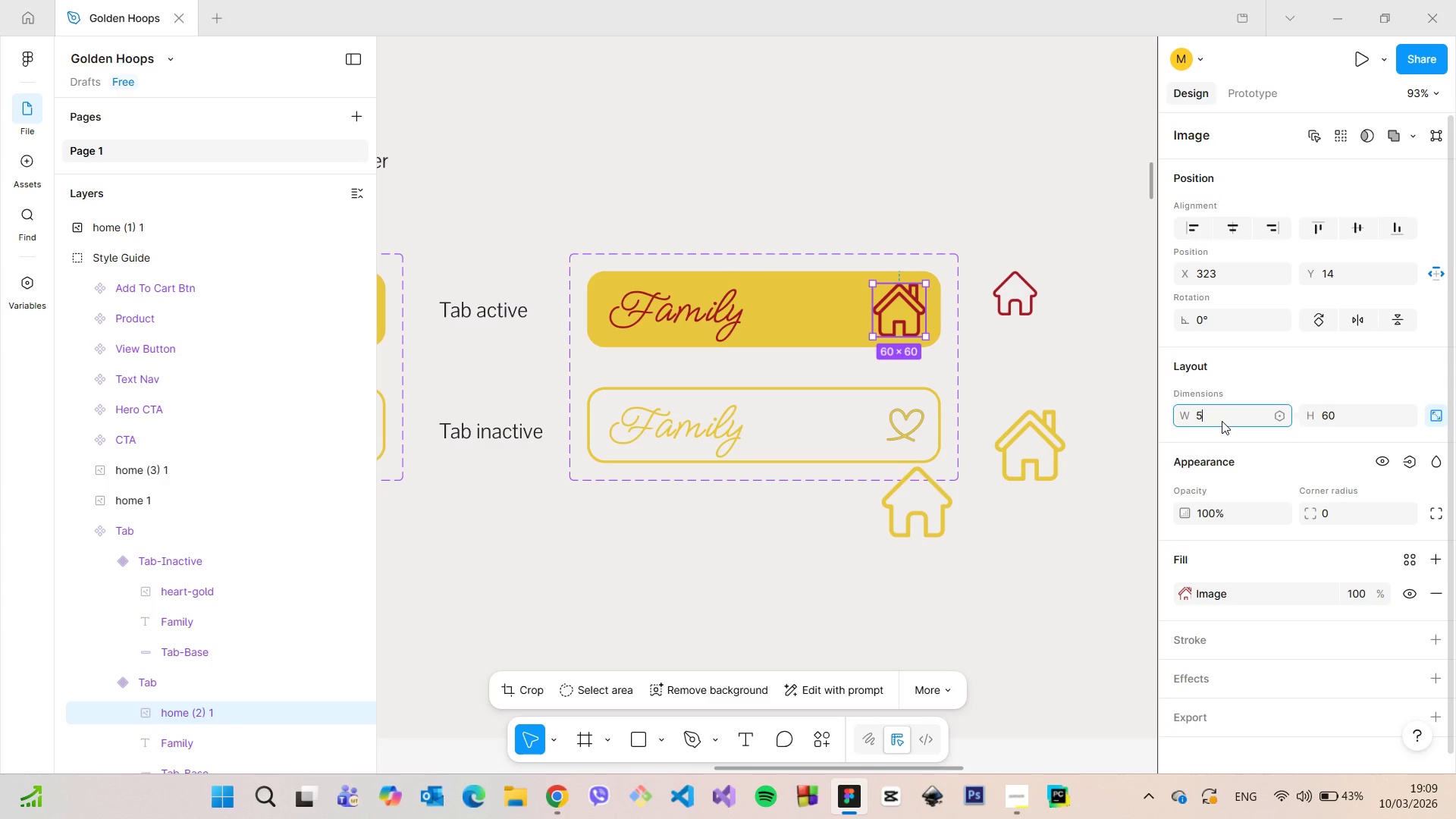 
type(50)
 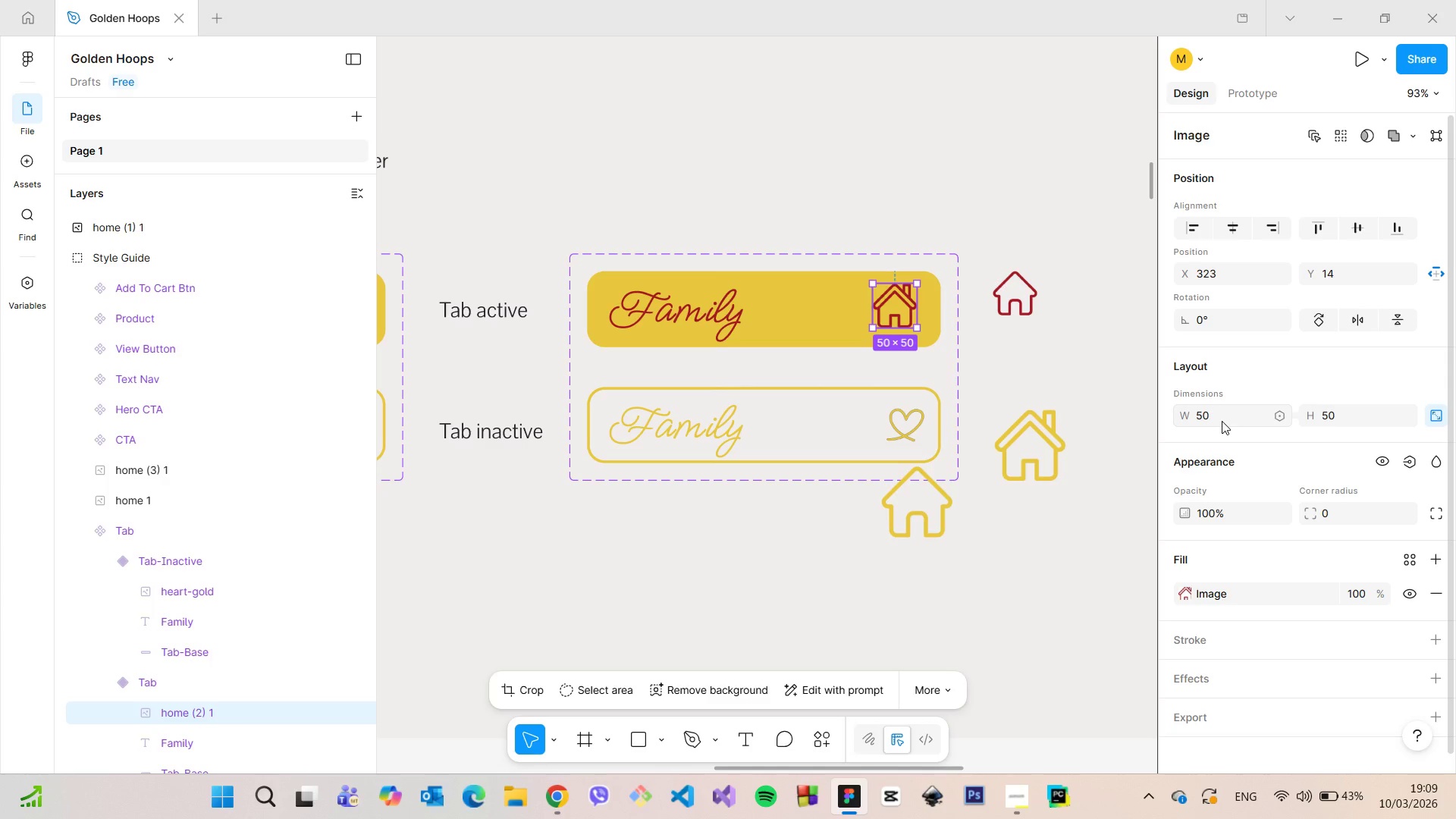 
key(Enter)
 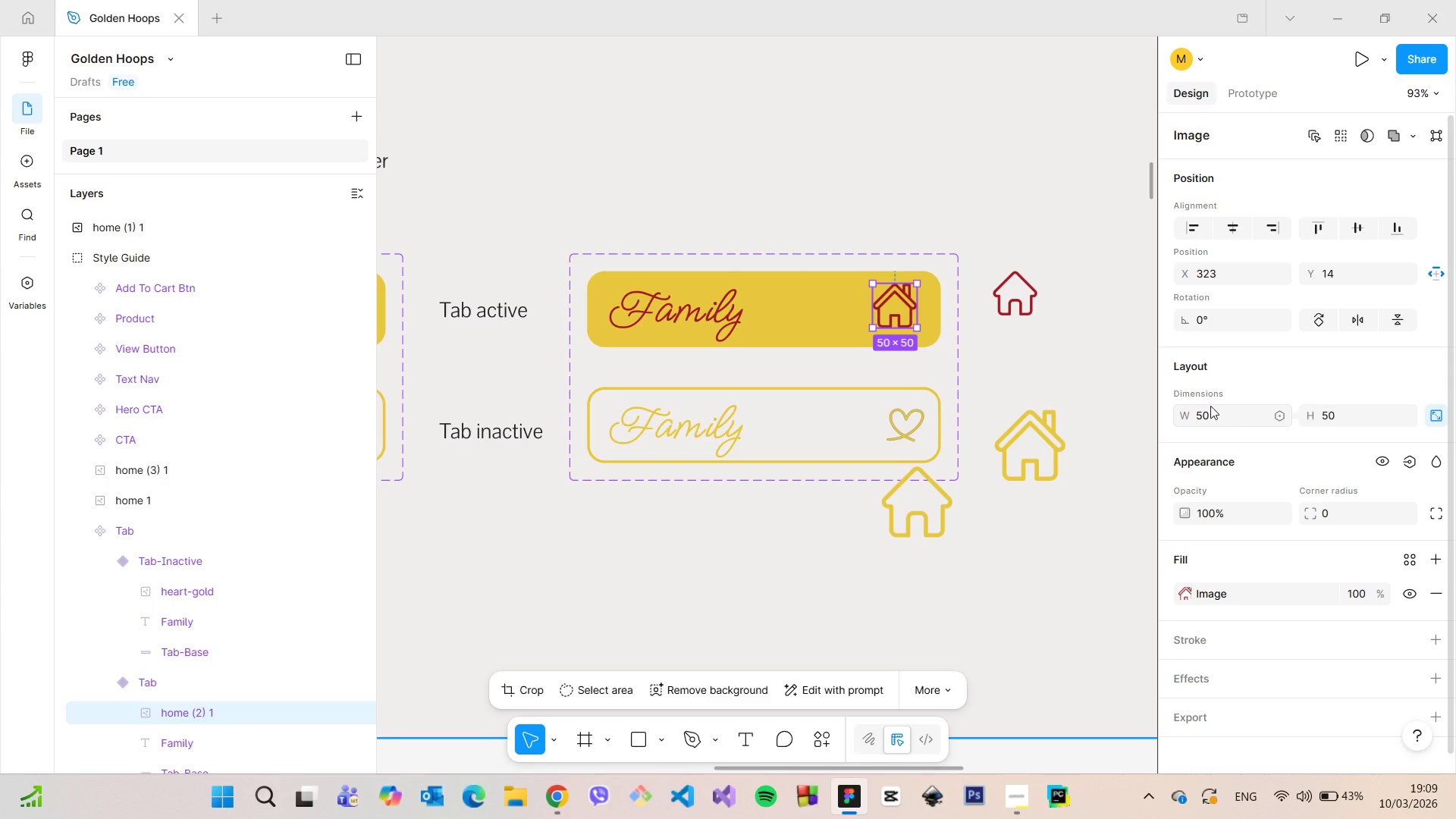 
scroll: coordinate [1221, 421], scroll_direction: up, amount: 1.0
 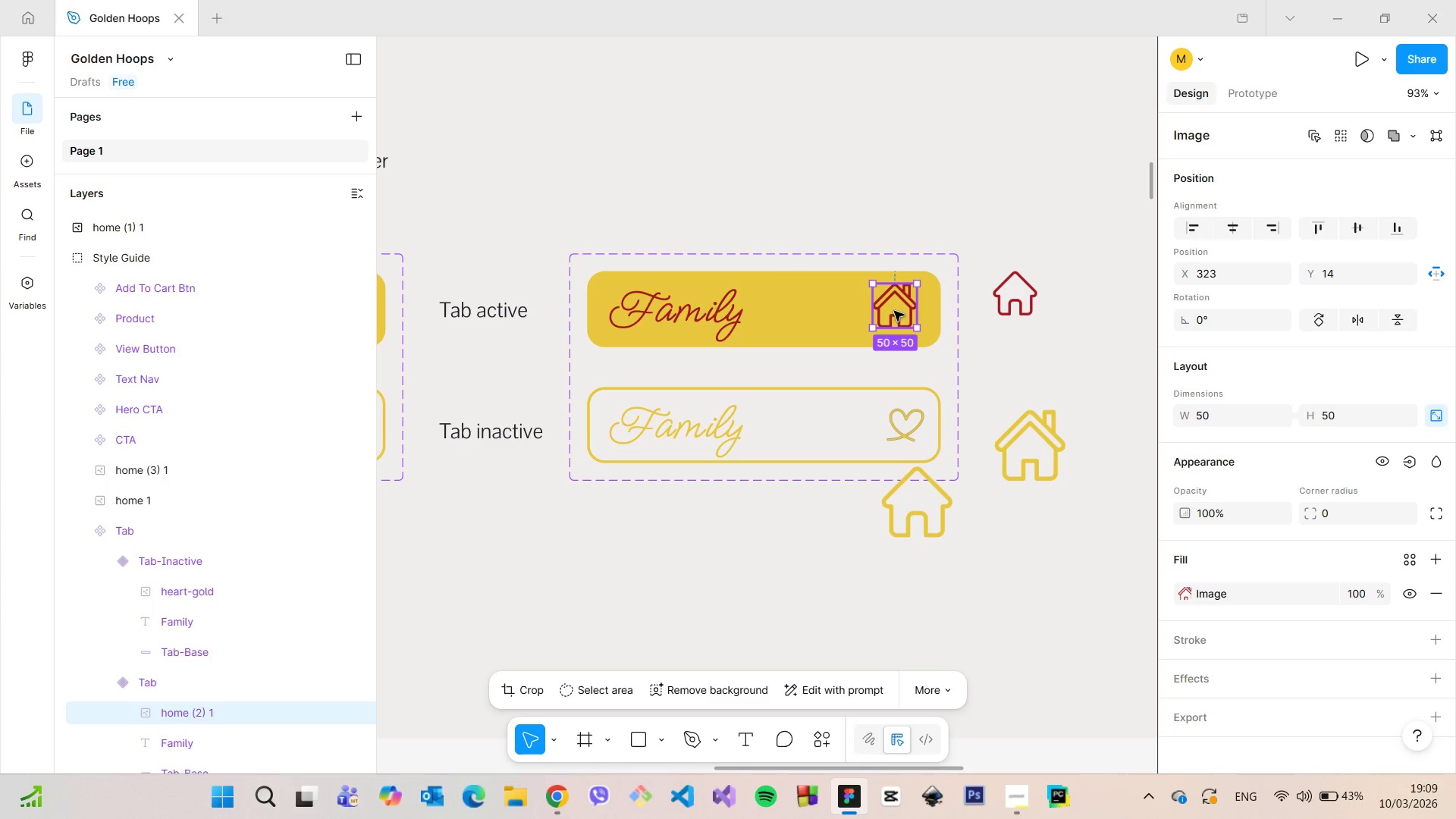 
left_click_drag(start_coordinate=[895, 310], to_coordinate=[905, 311])
 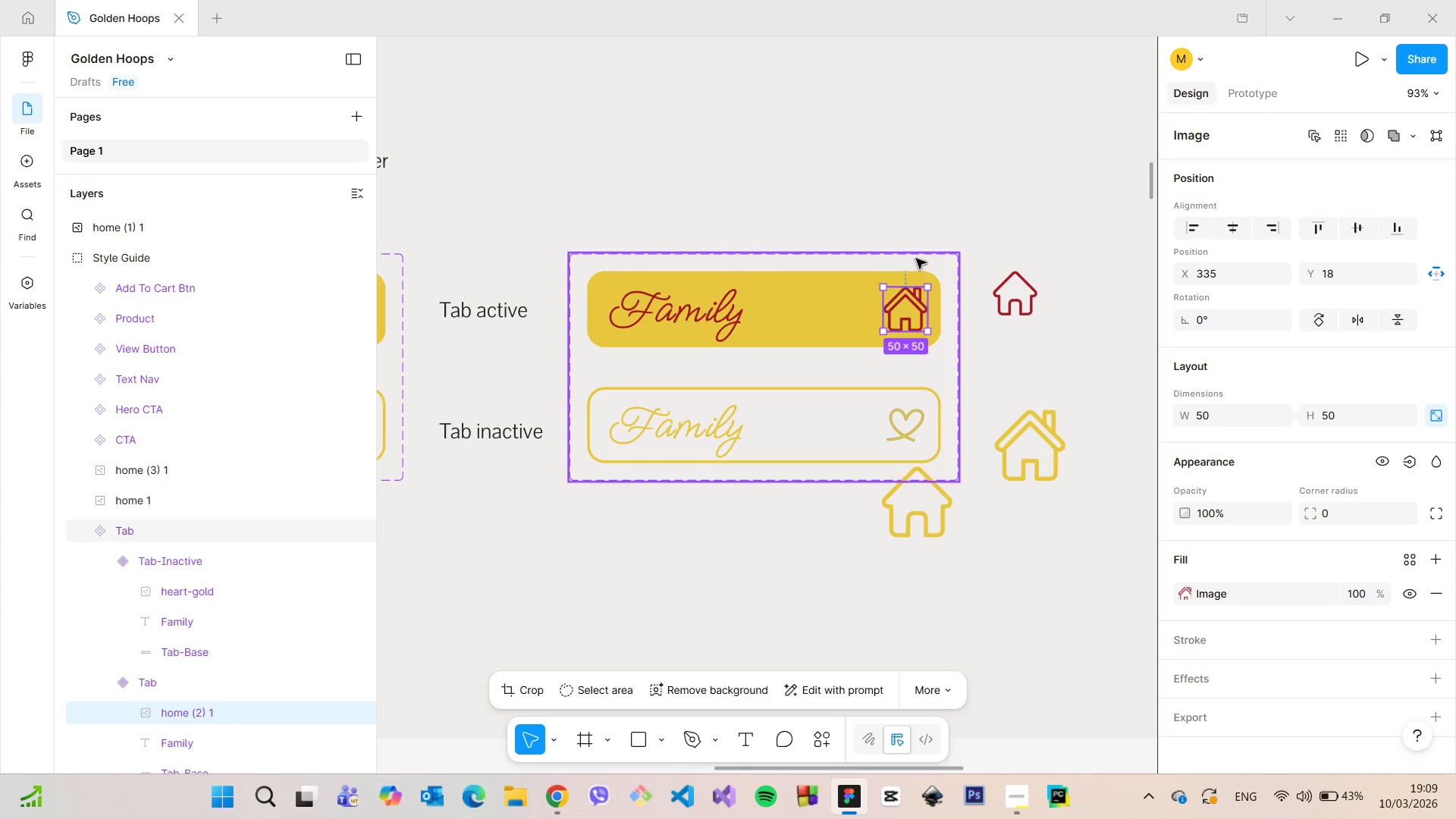 
hold_key(key=AltLeft, duration=1.51)
 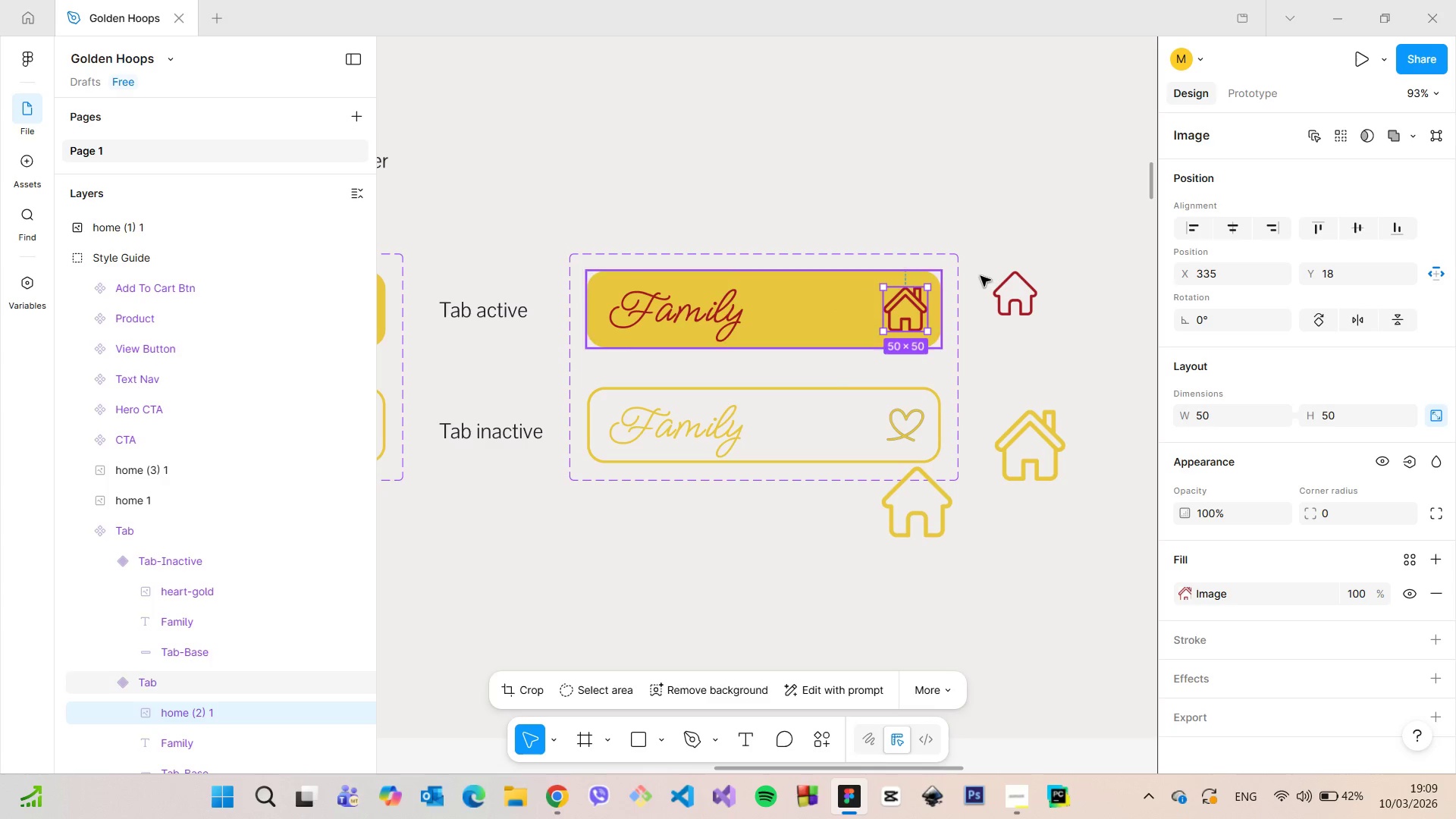 
key(Alt+AltLeft)
 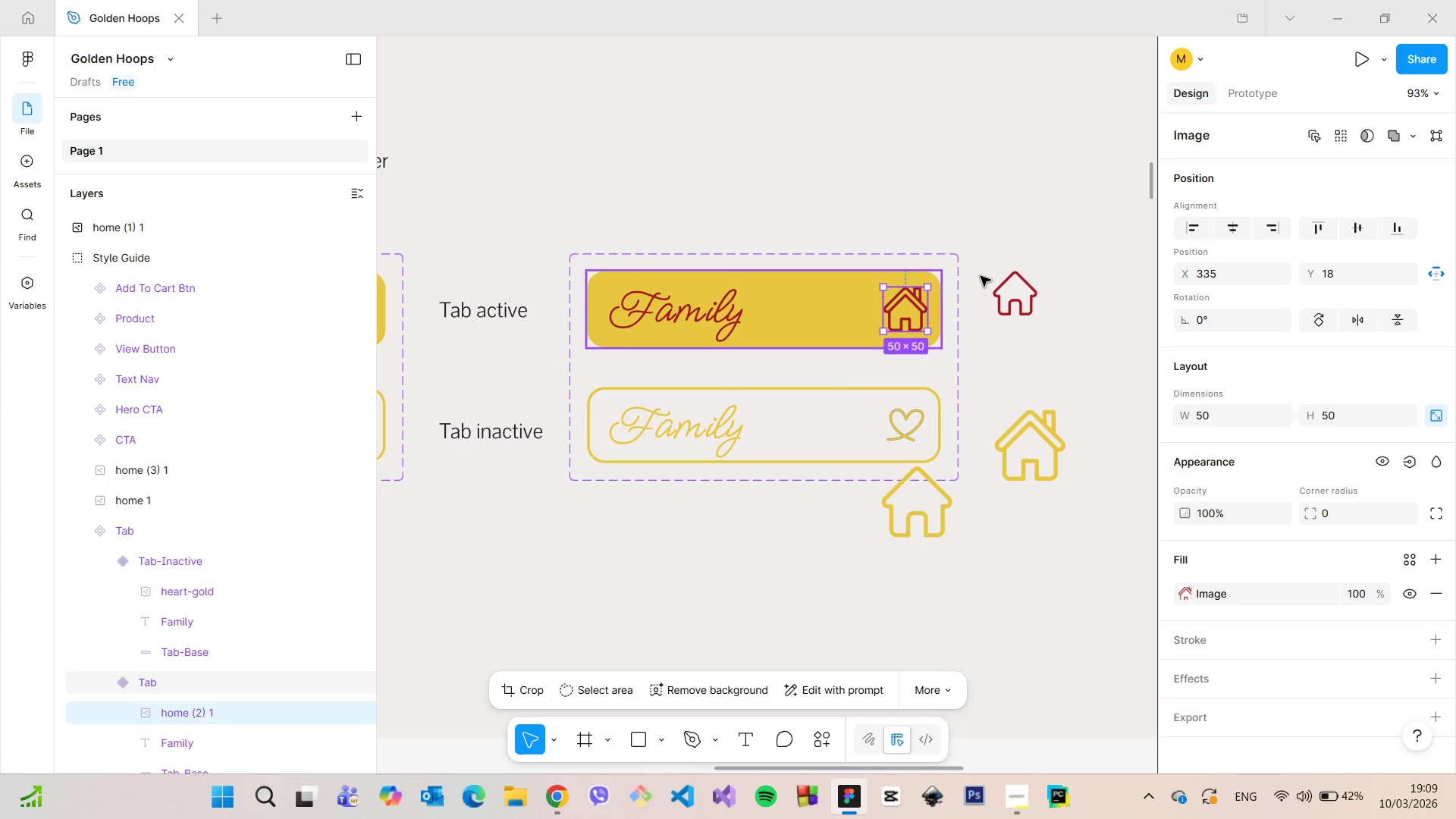 
key(Alt+AltLeft)
 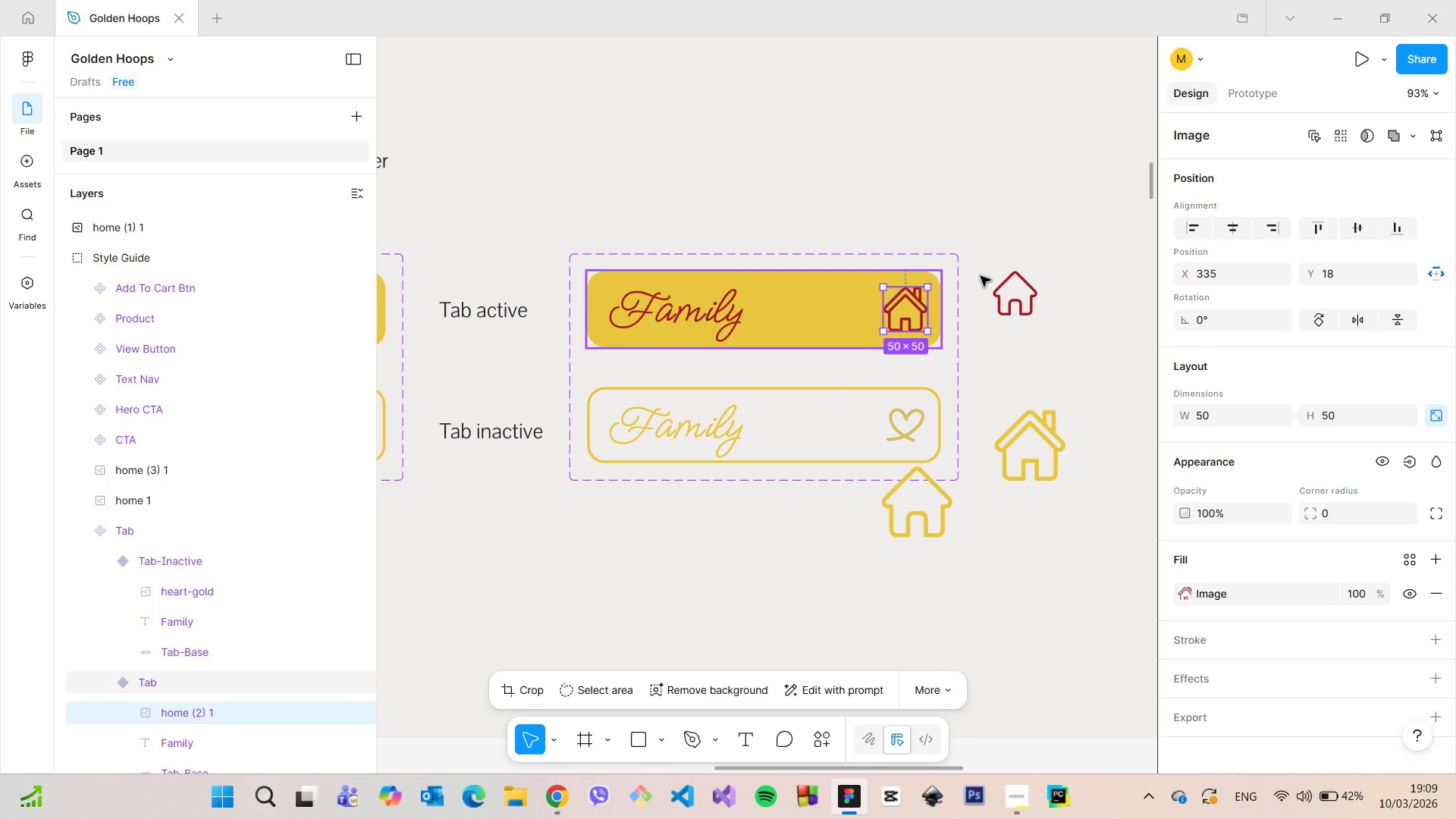 
key(Alt+AltLeft)
 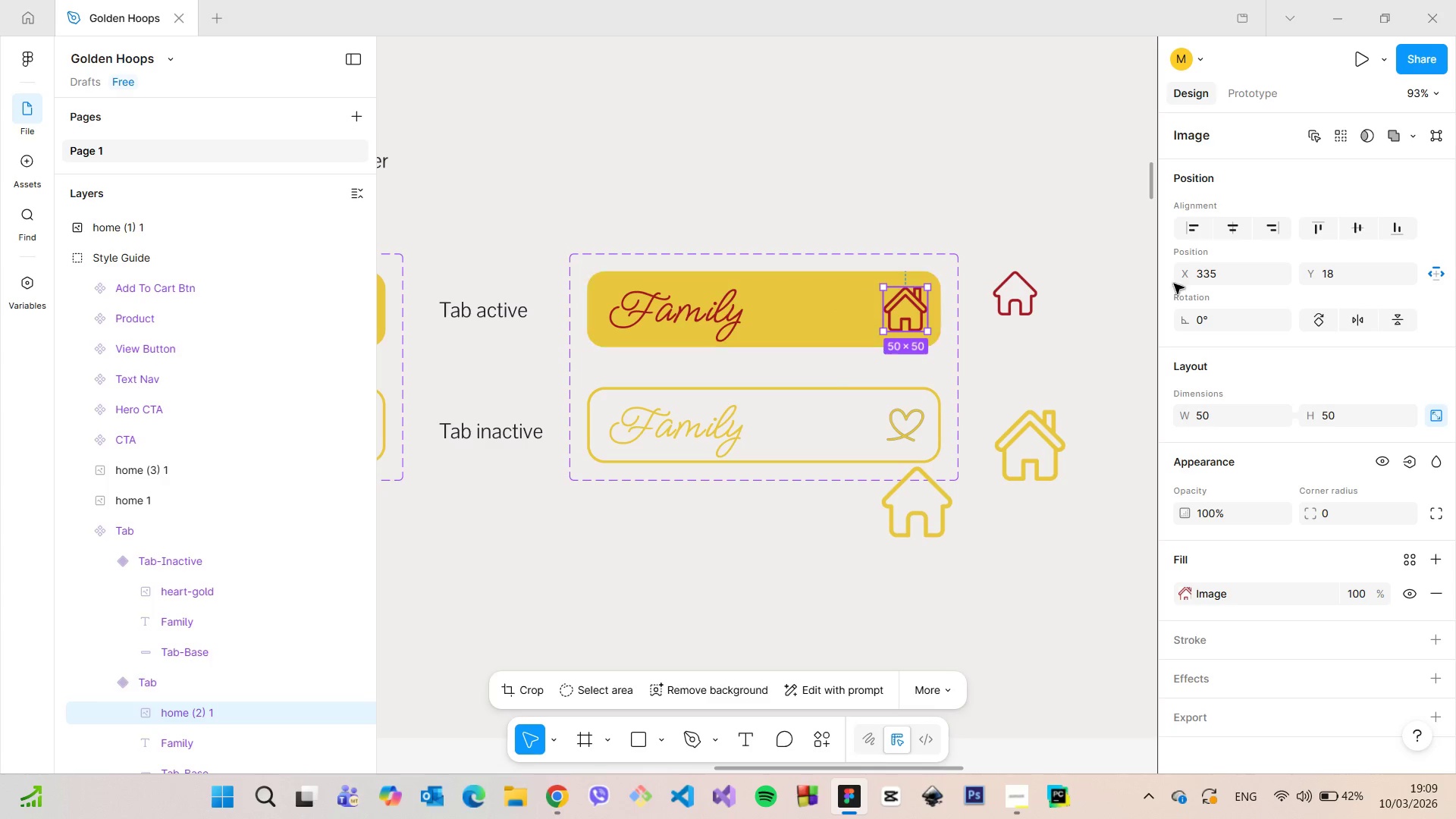 
key(Alt+AltLeft)
 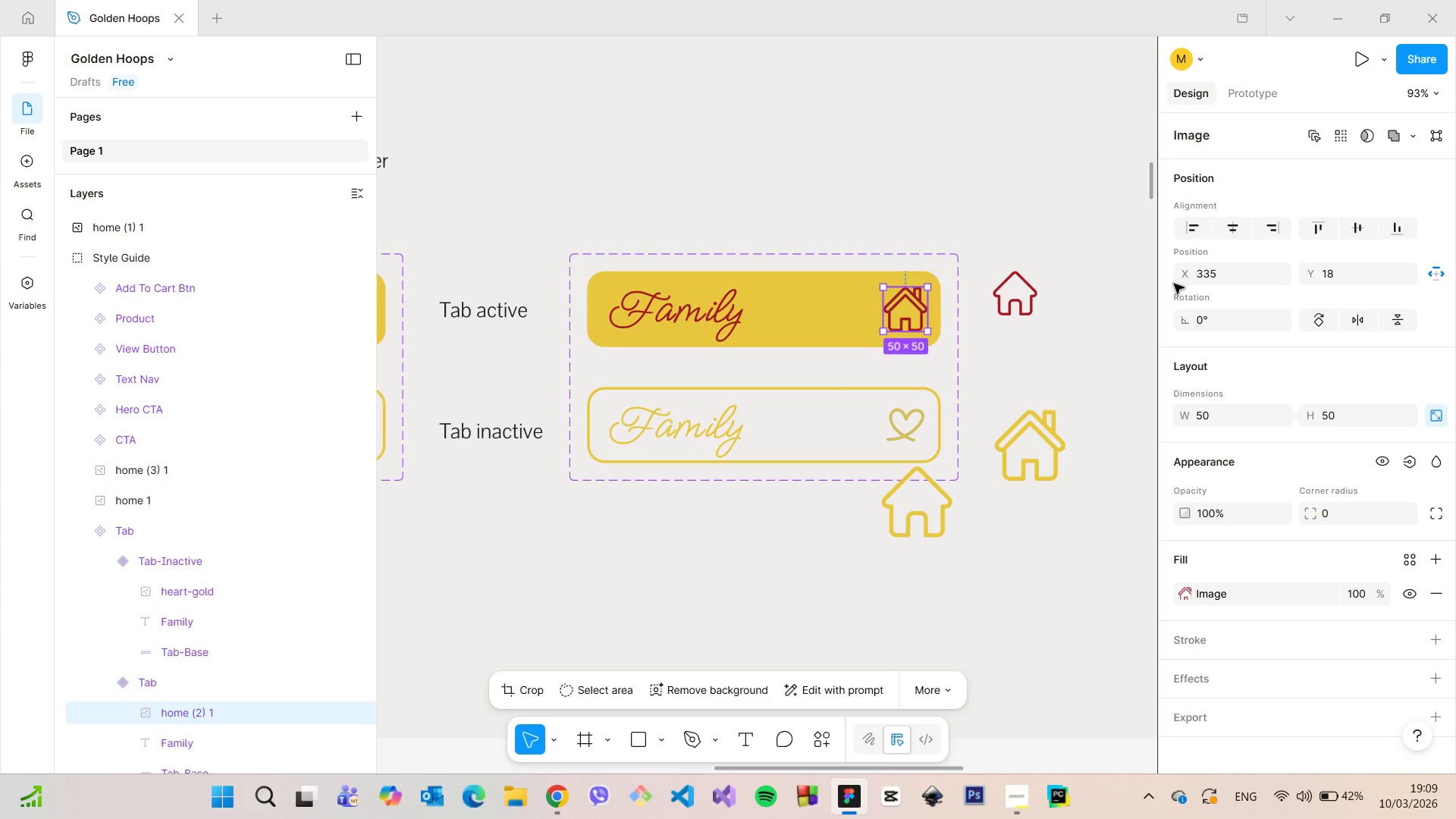 
key(Alt+AltLeft)
 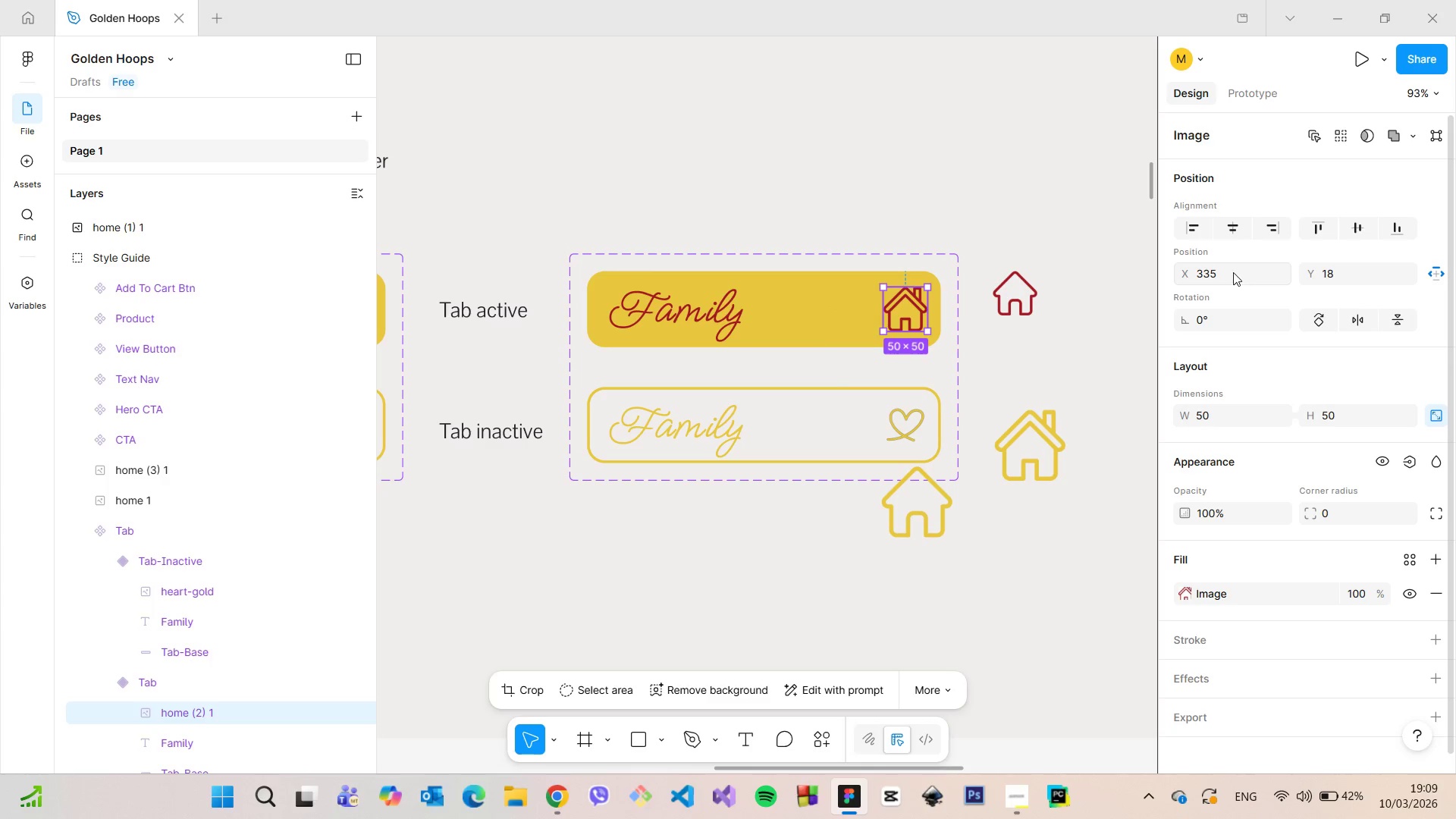 
left_click([1233, 272])
 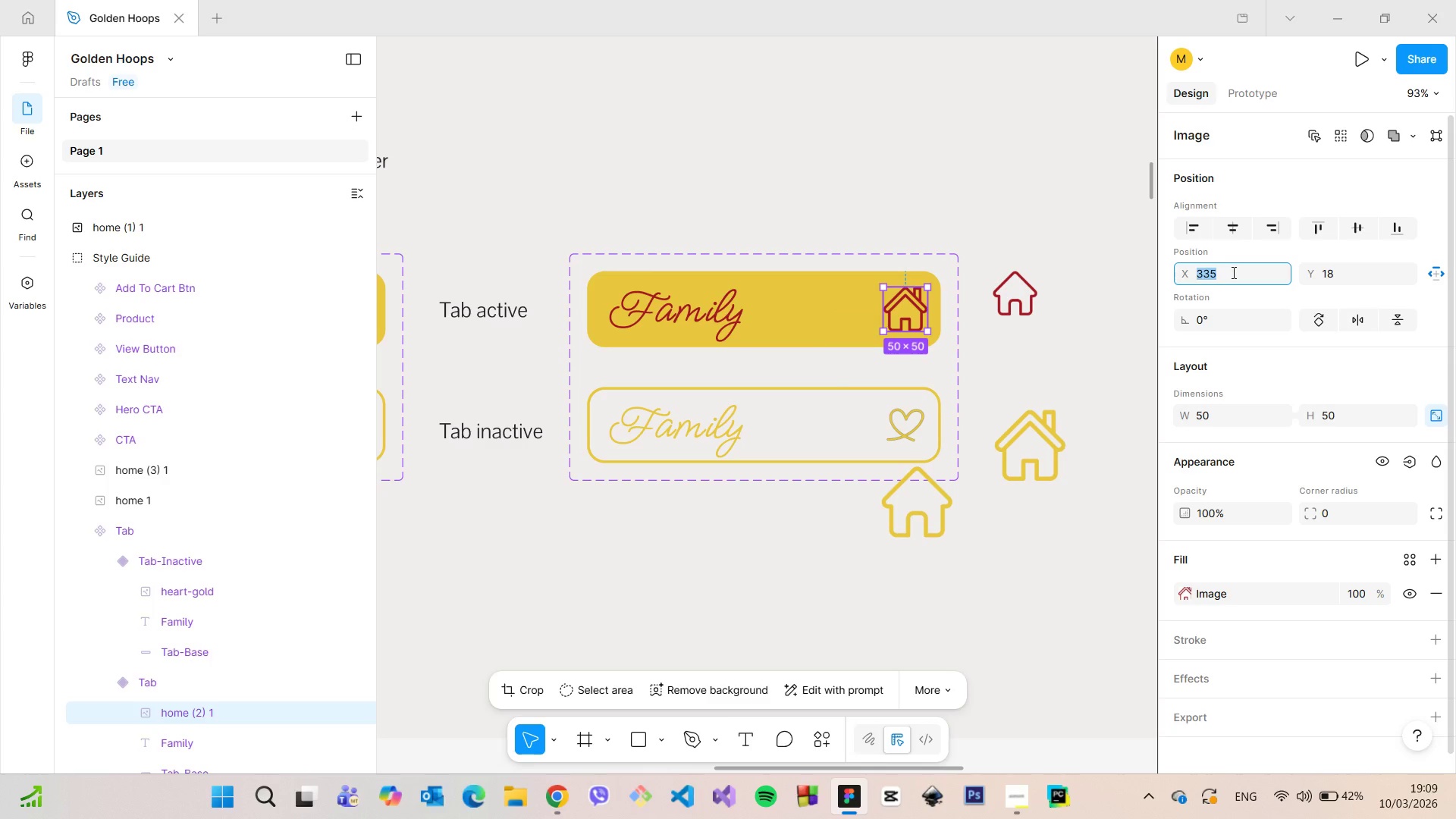 
type(330)
 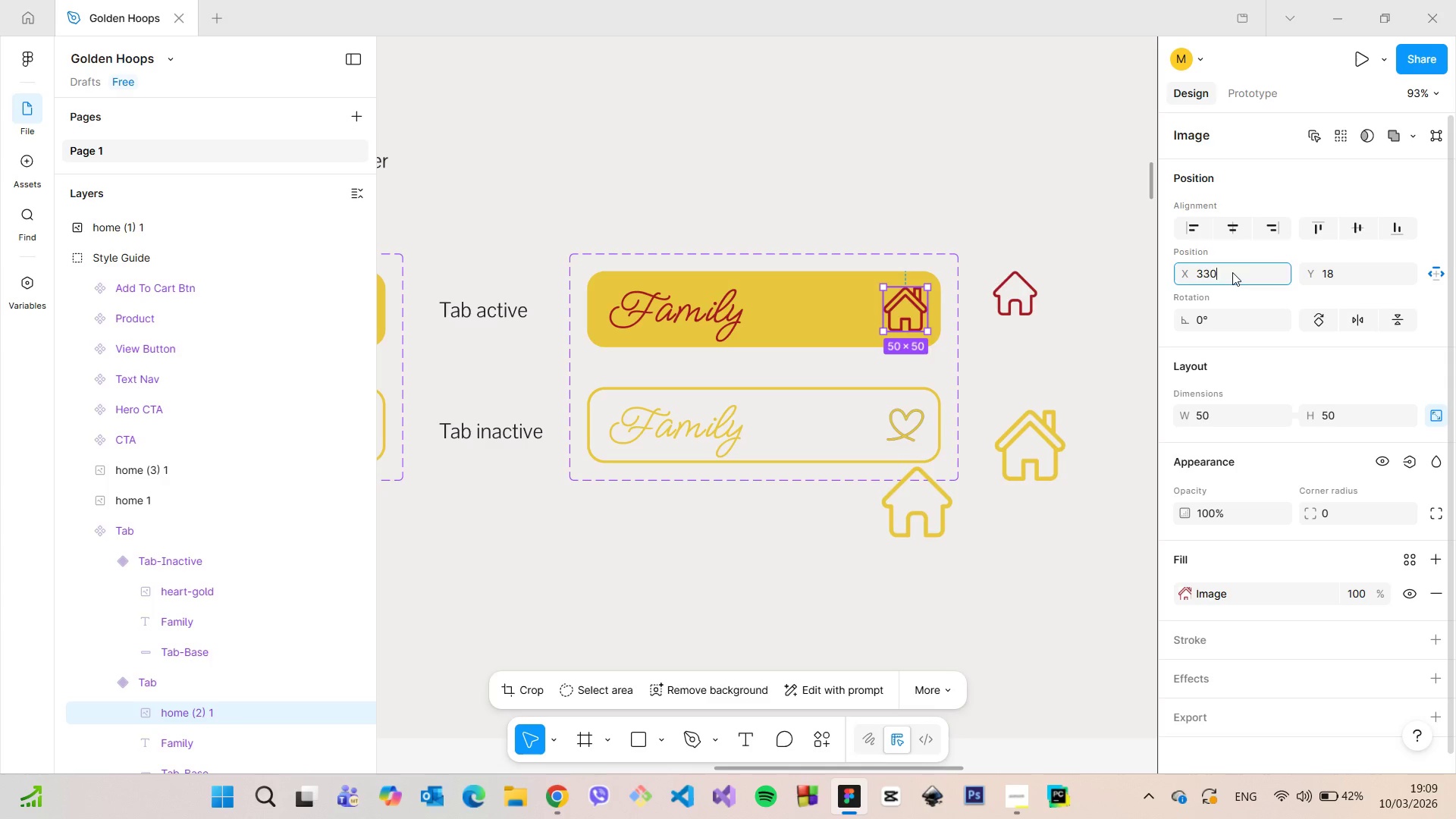 
key(Enter)
 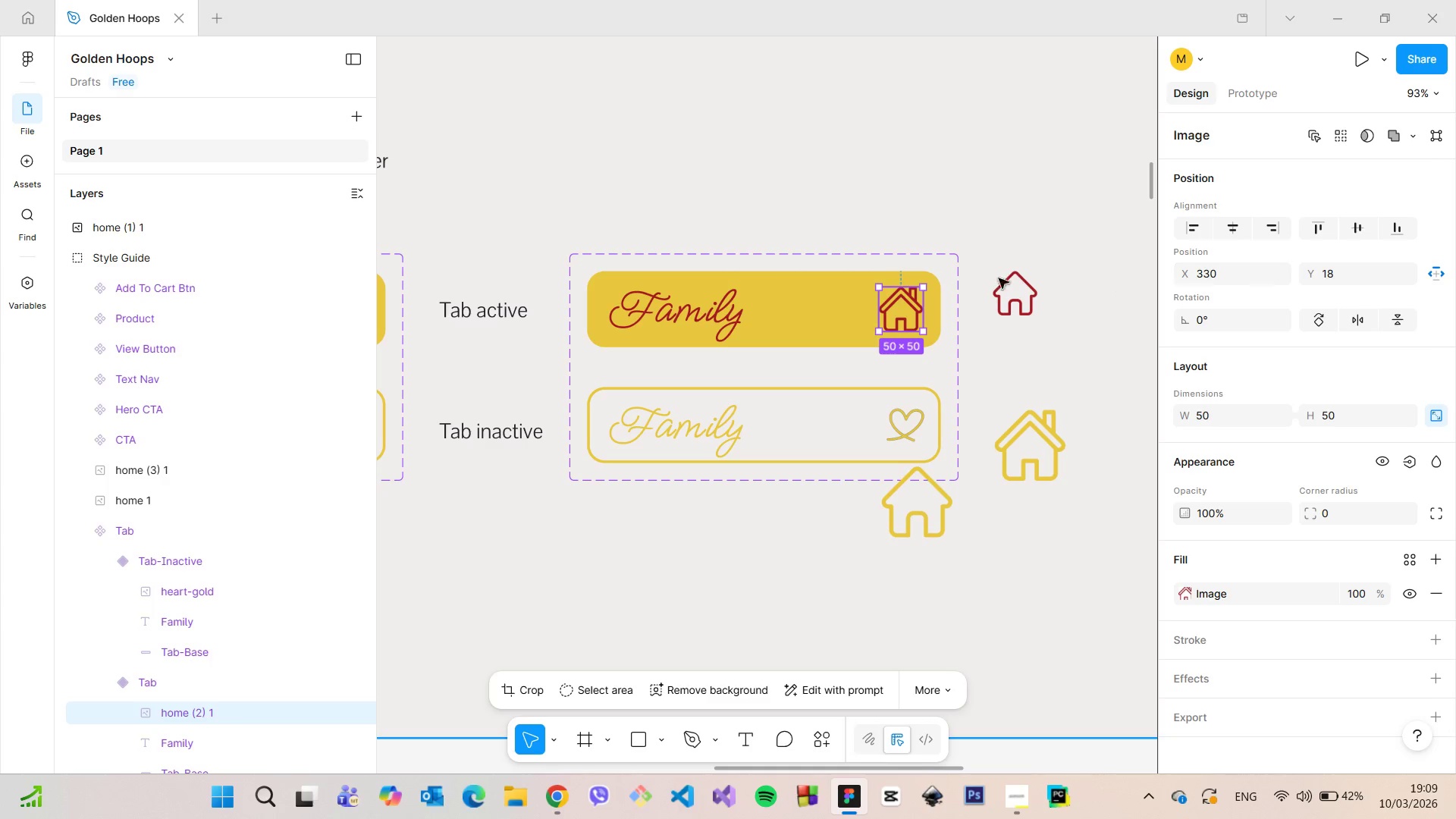 
hold_key(key=AltLeft, duration=0.72)
 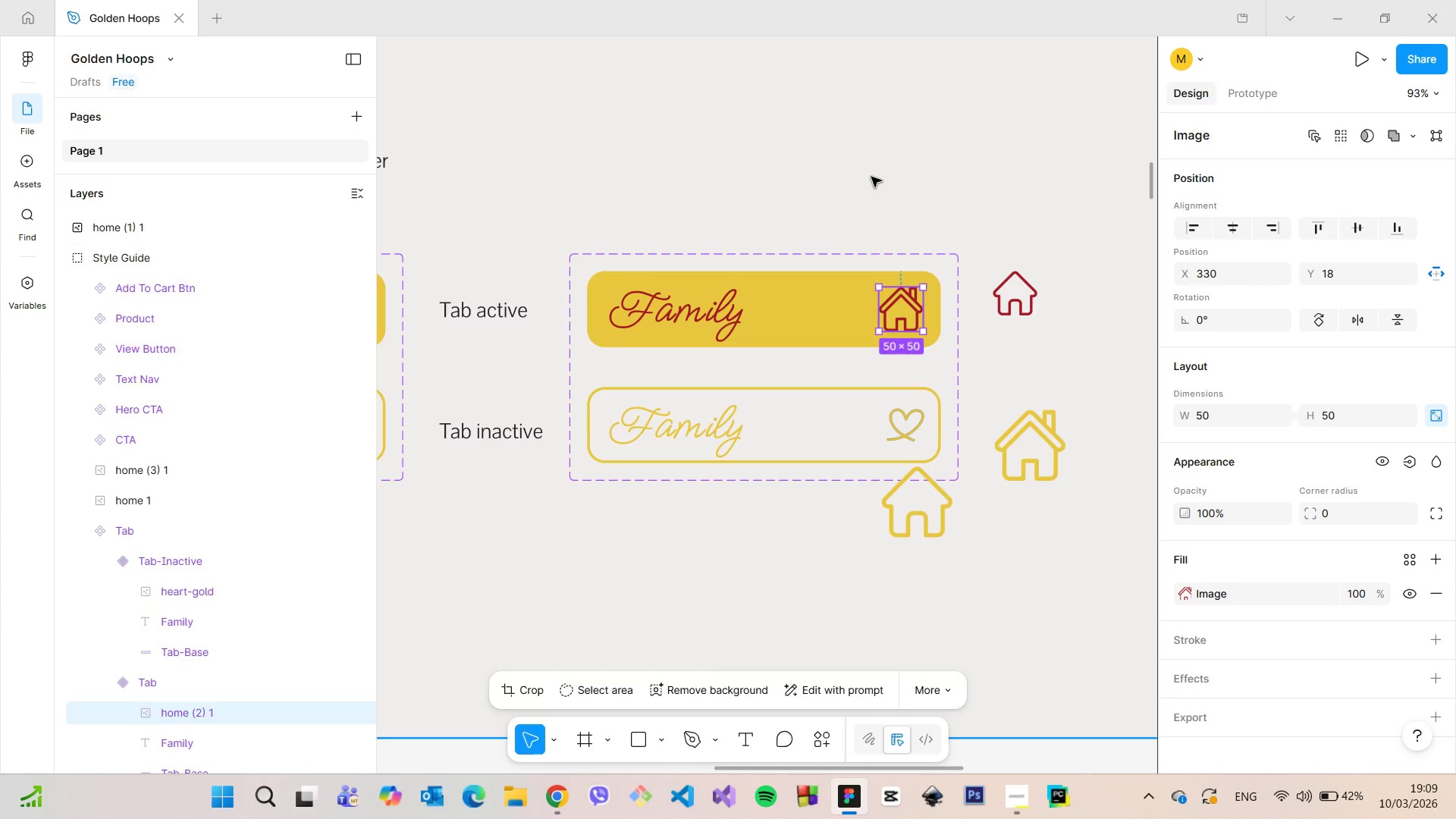 
left_click([871, 177])
 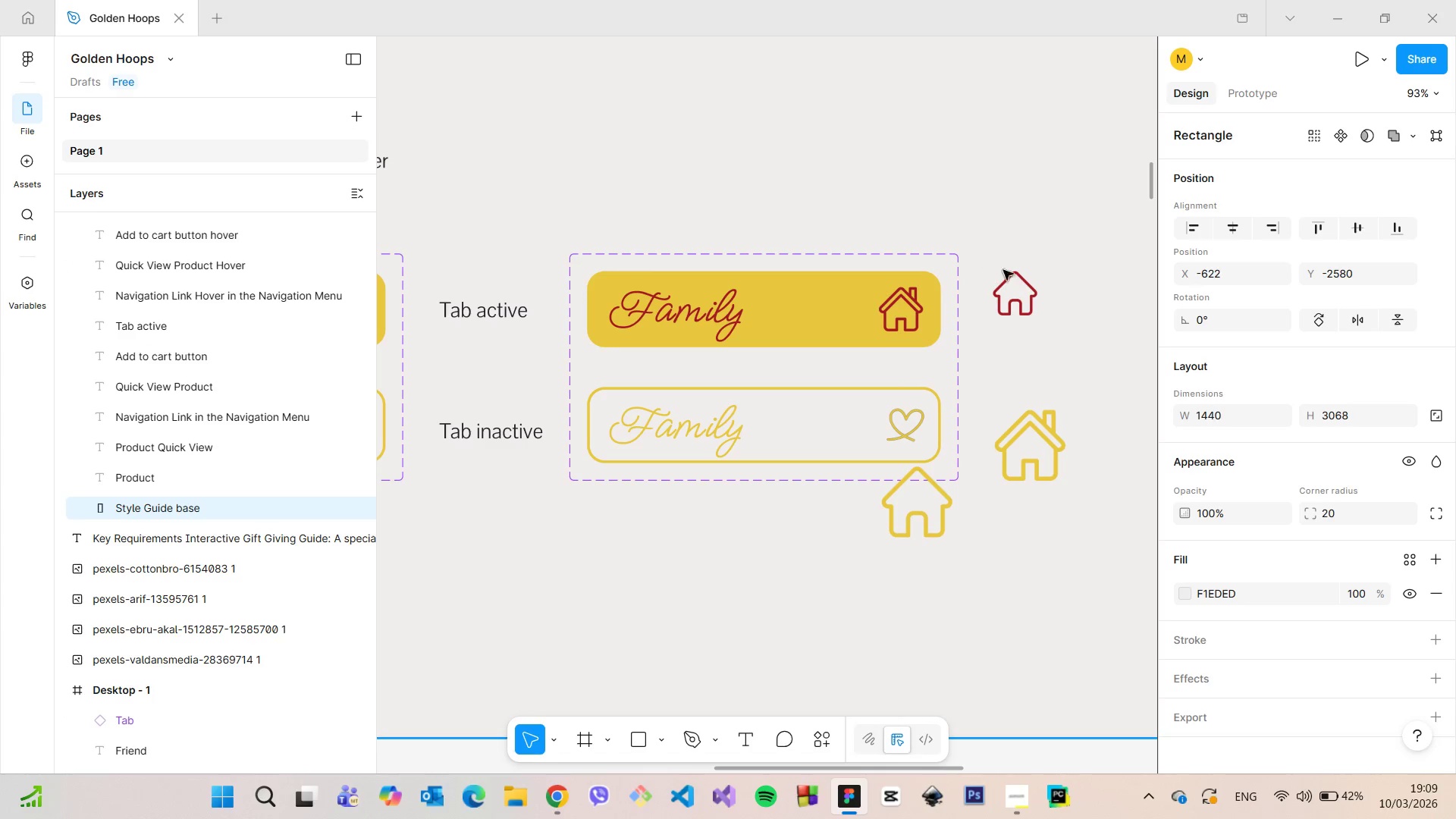 
left_click([1017, 278])
 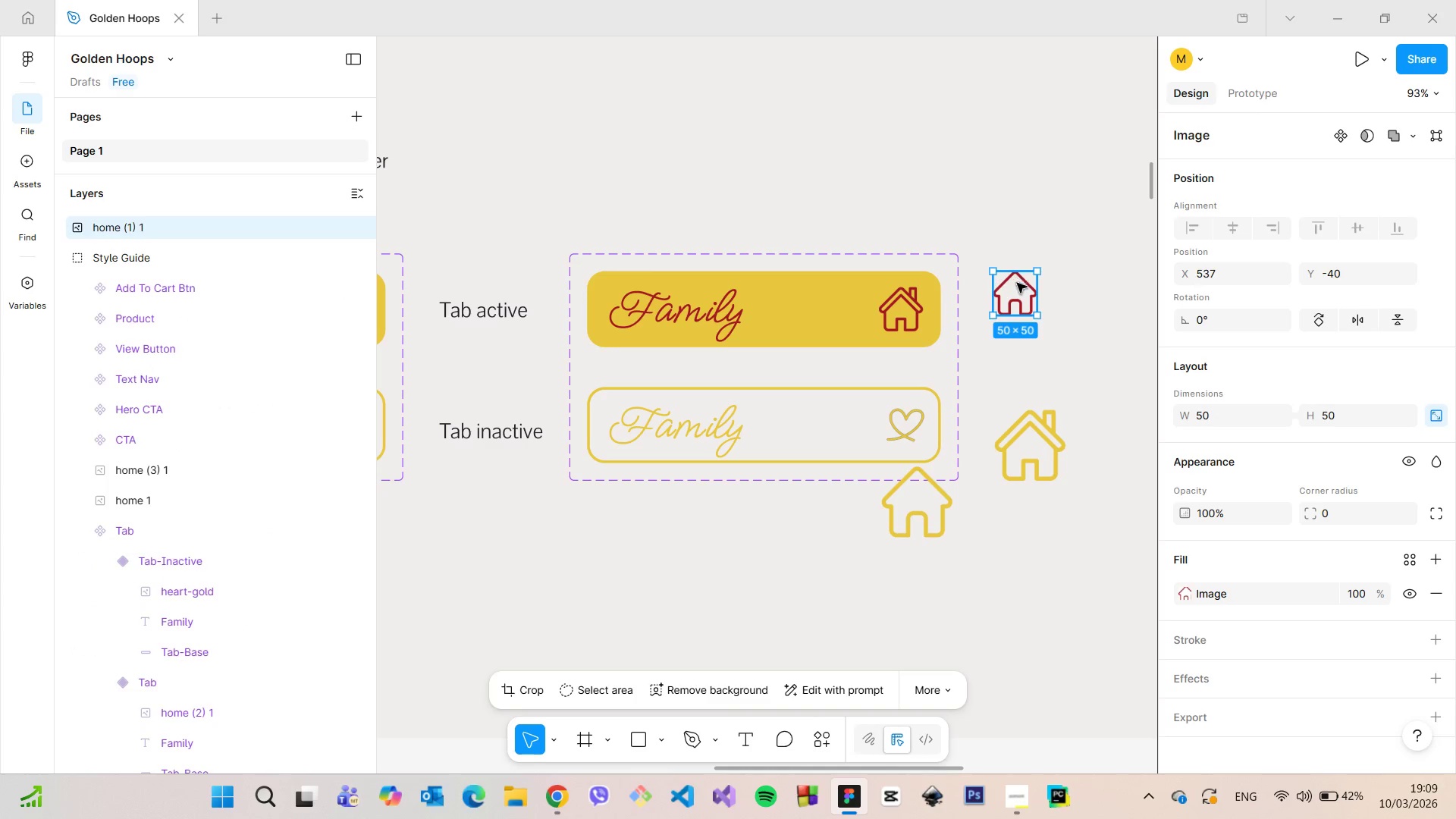 
key(Backspace)
 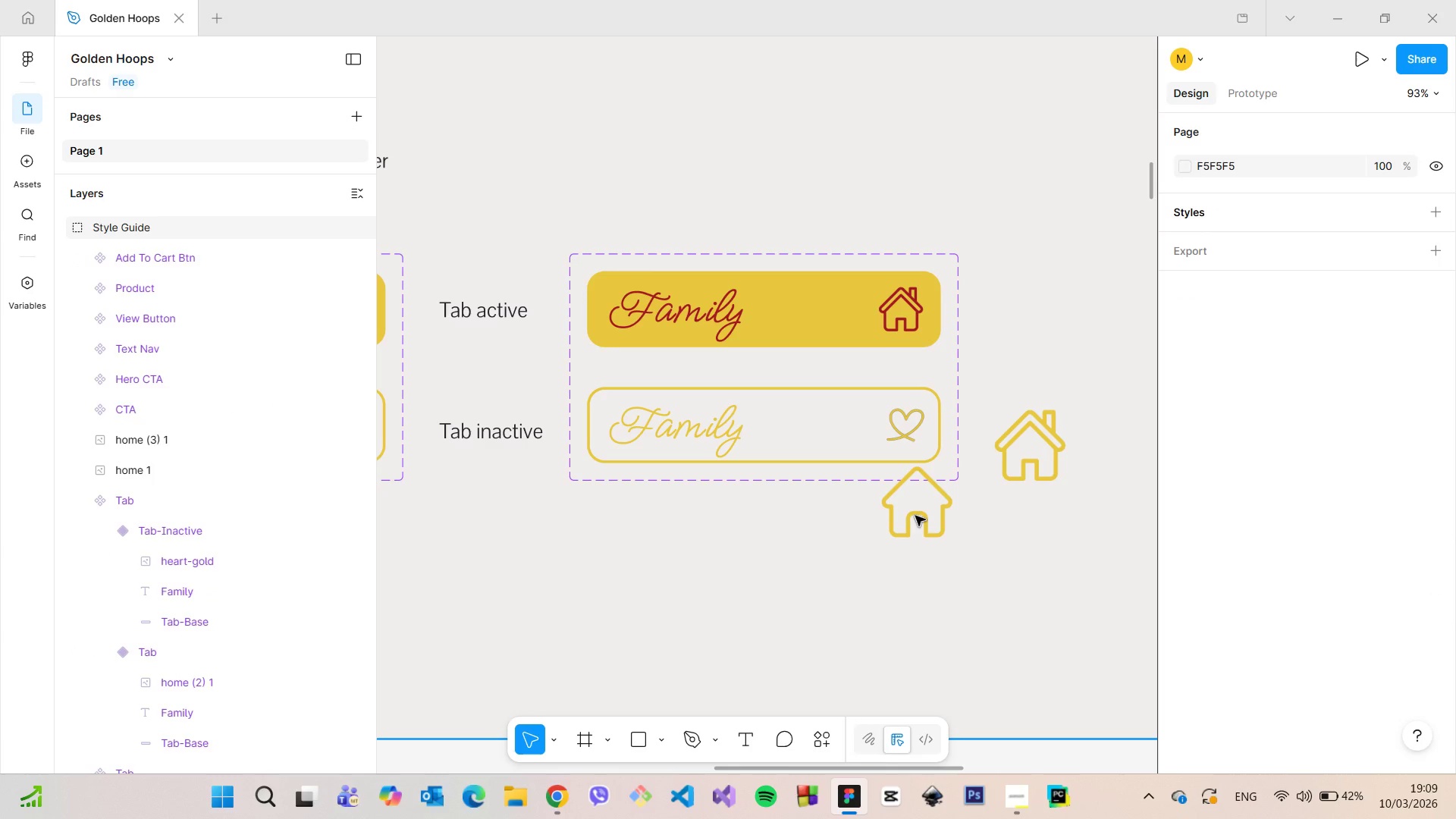 
double_click([915, 516])
 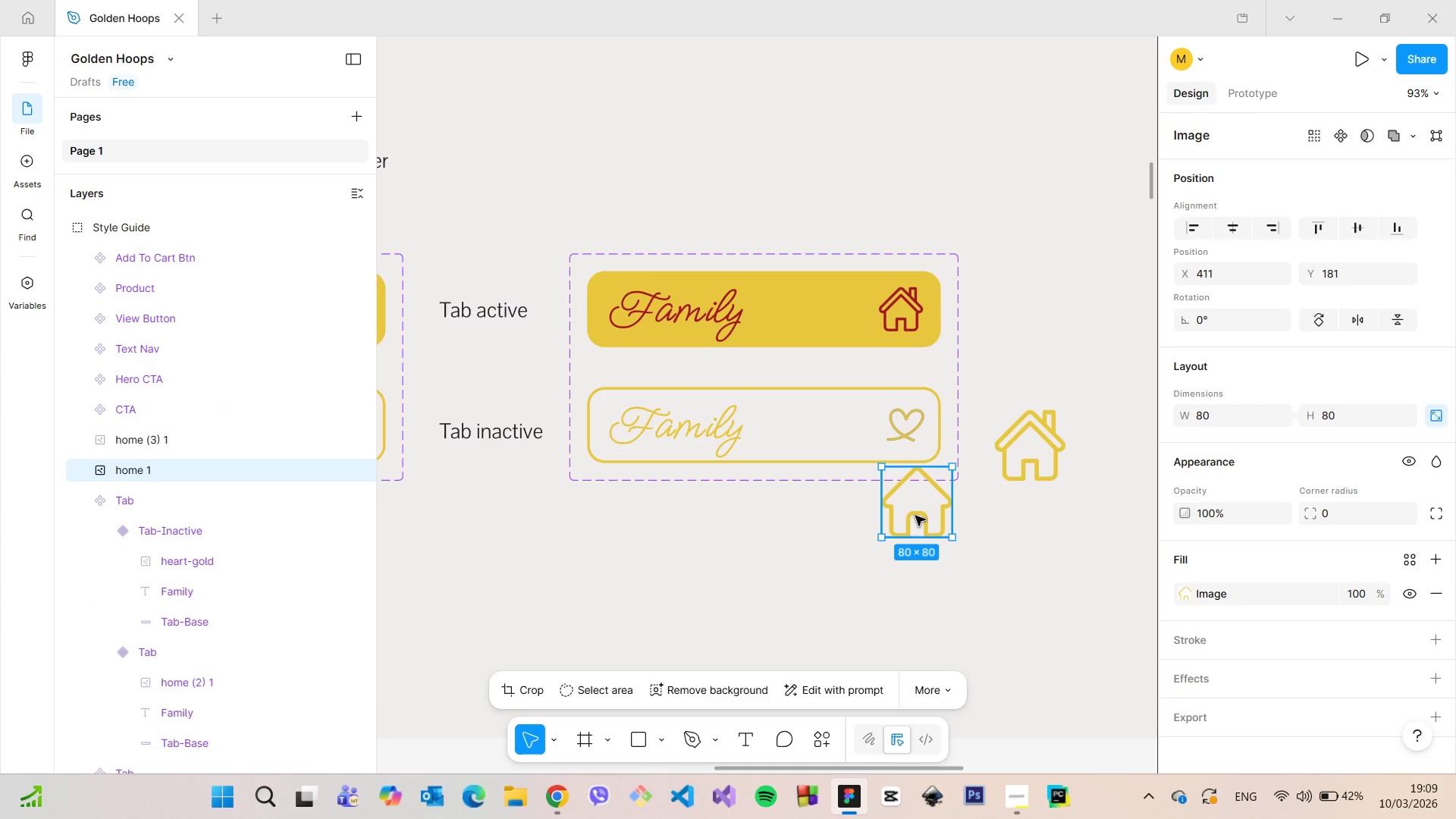 
key(Backspace)
 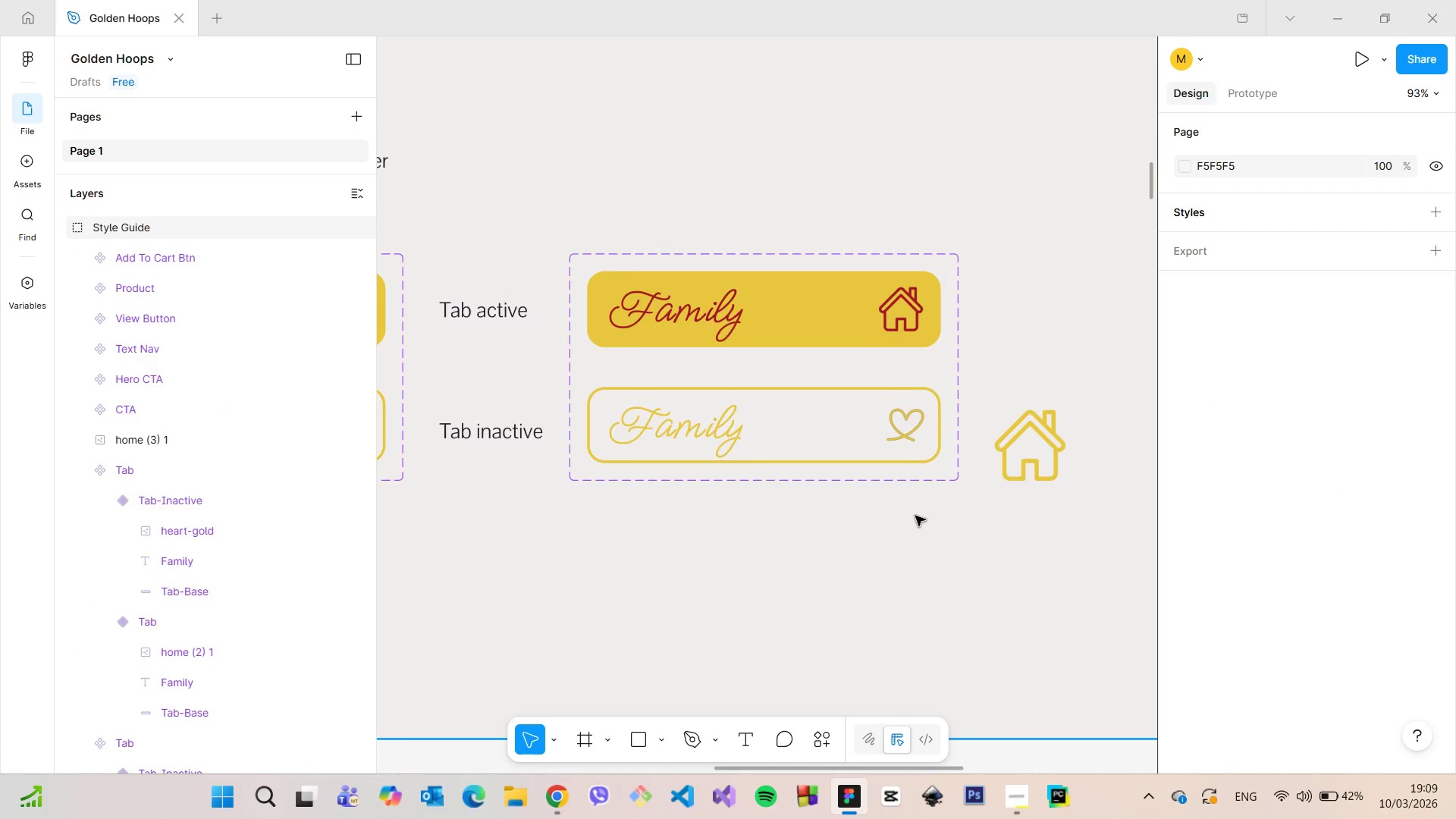 
scroll: coordinate [915, 516], scroll_direction: down, amount: 5.0
 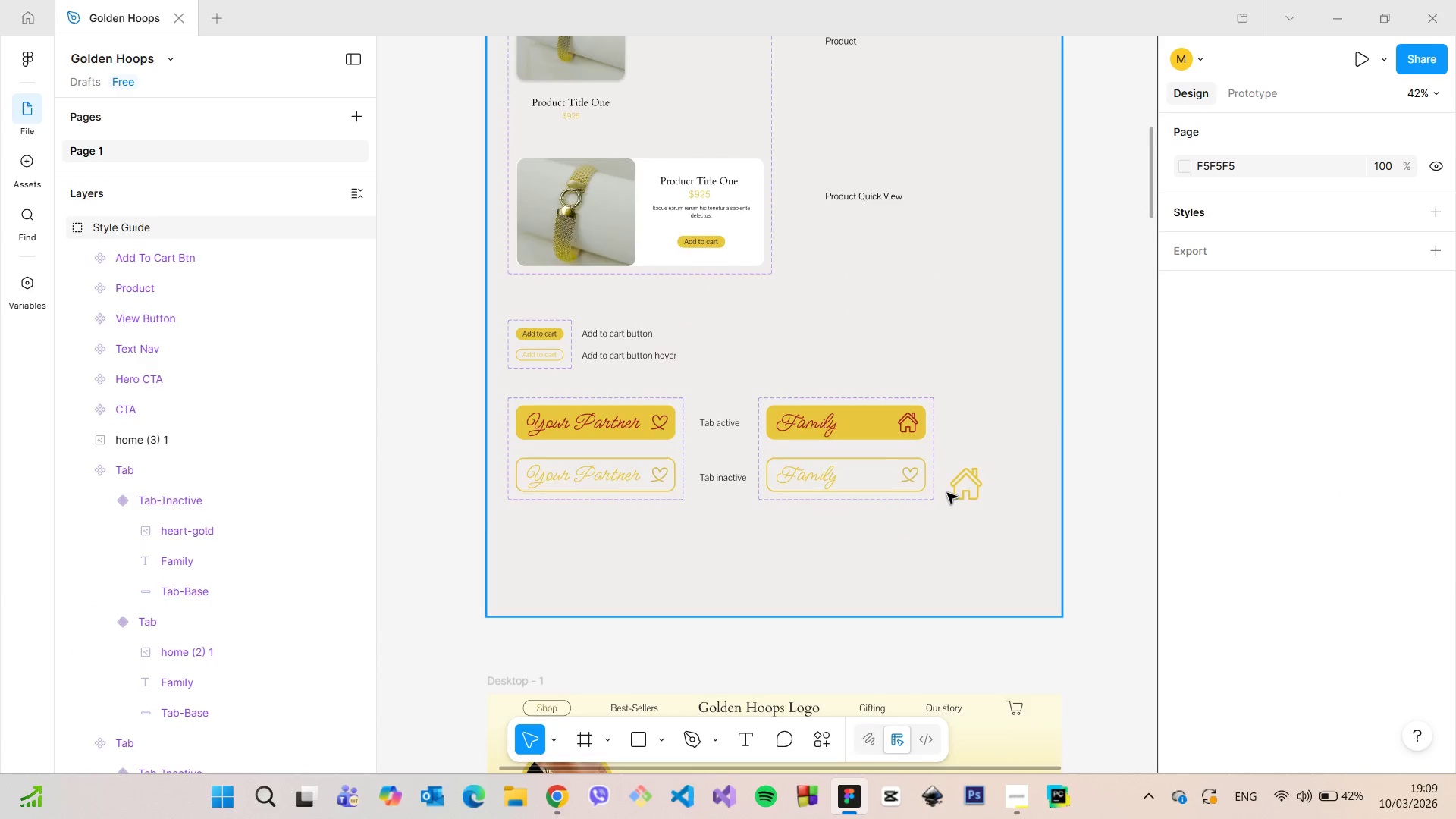 
scroll: coordinate [947, 493], scroll_direction: up, amount: 4.0
 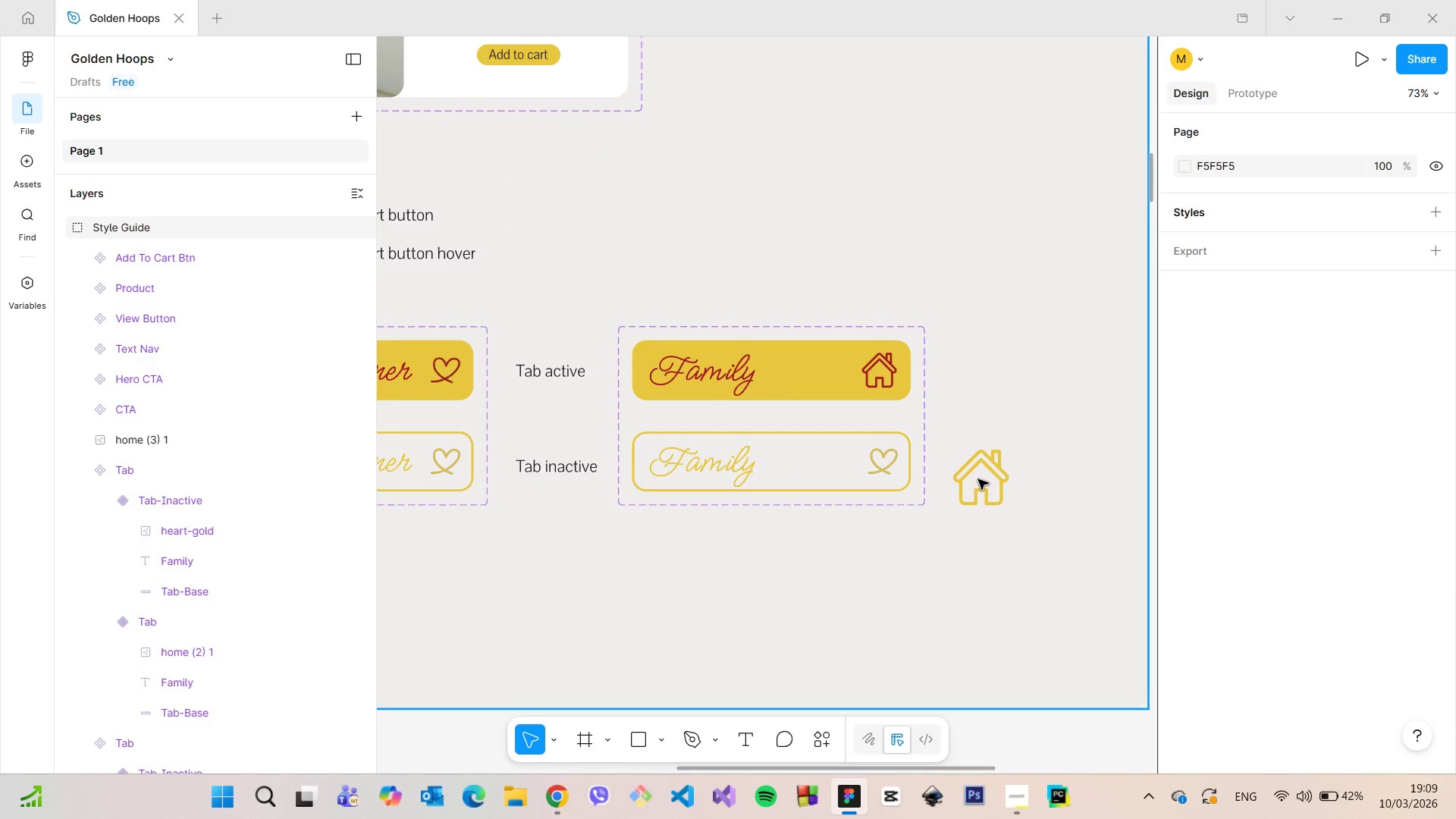 
double_click([978, 479])
 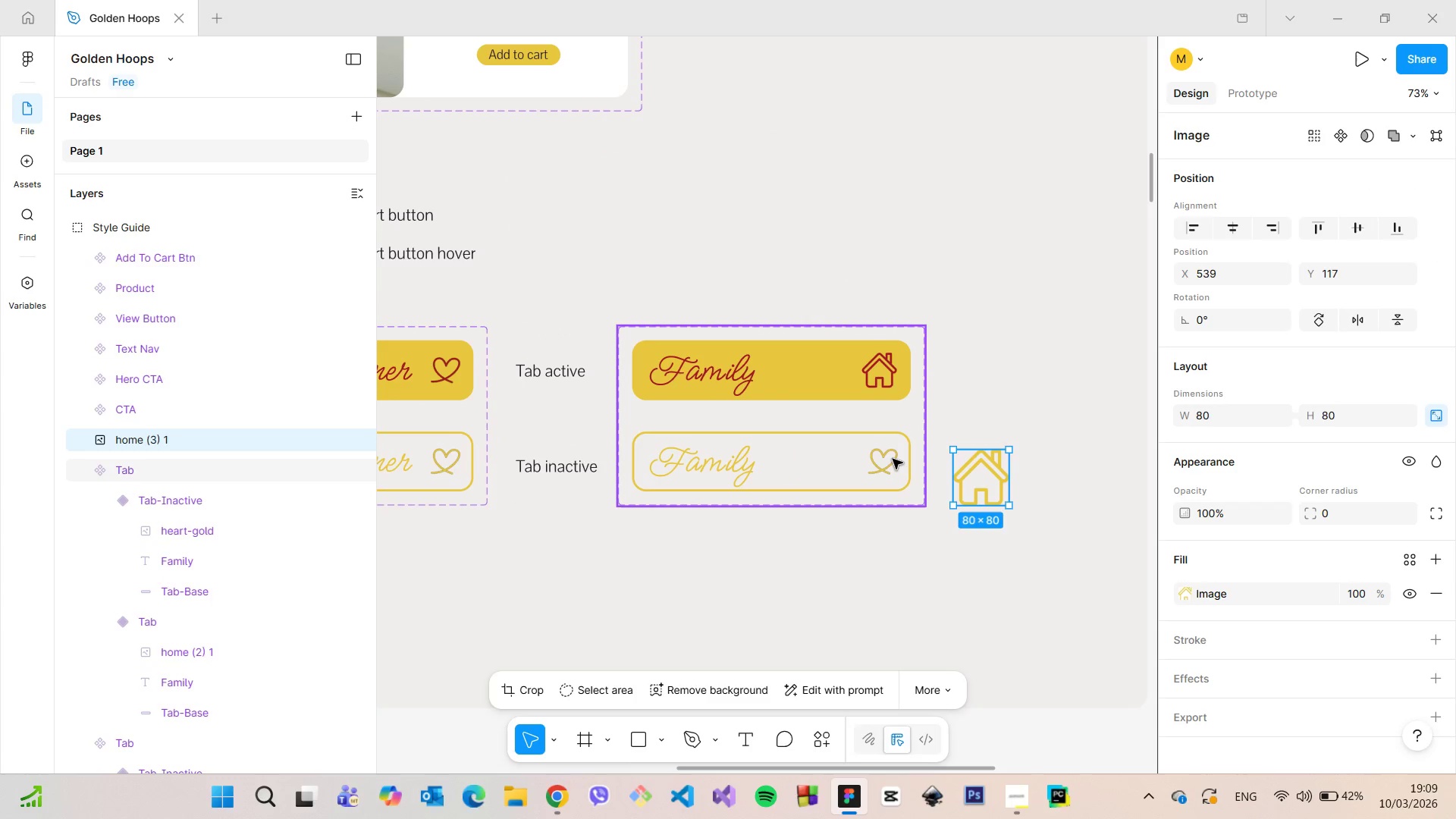 
double_click([893, 459])
 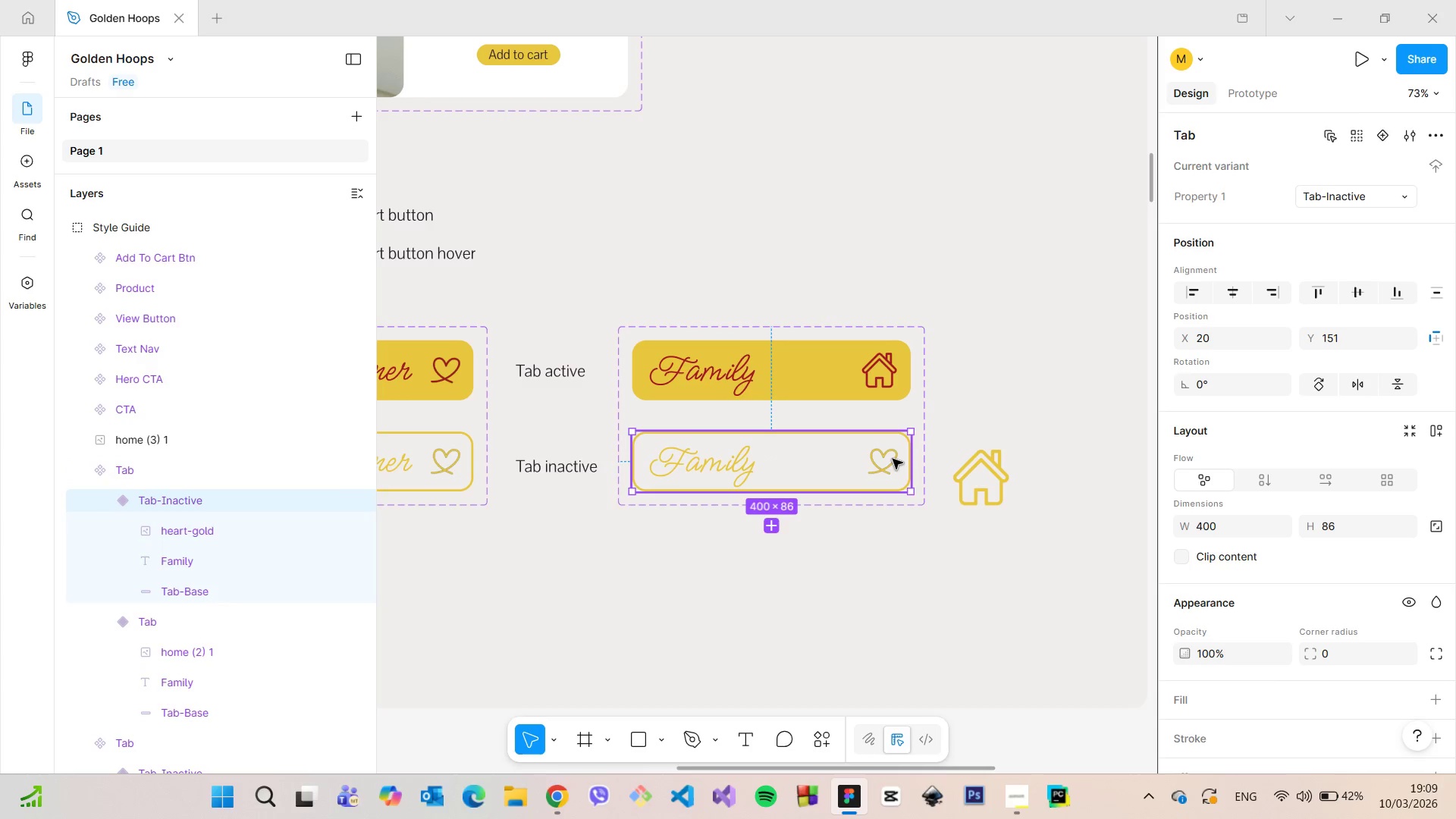 
triple_click([893, 459])
 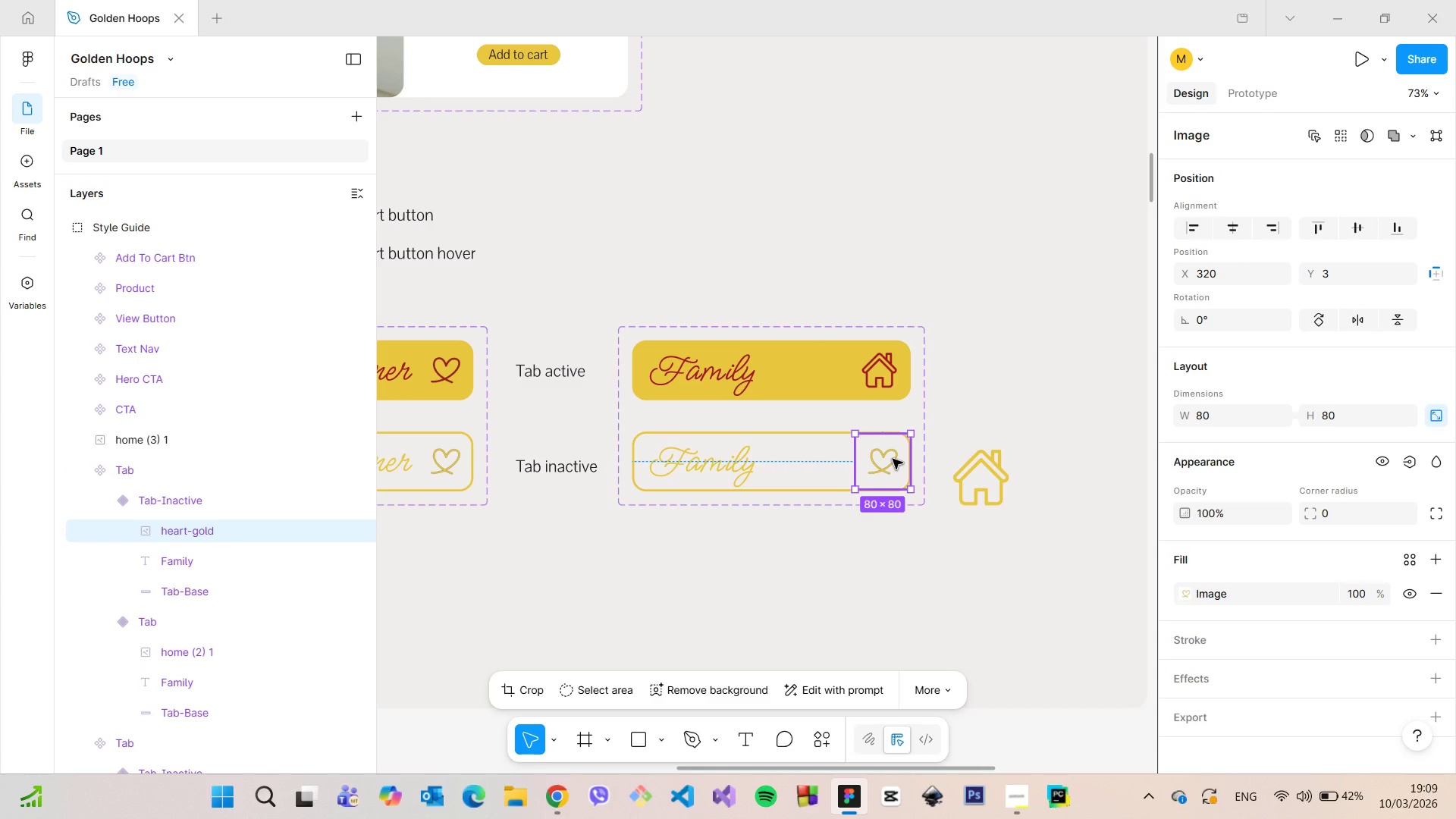 
key(Backspace)
 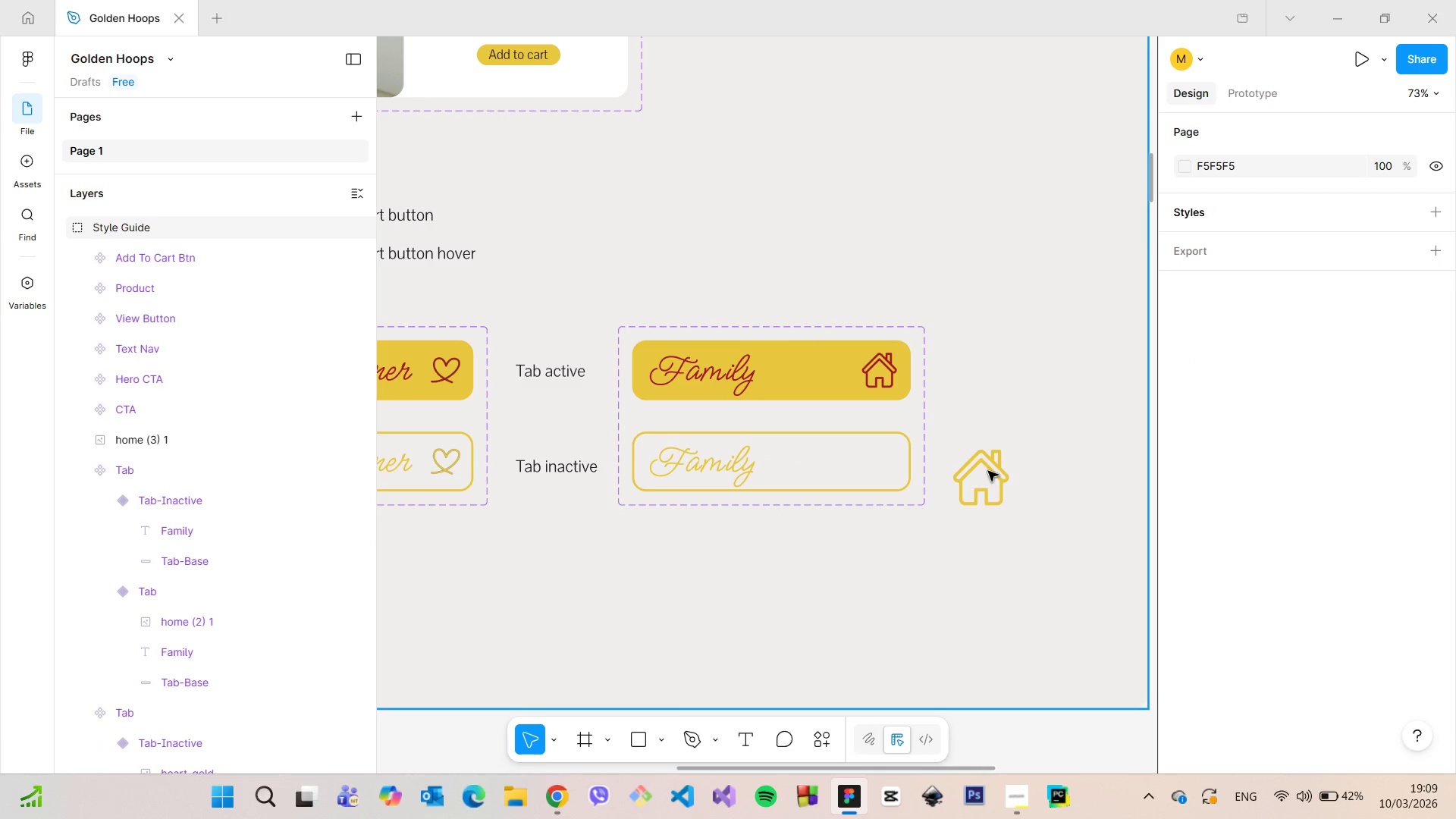 
double_click([988, 471])
 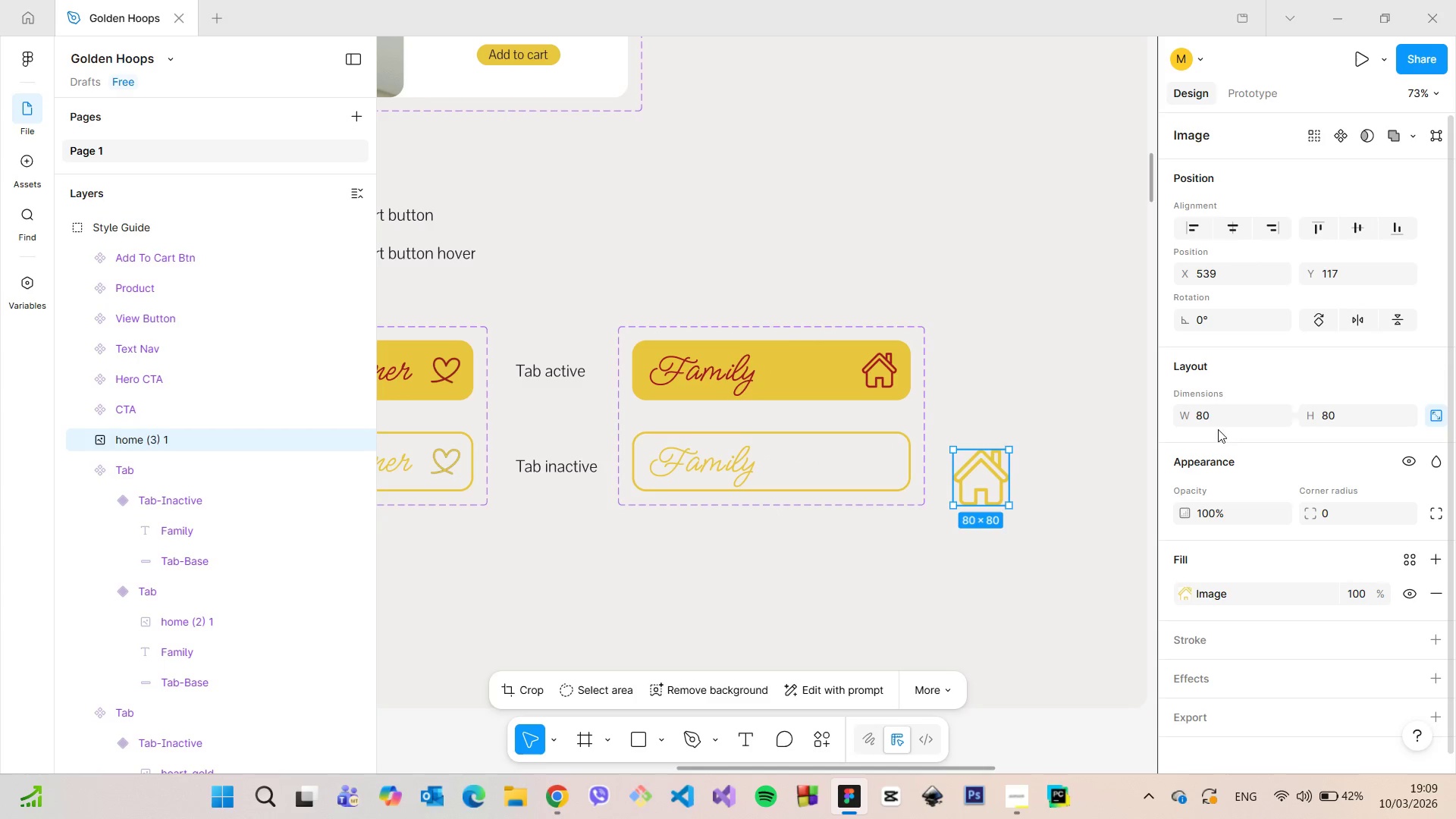 
left_click([1215, 416])
 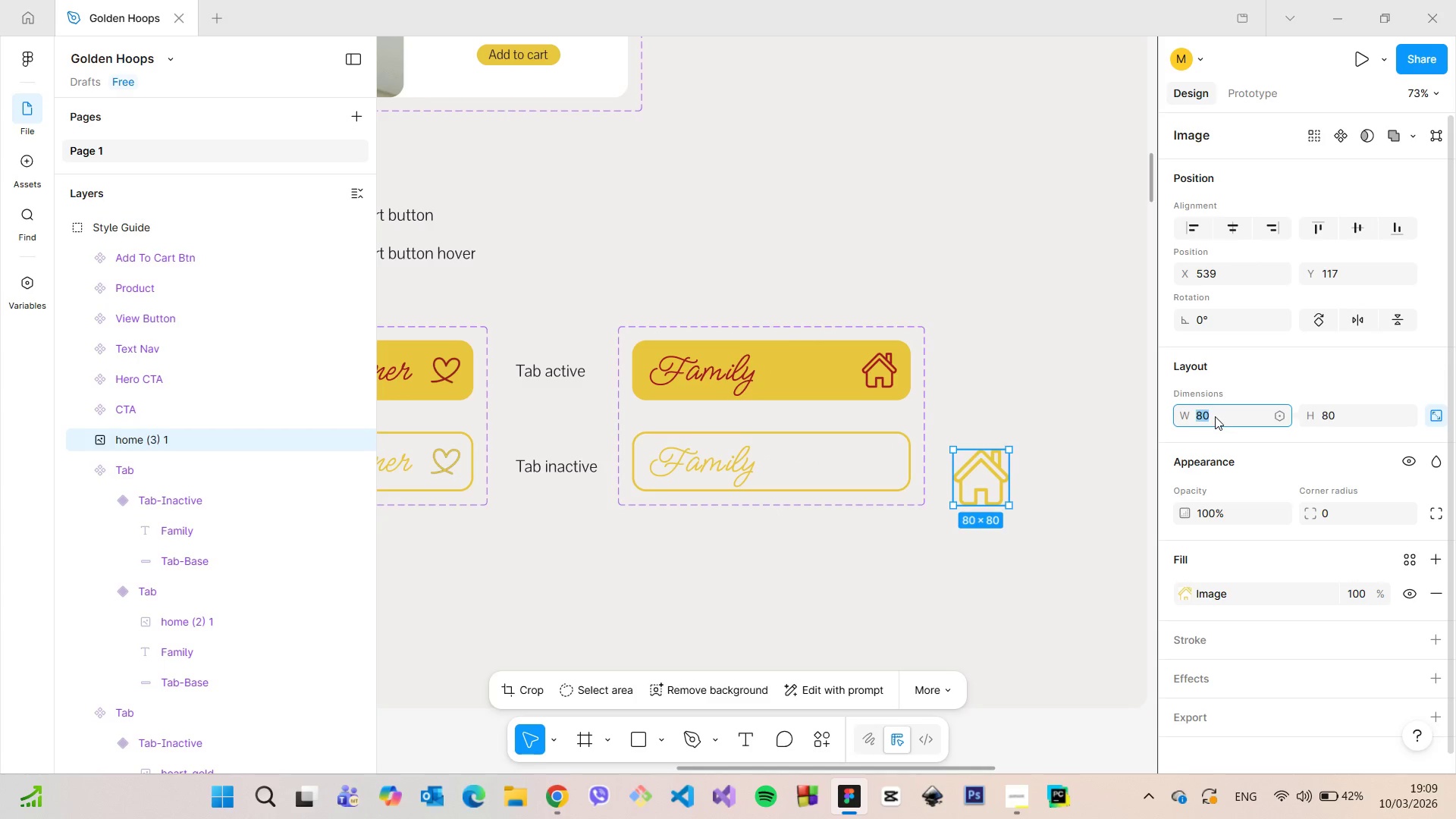 
key(5)
 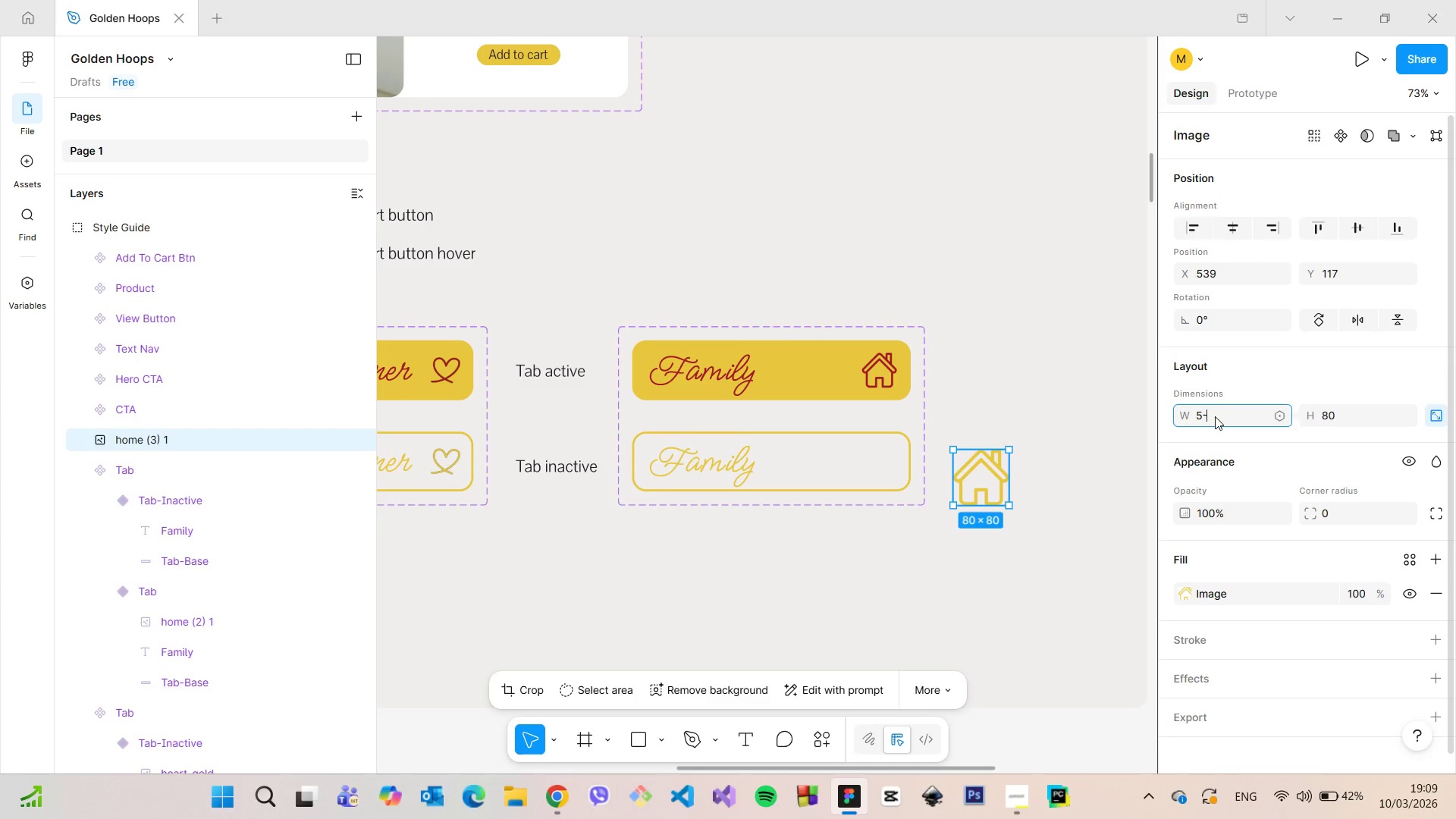 
key(Minus)
 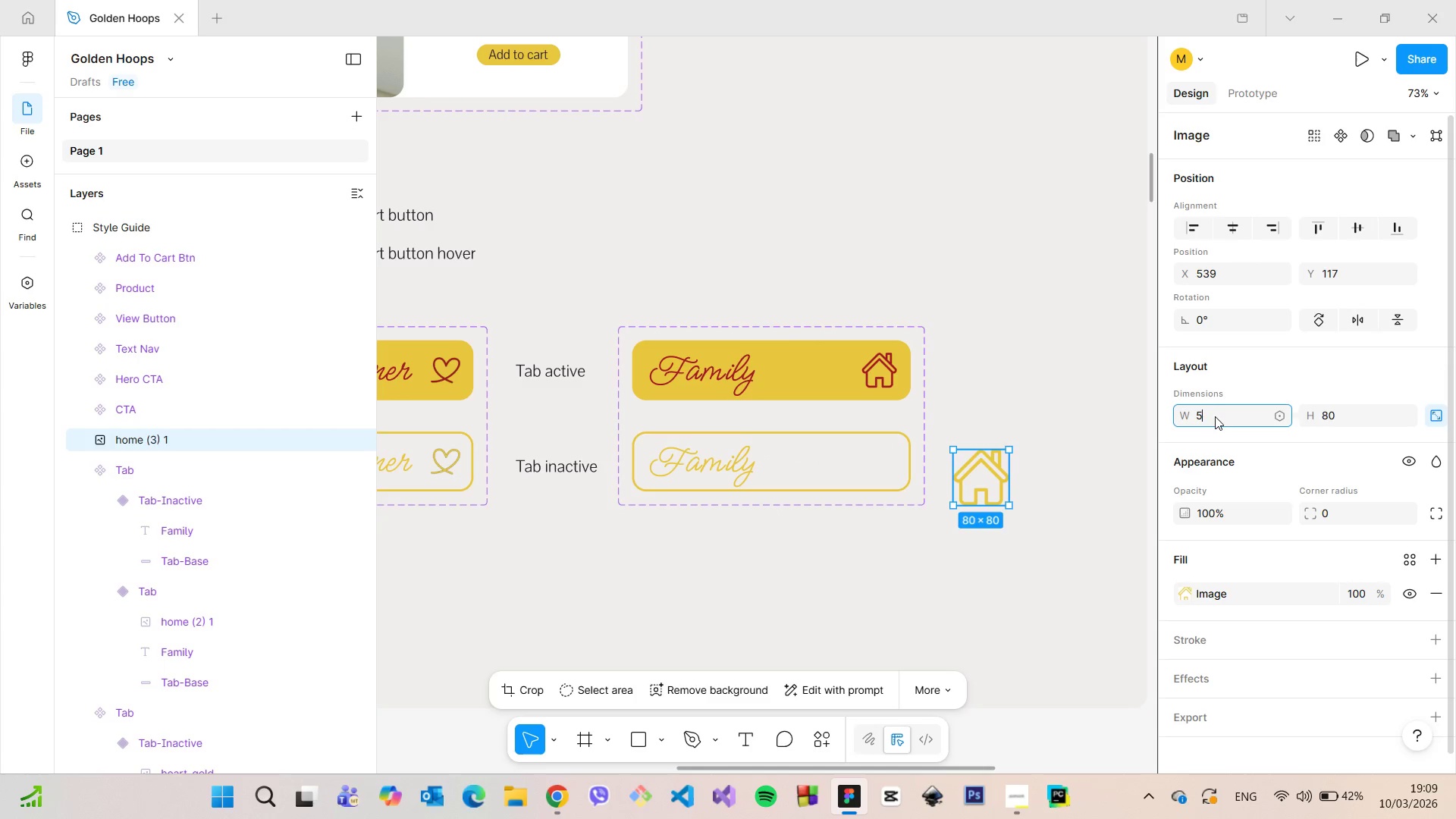 
key(Backspace)
 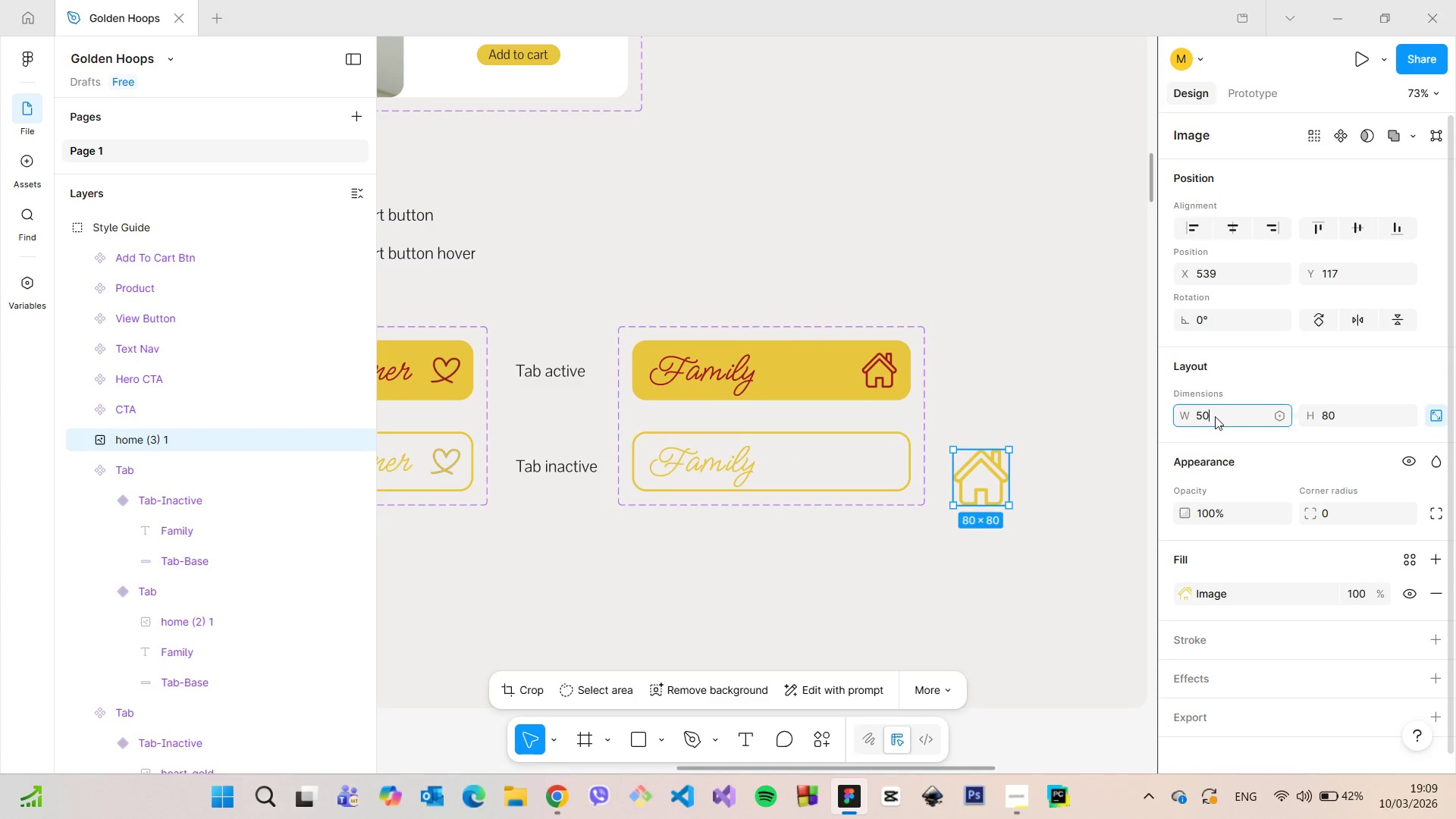 
key(0)
 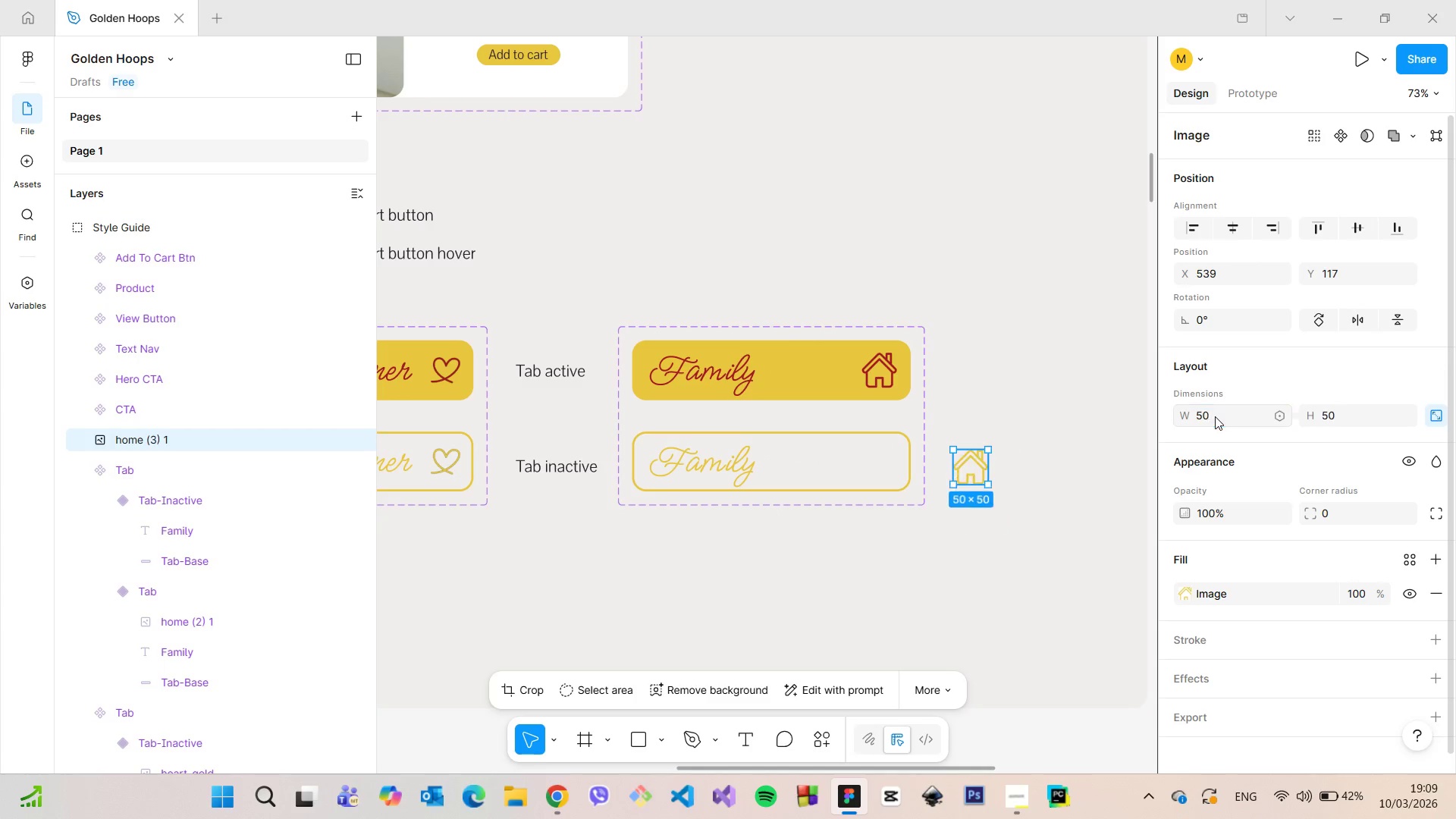 
key(Enter)
 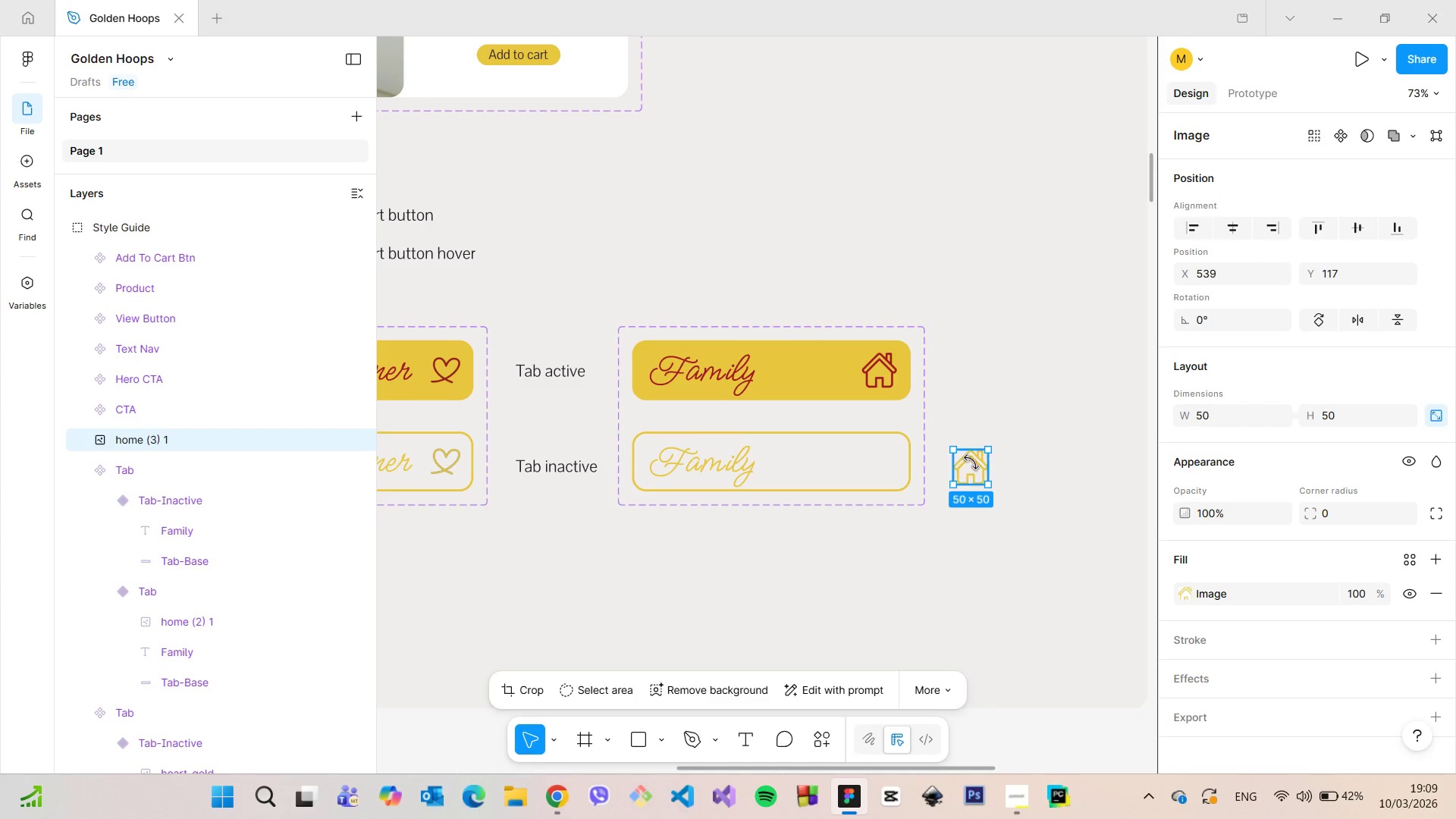 
left_click_drag(start_coordinate=[972, 466], to_coordinate=[883, 461])
 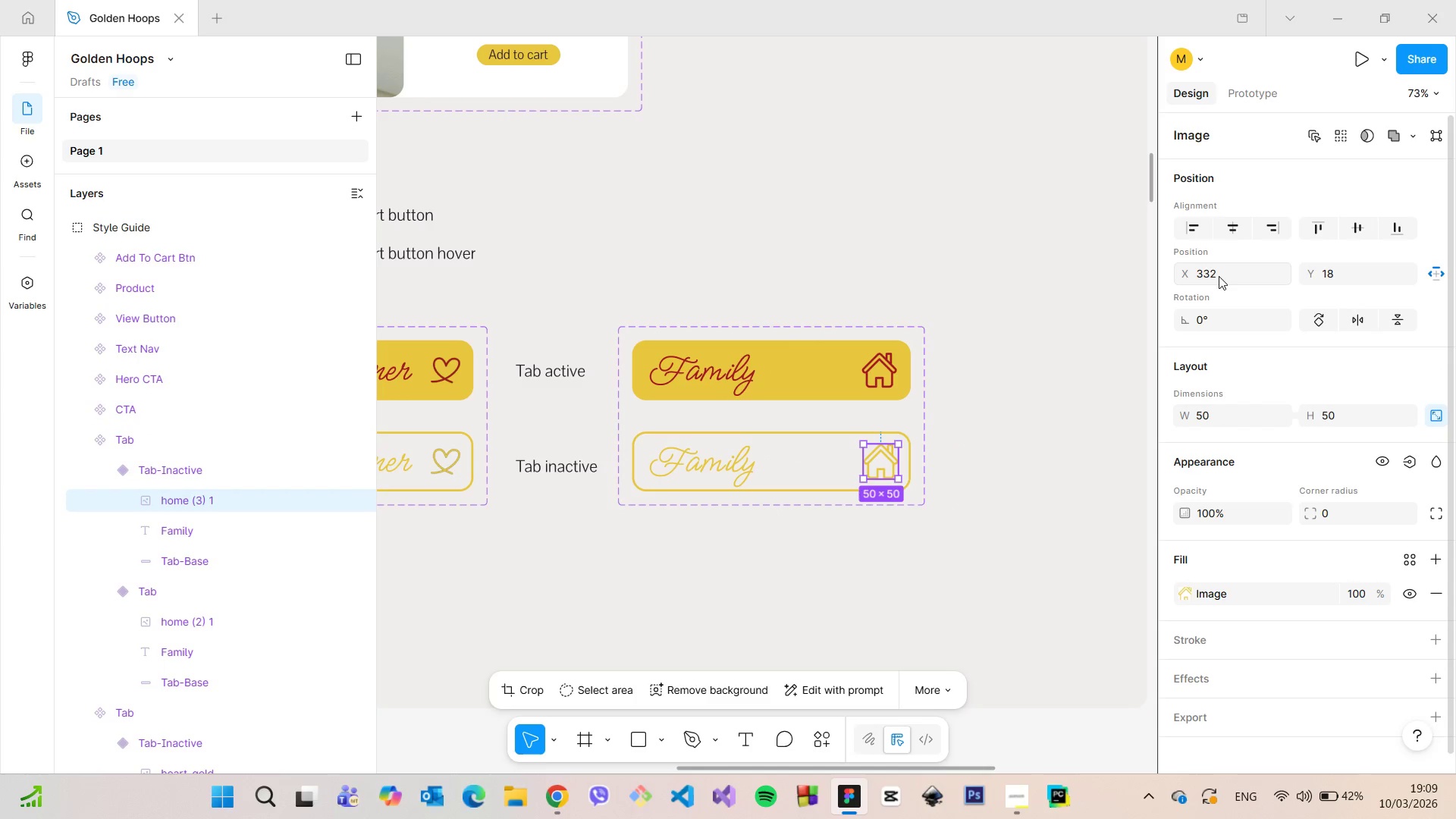 
left_click([1219, 276])
 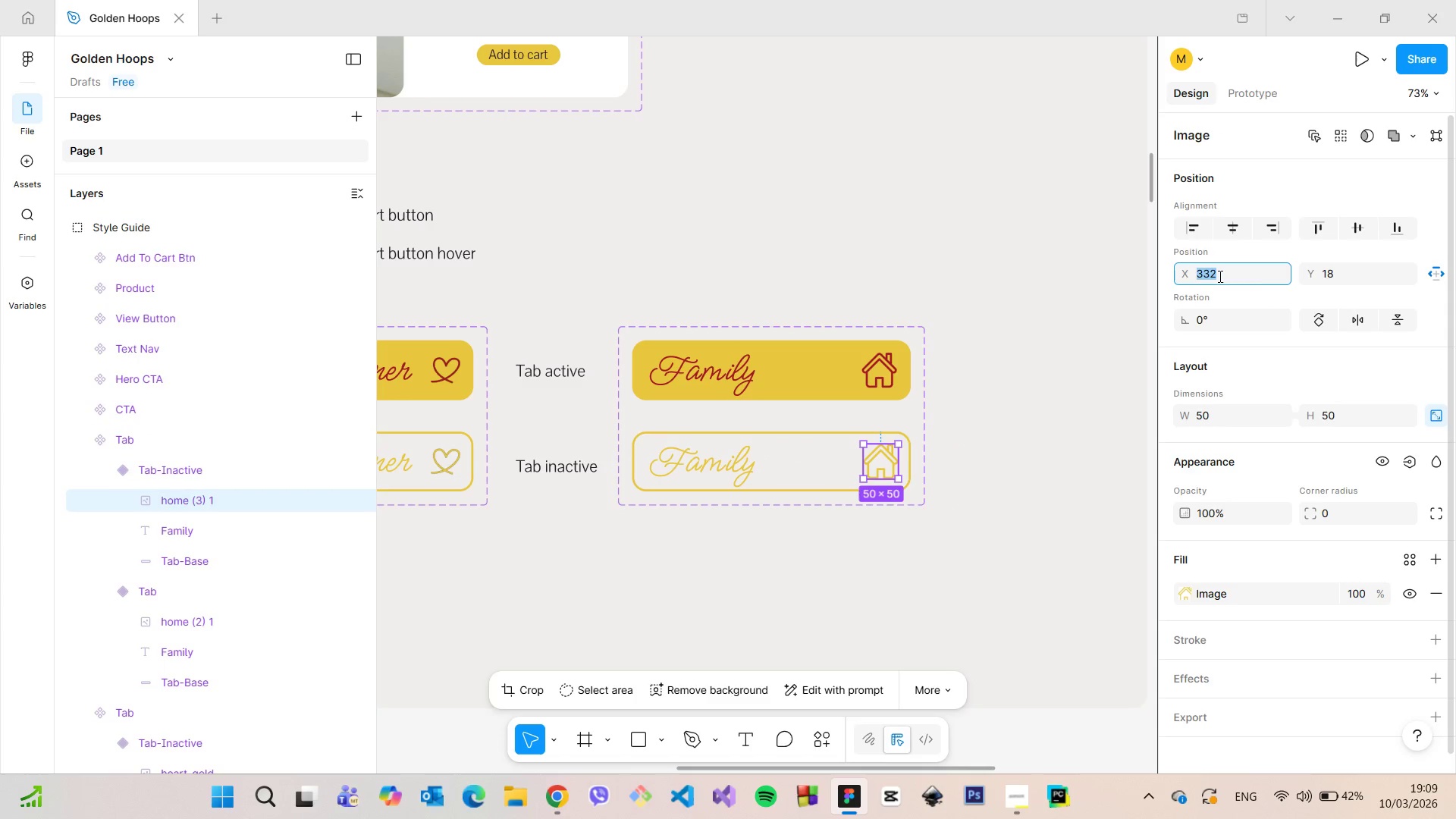 
type(330)
 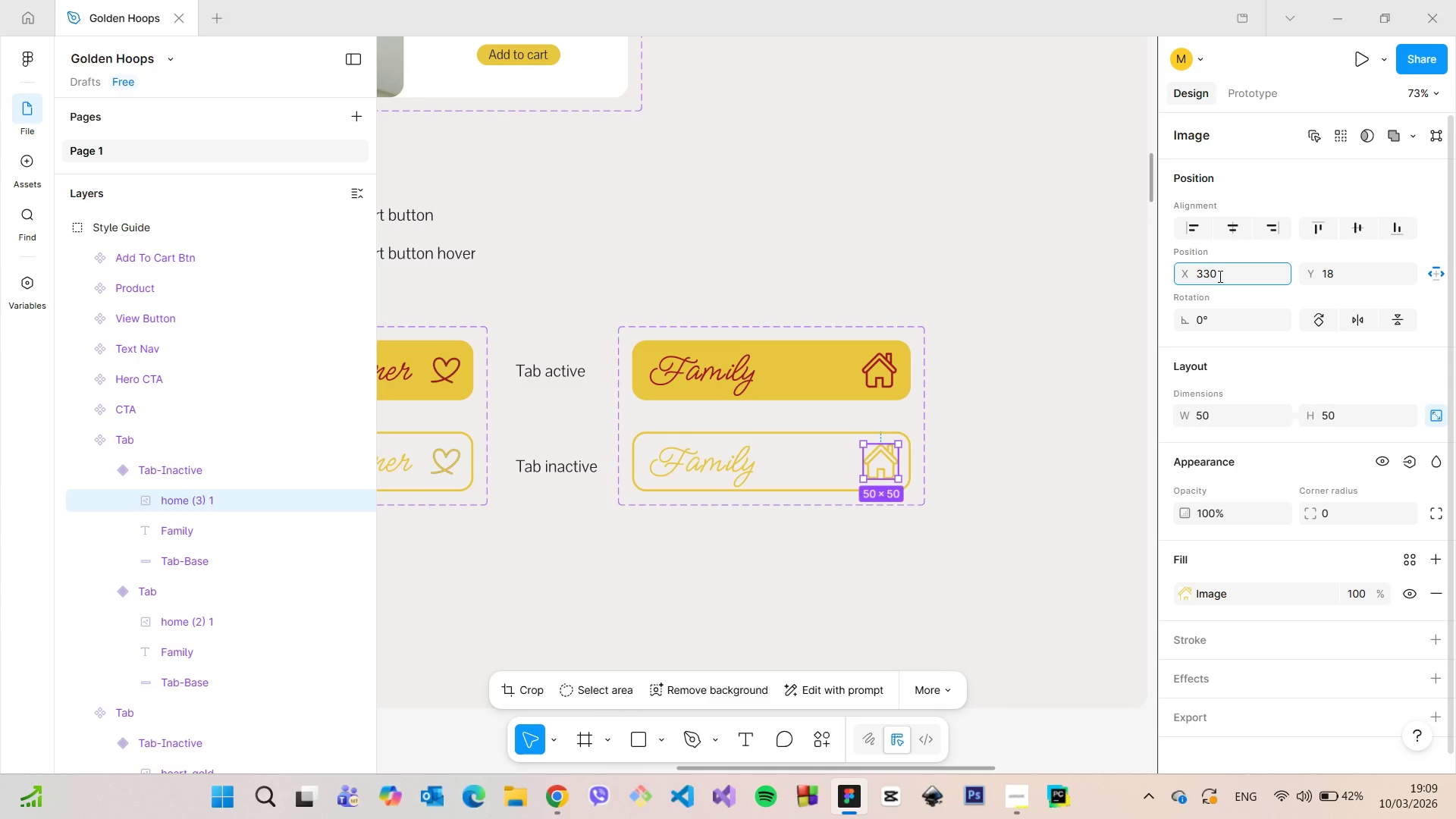 
key(Enter)
 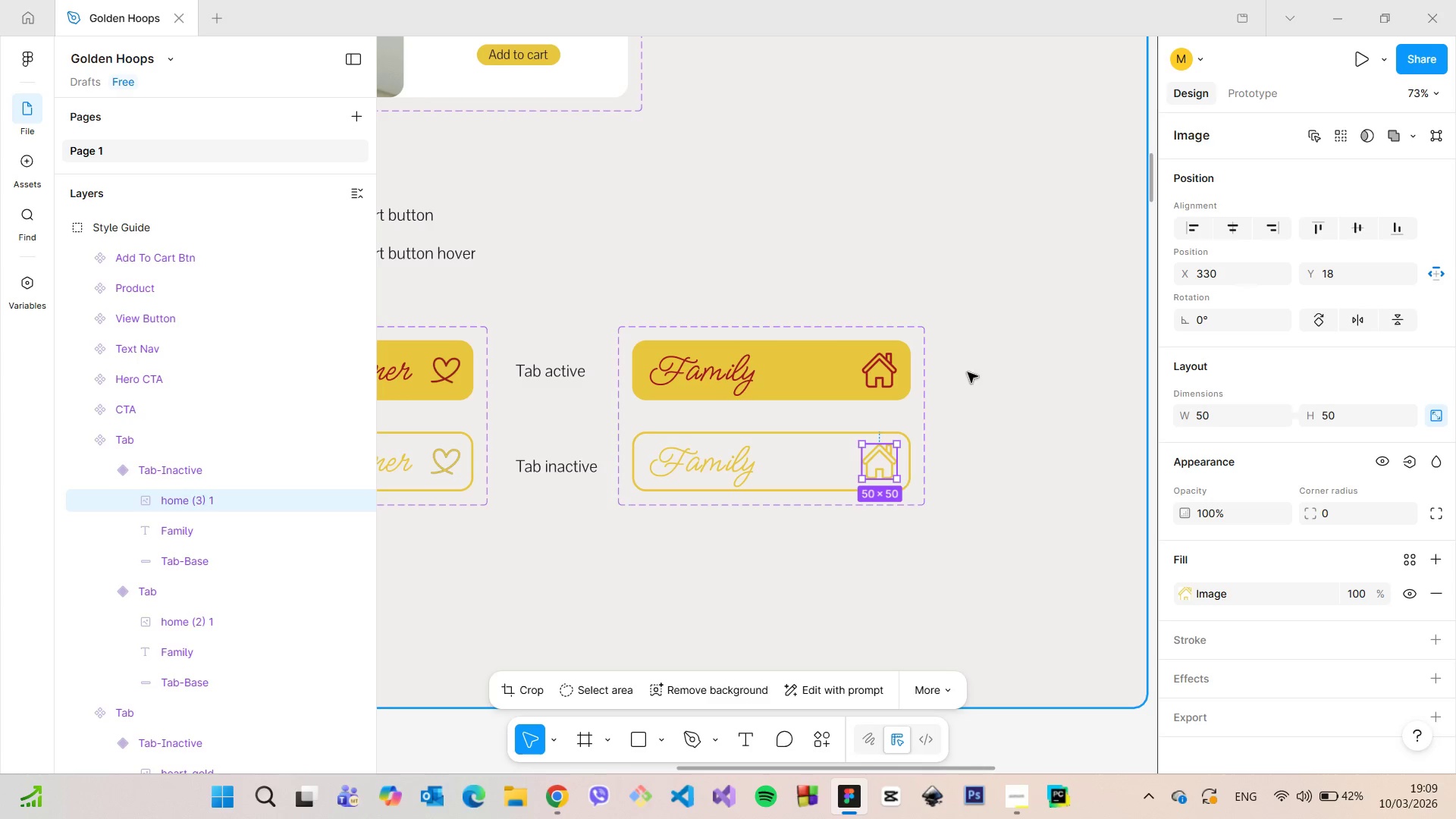 
hold_key(key=AltLeft, duration=1.3)
 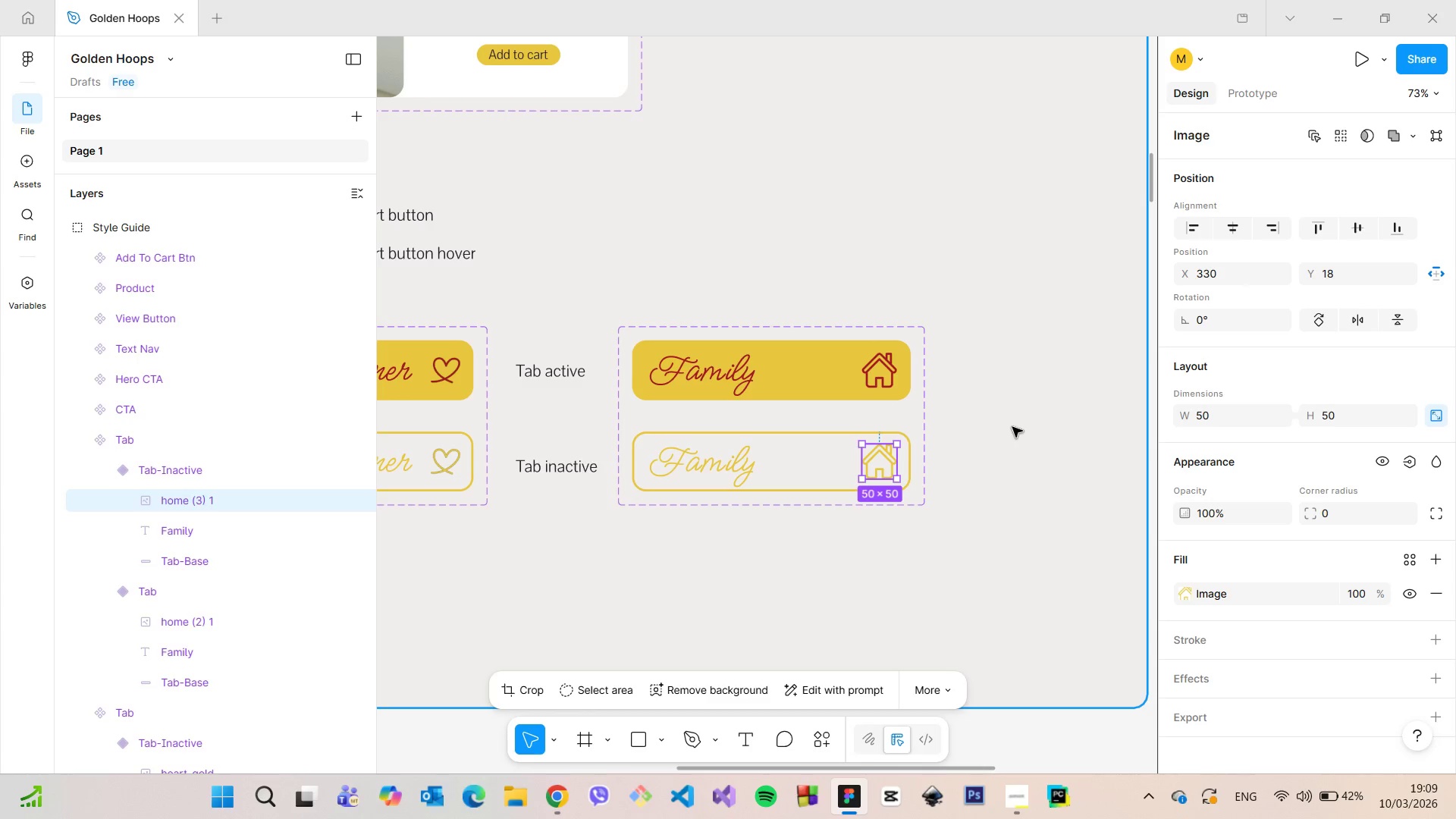 
left_click([1012, 427])
 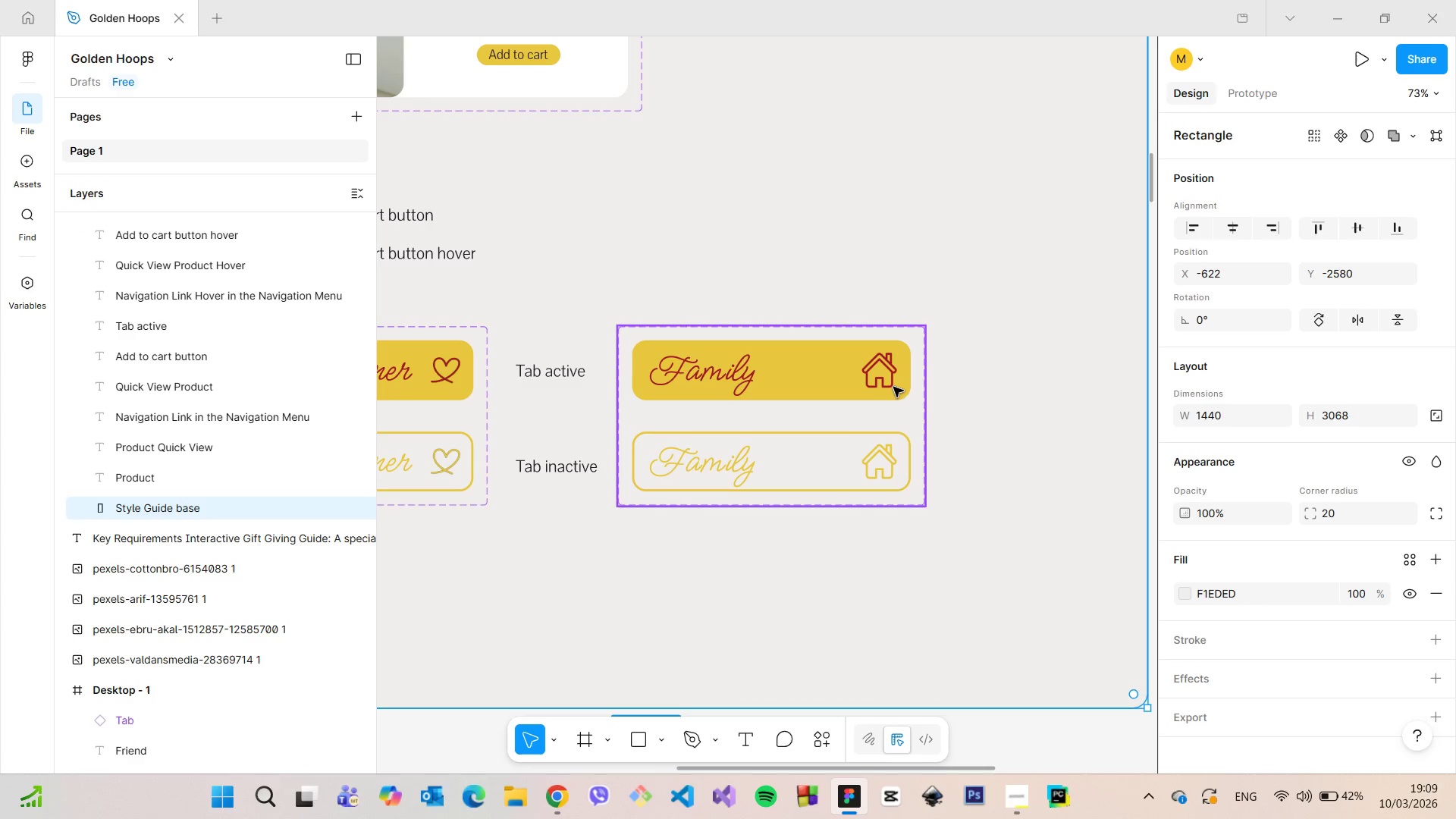 
double_click([884, 382])
 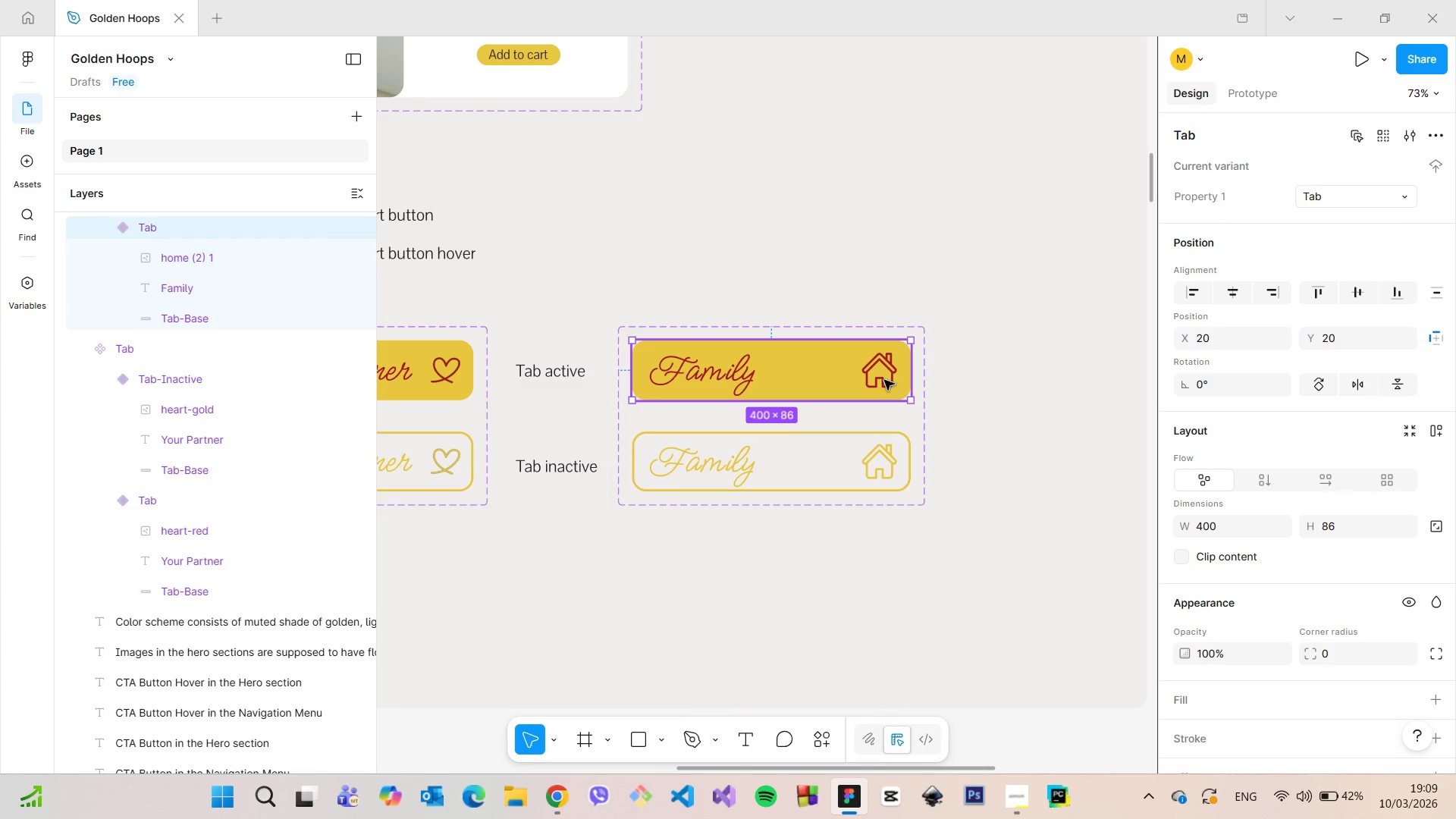 
double_click([884, 380])
 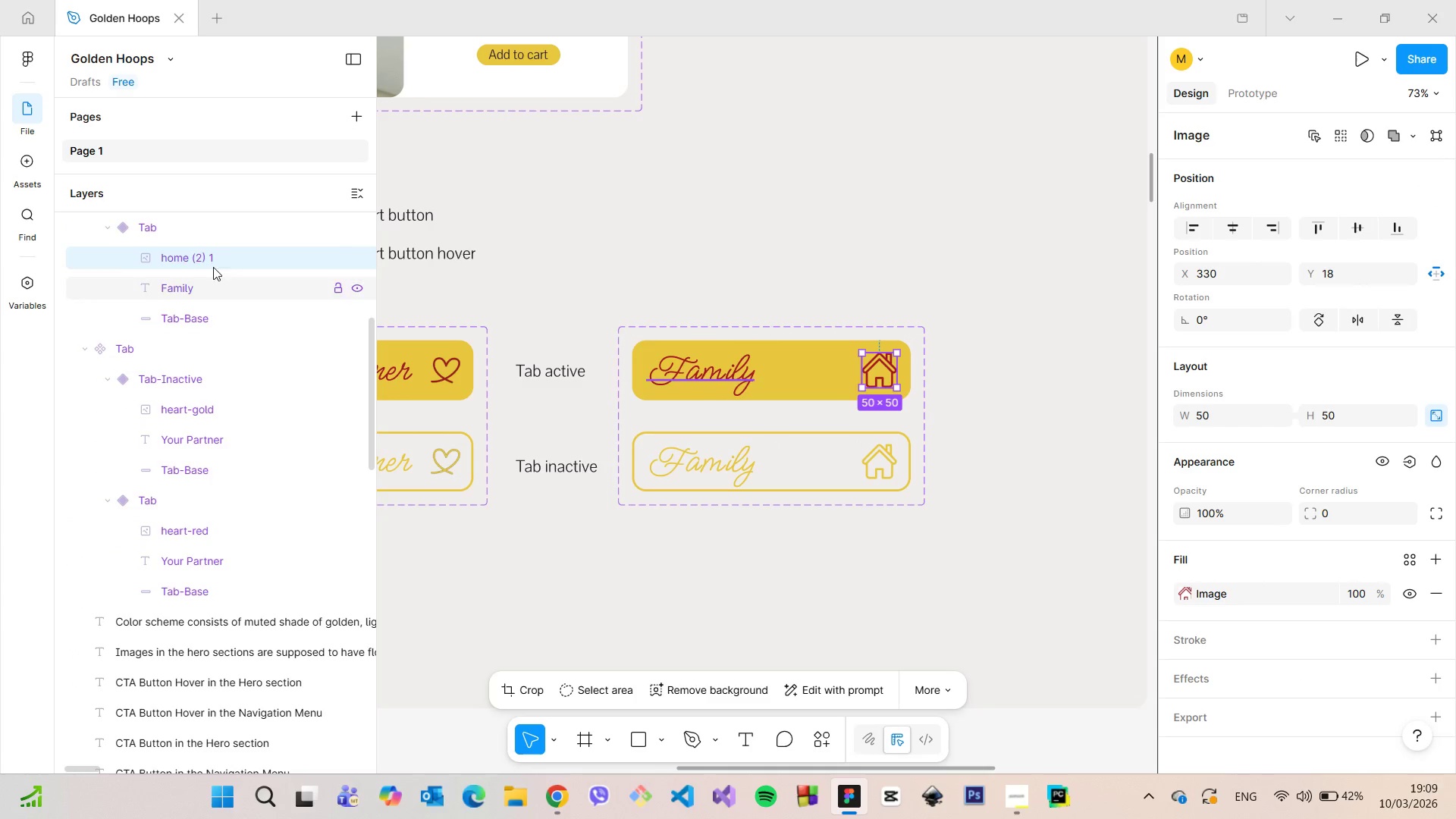 
double_click([213, 259])
 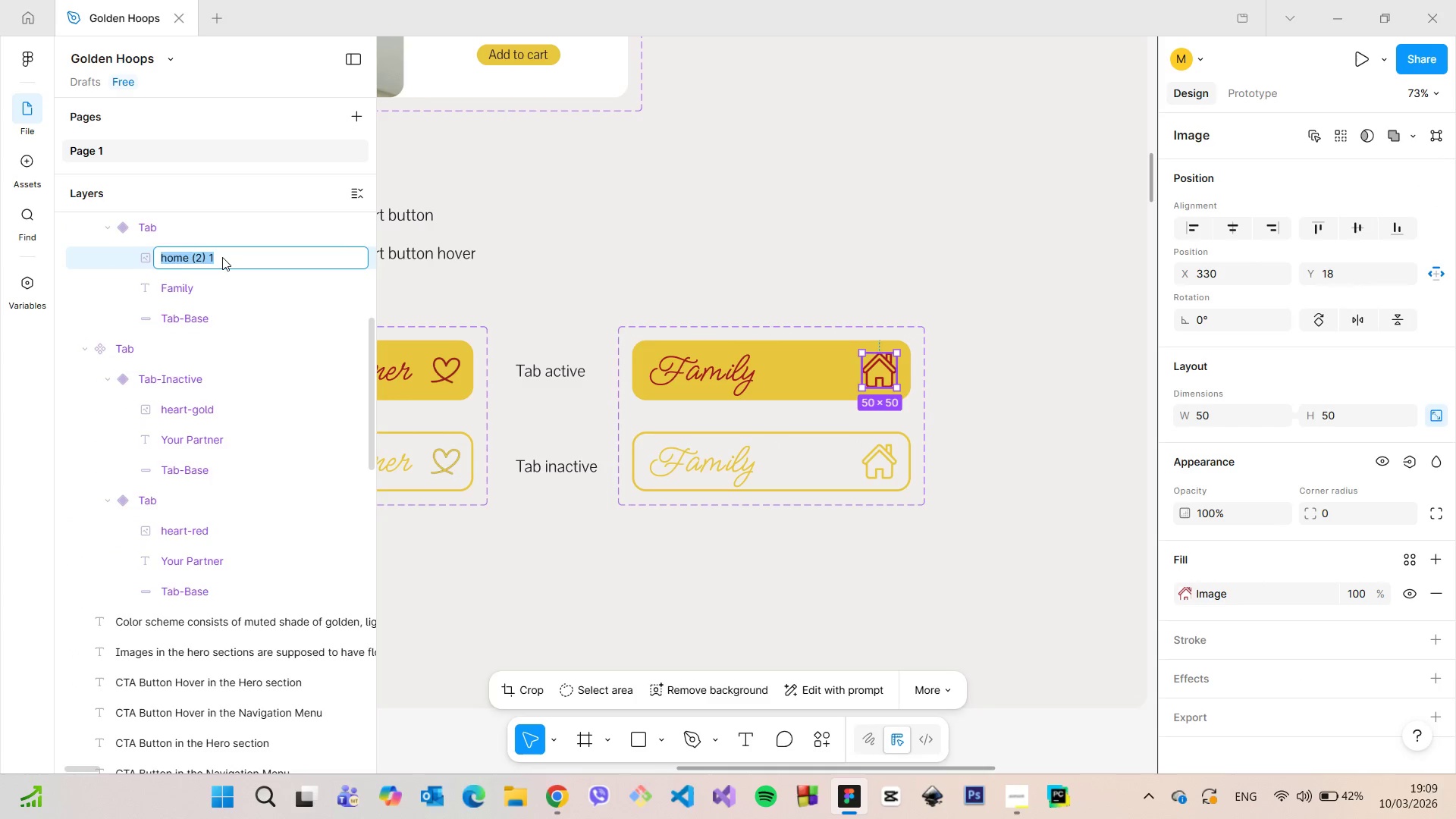 
triple_click([222, 257])
 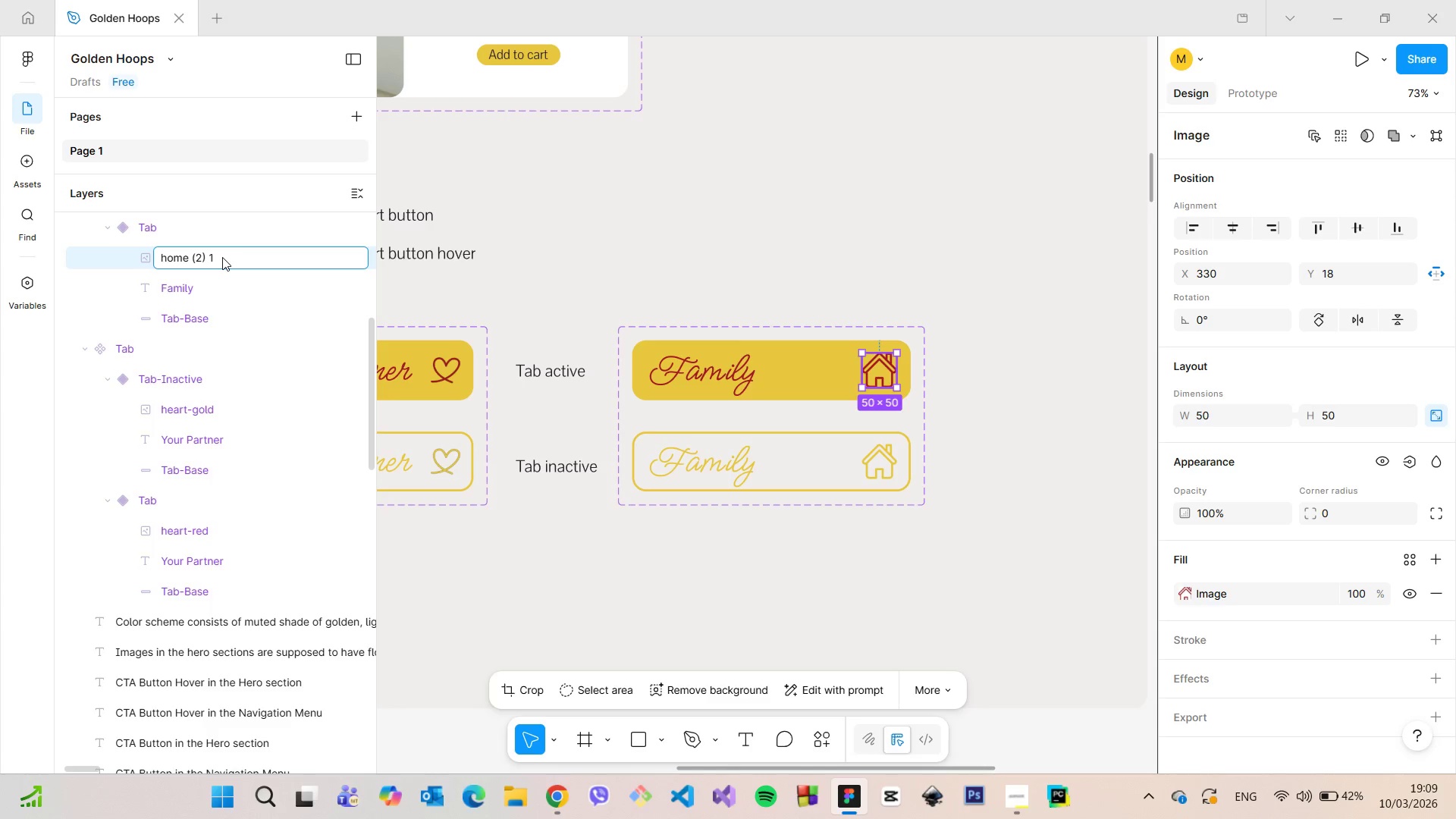 
key(Backspace)
 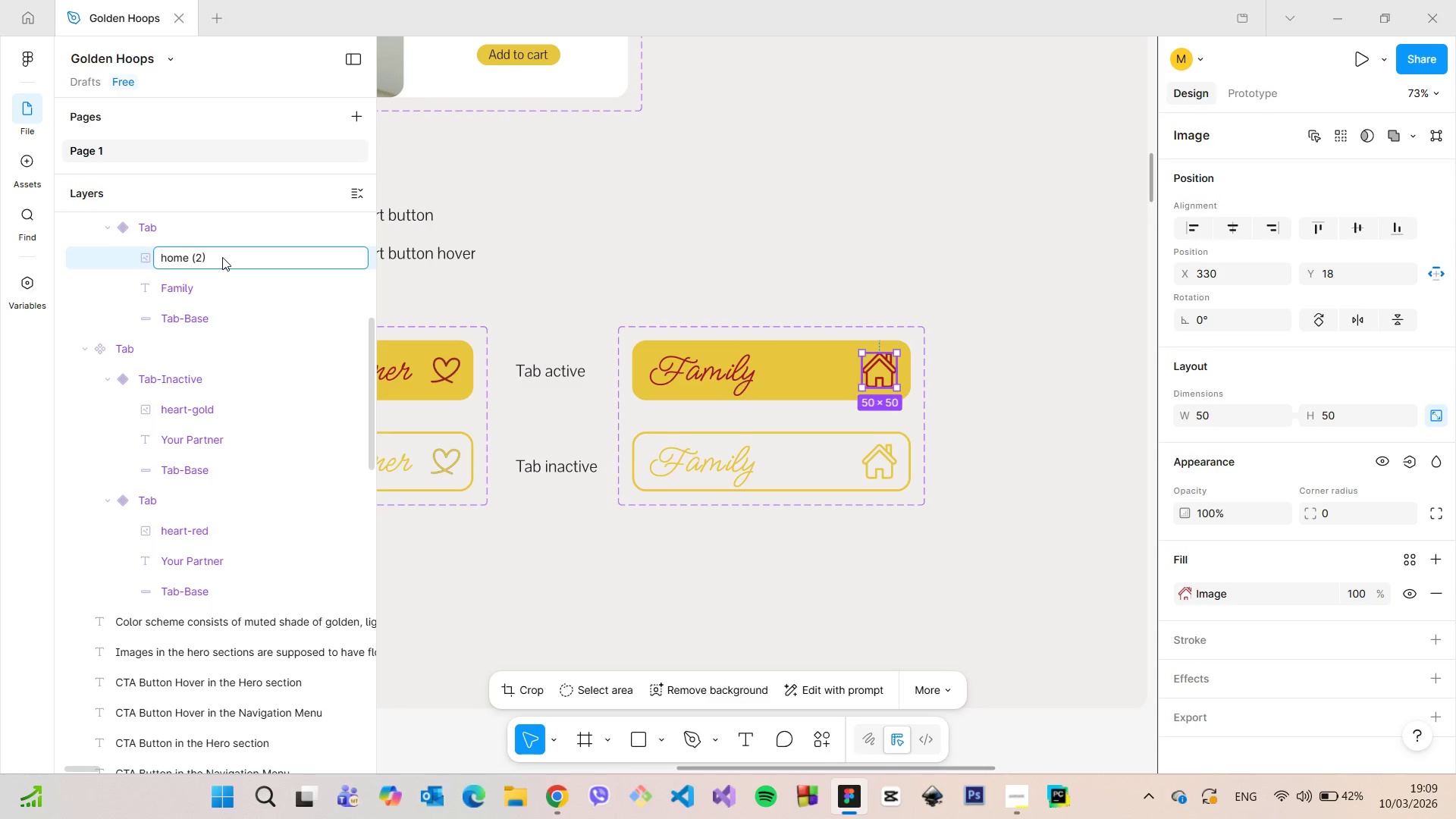 
key(Backspace)
 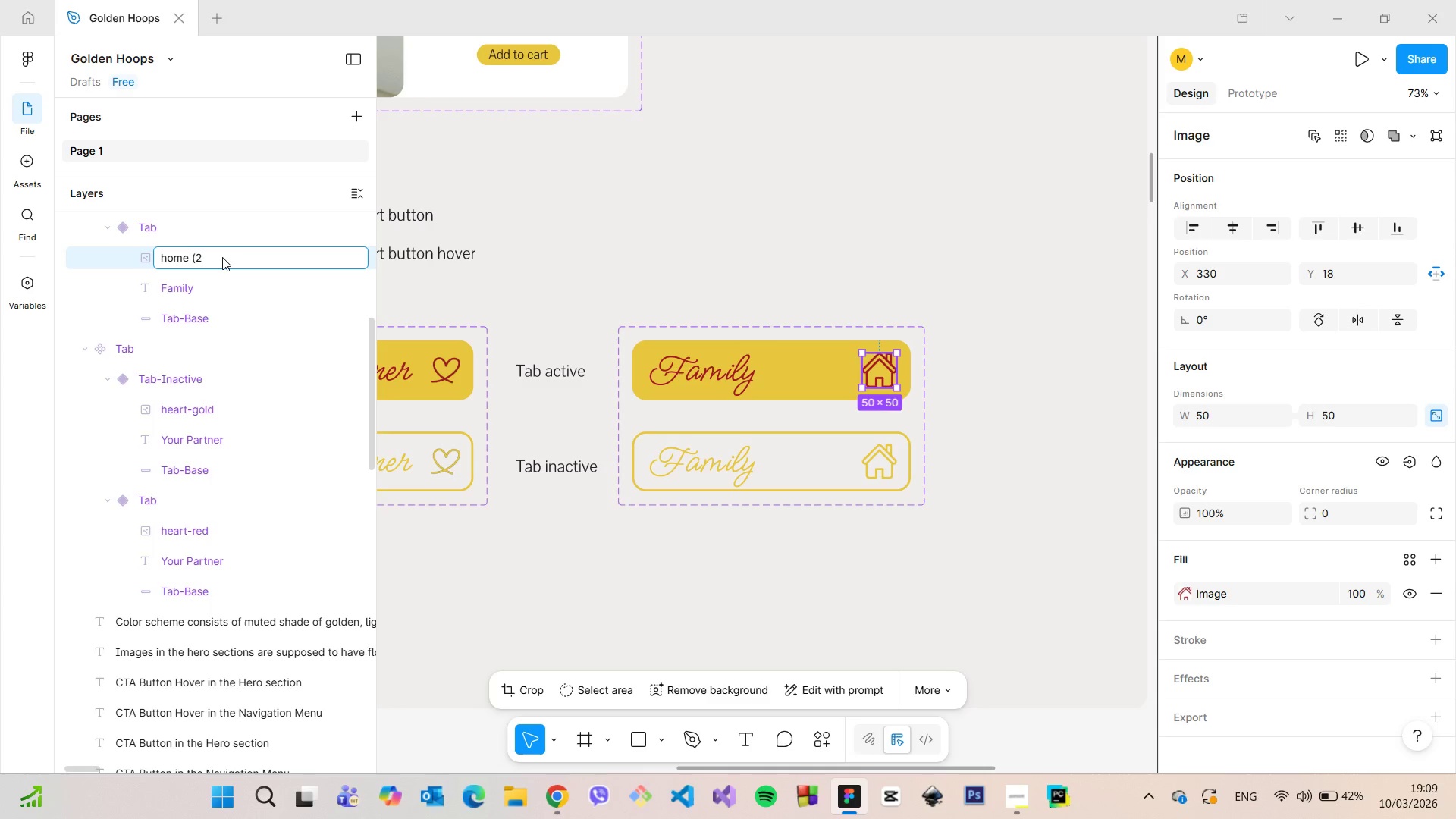 
key(Backspace)
 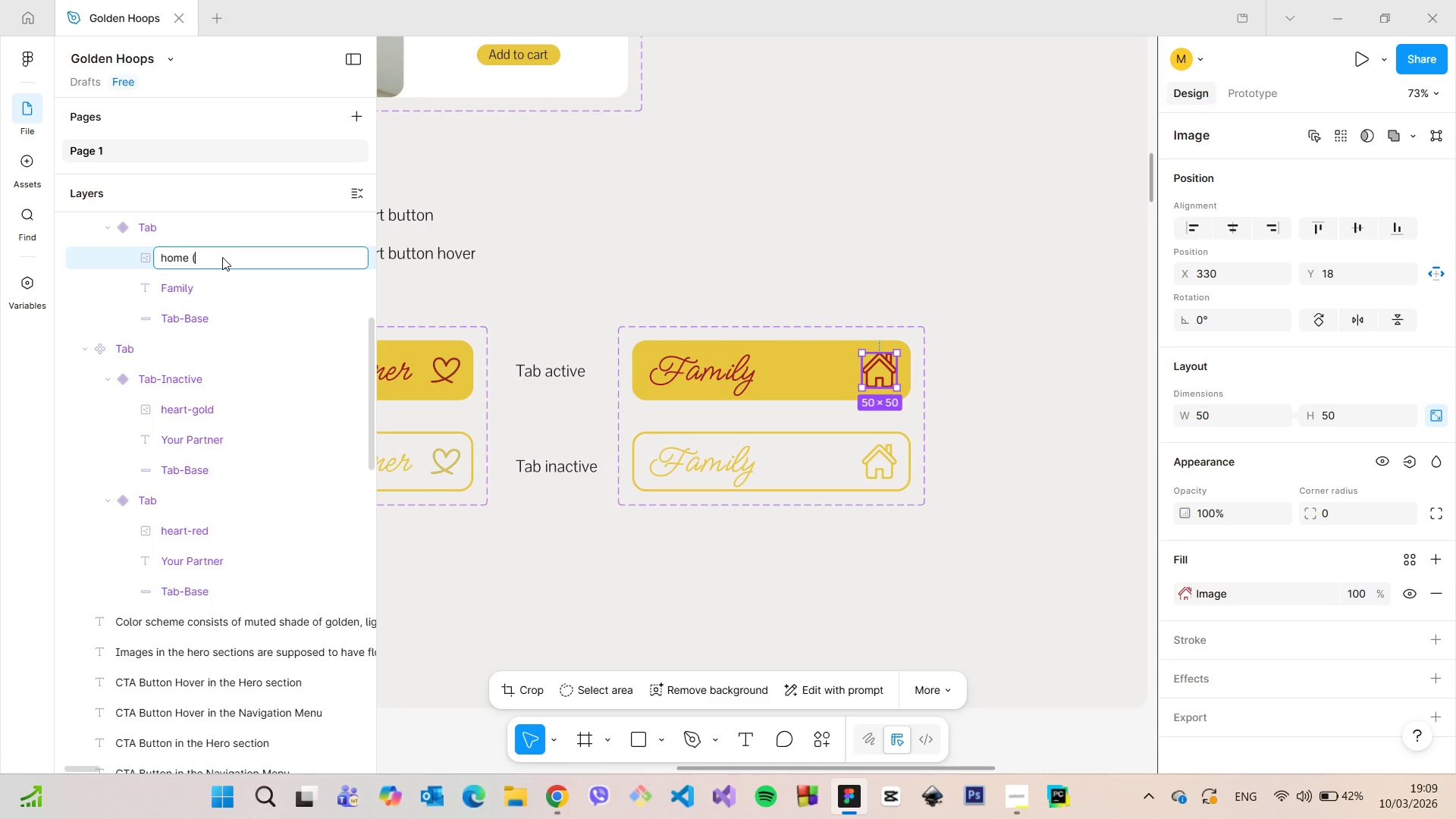 
key(Backspace)
 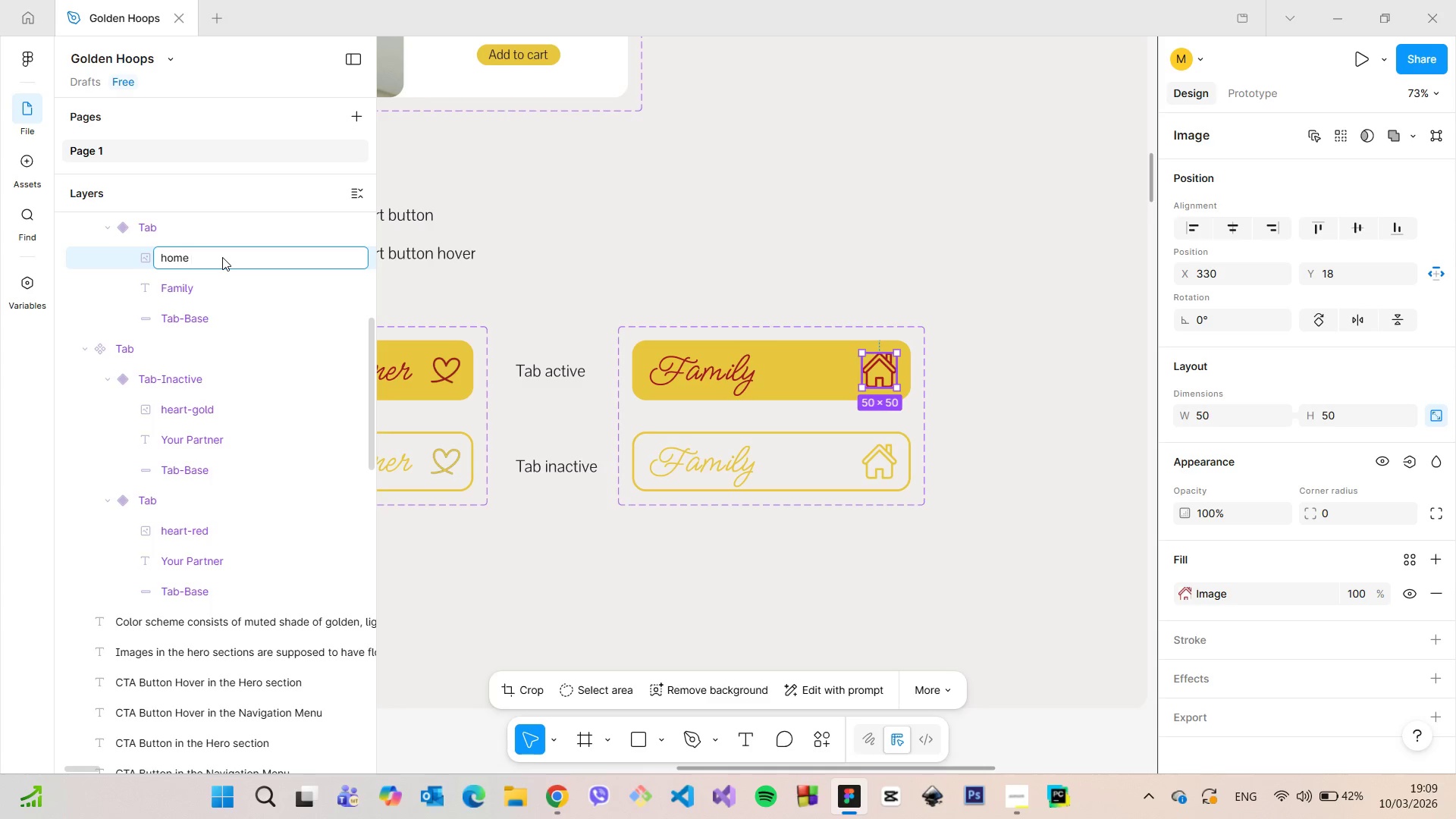 
key(Backspace)
 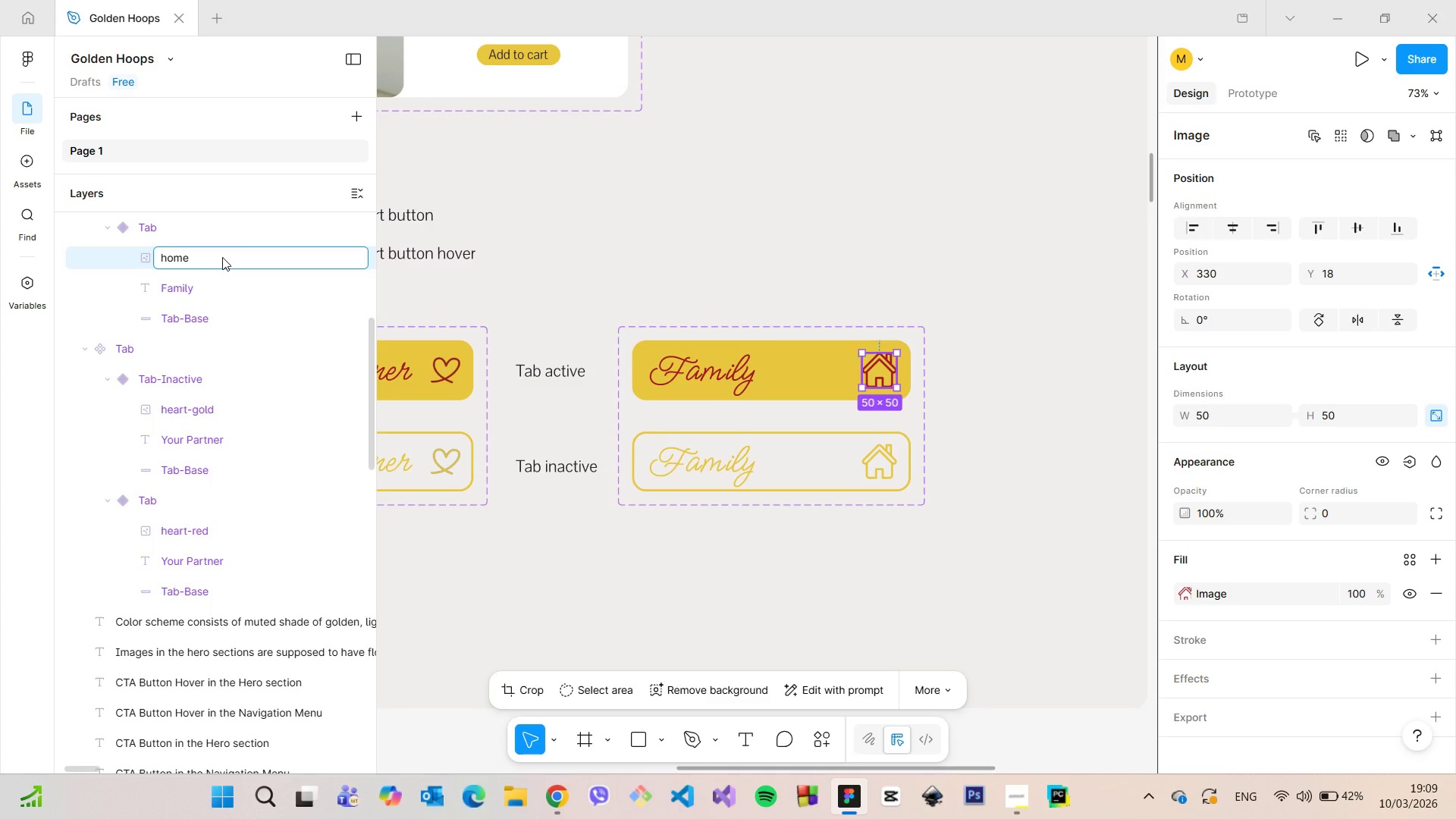 
key(Backspace)
 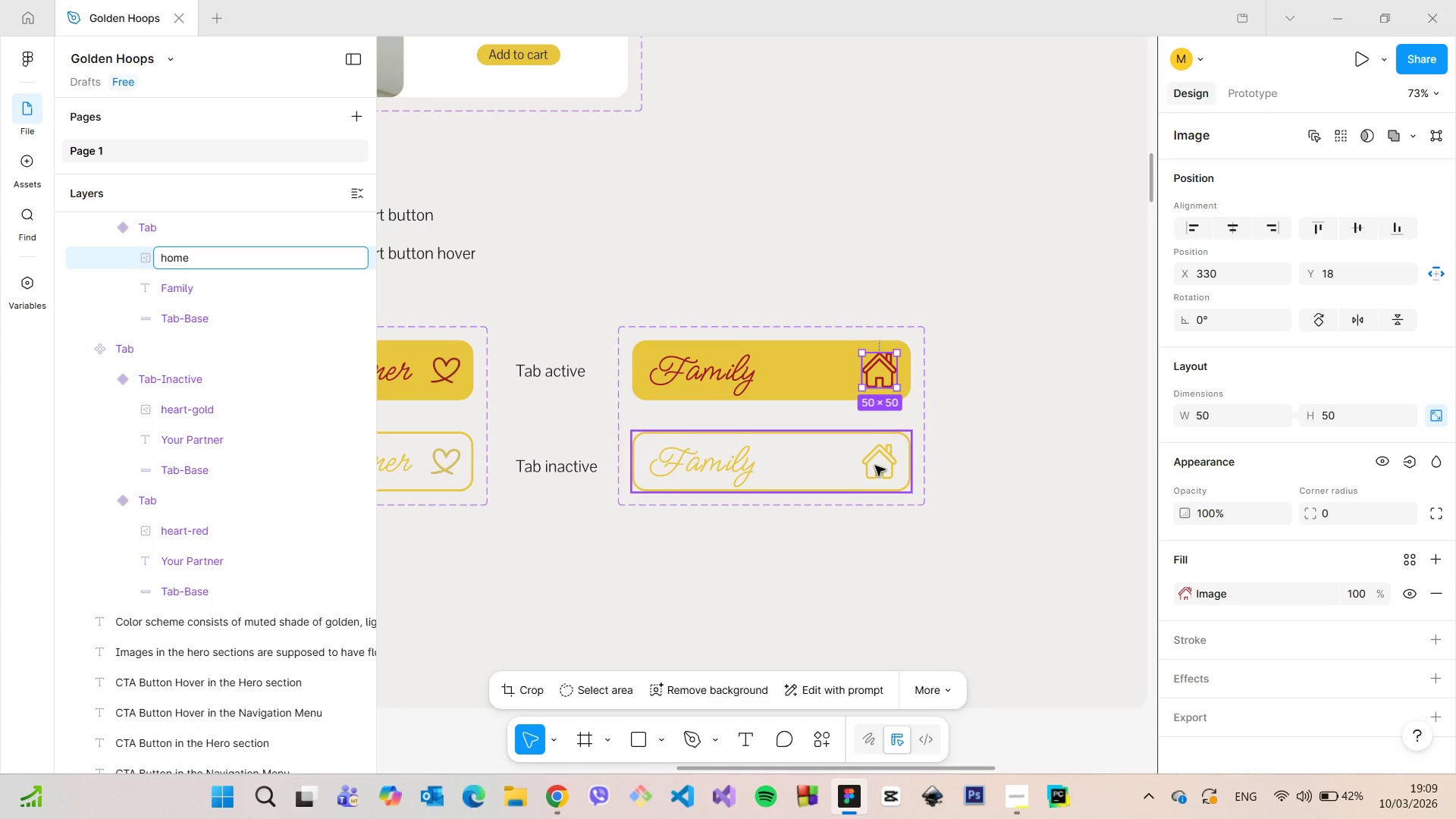 
double_click([875, 466])
 